 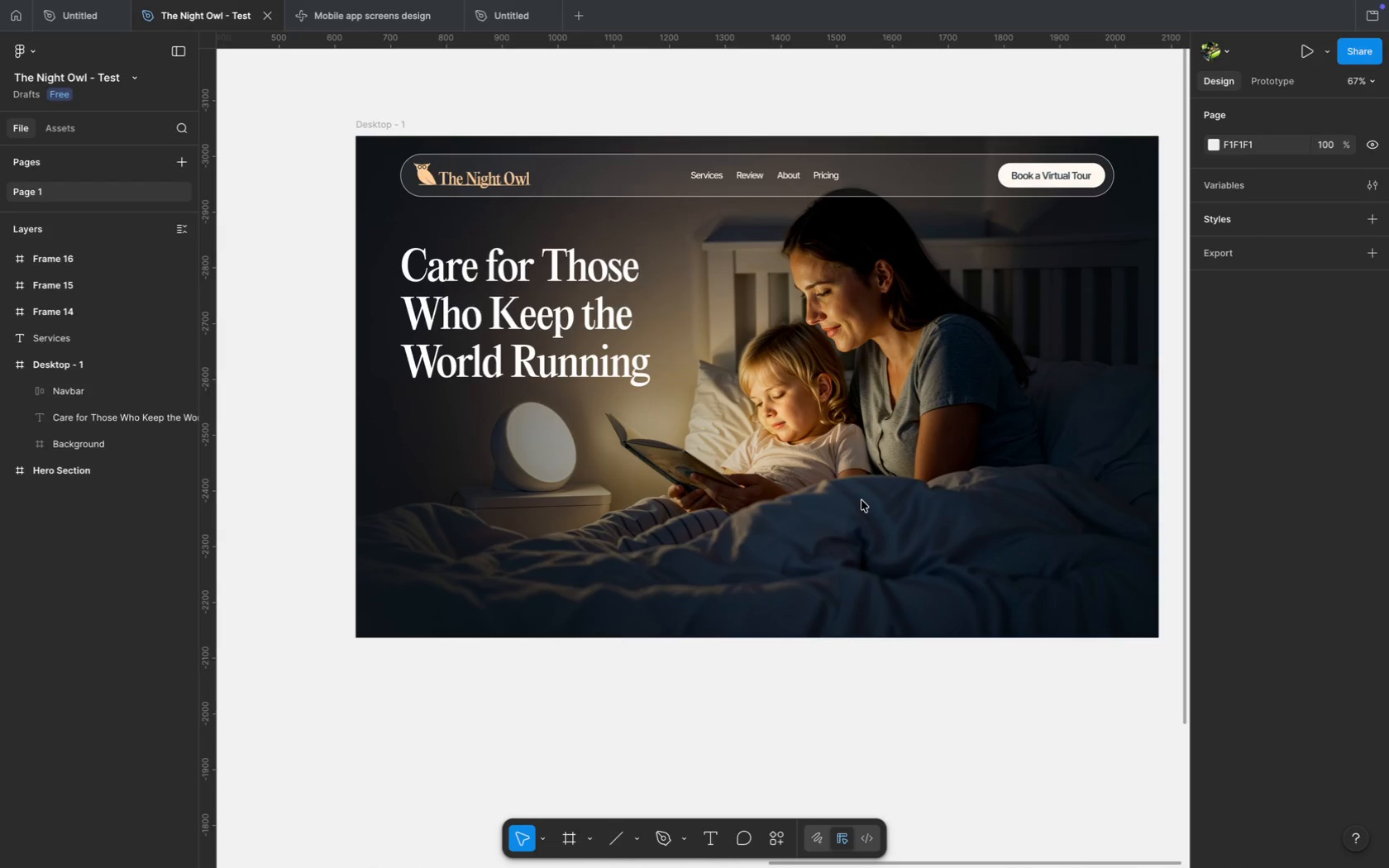 
left_click([929, 672])
 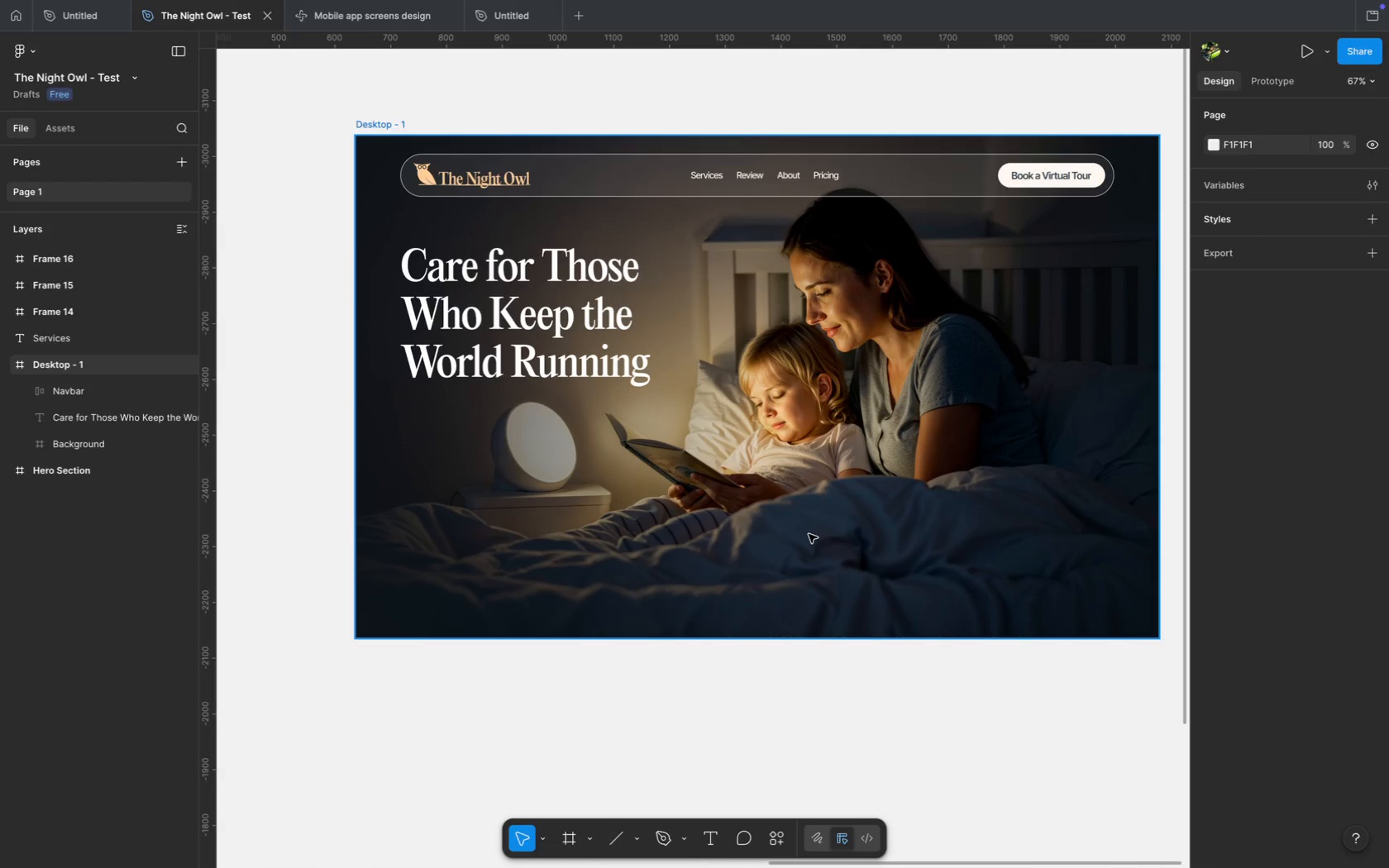 
wait(6.33)
 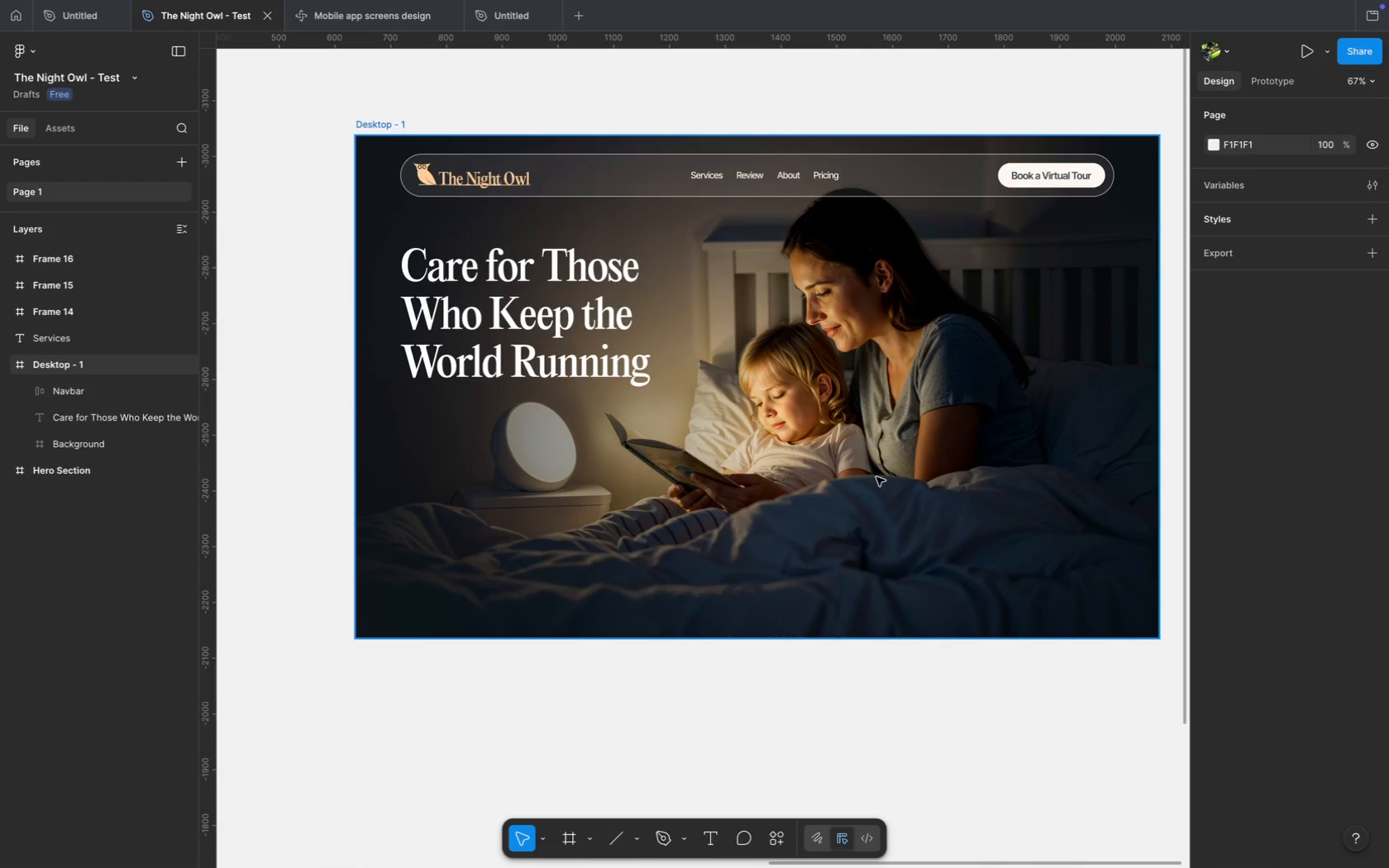 
key(T)
 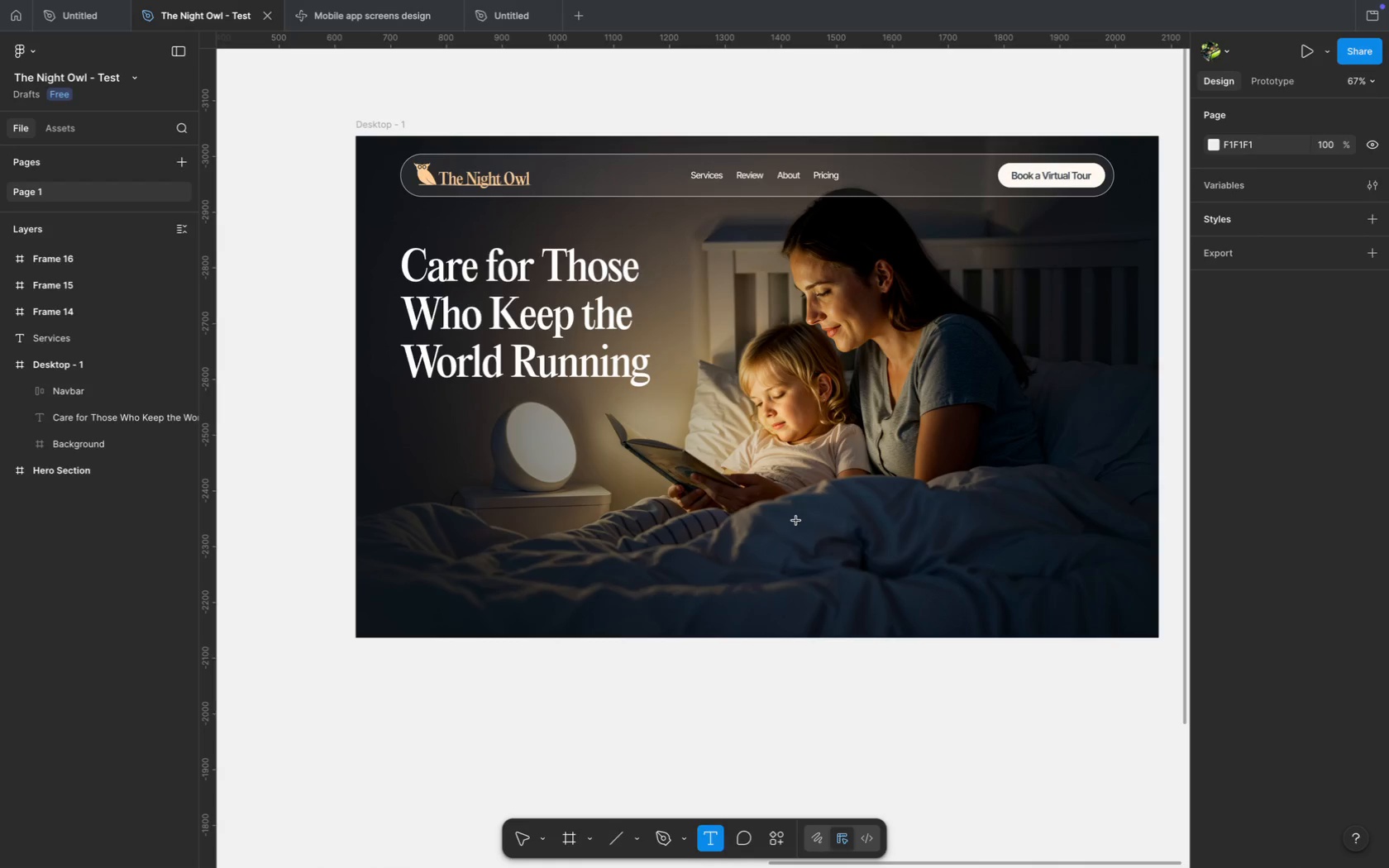 
left_click([795, 513])
 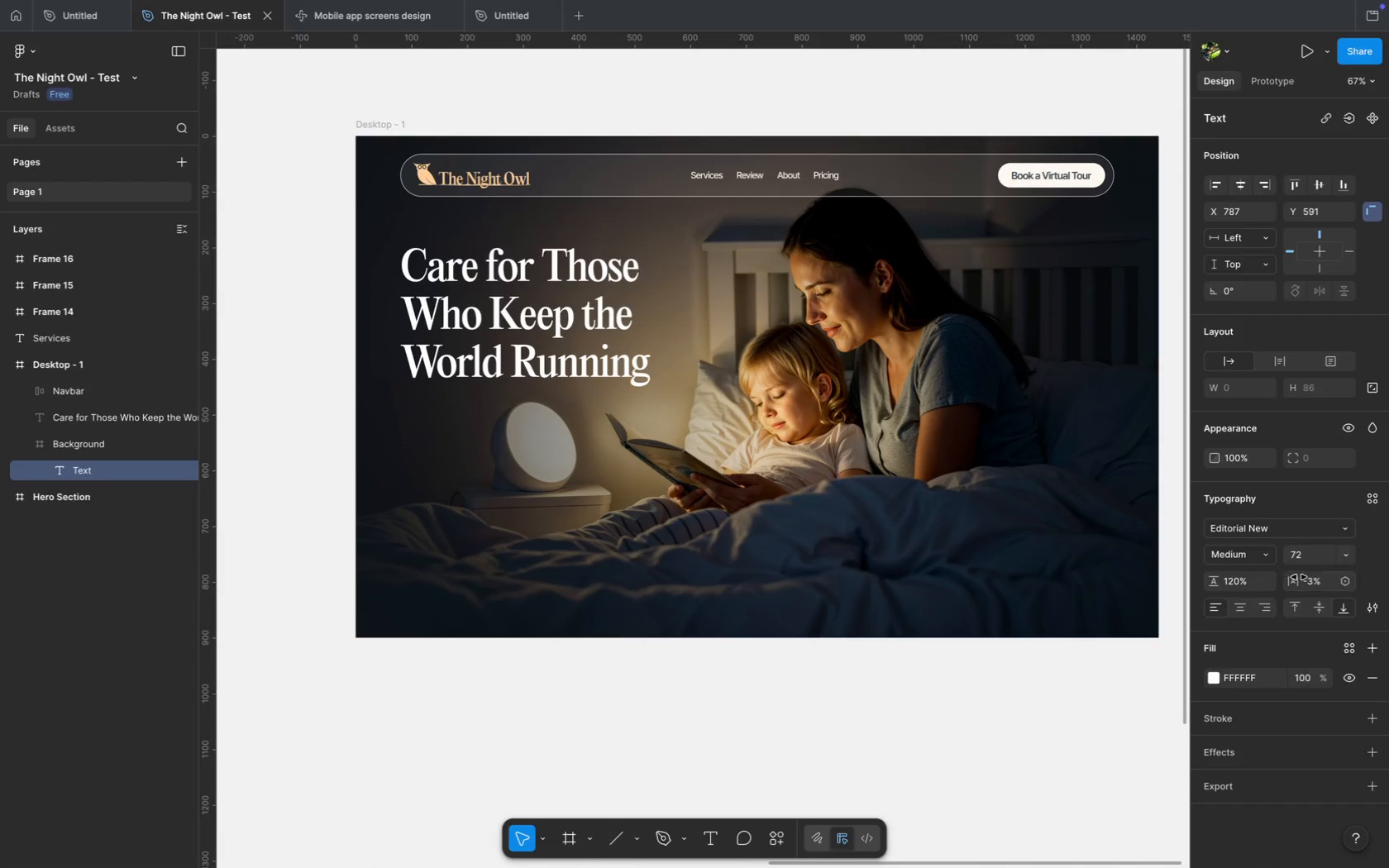 
wait(7.15)
 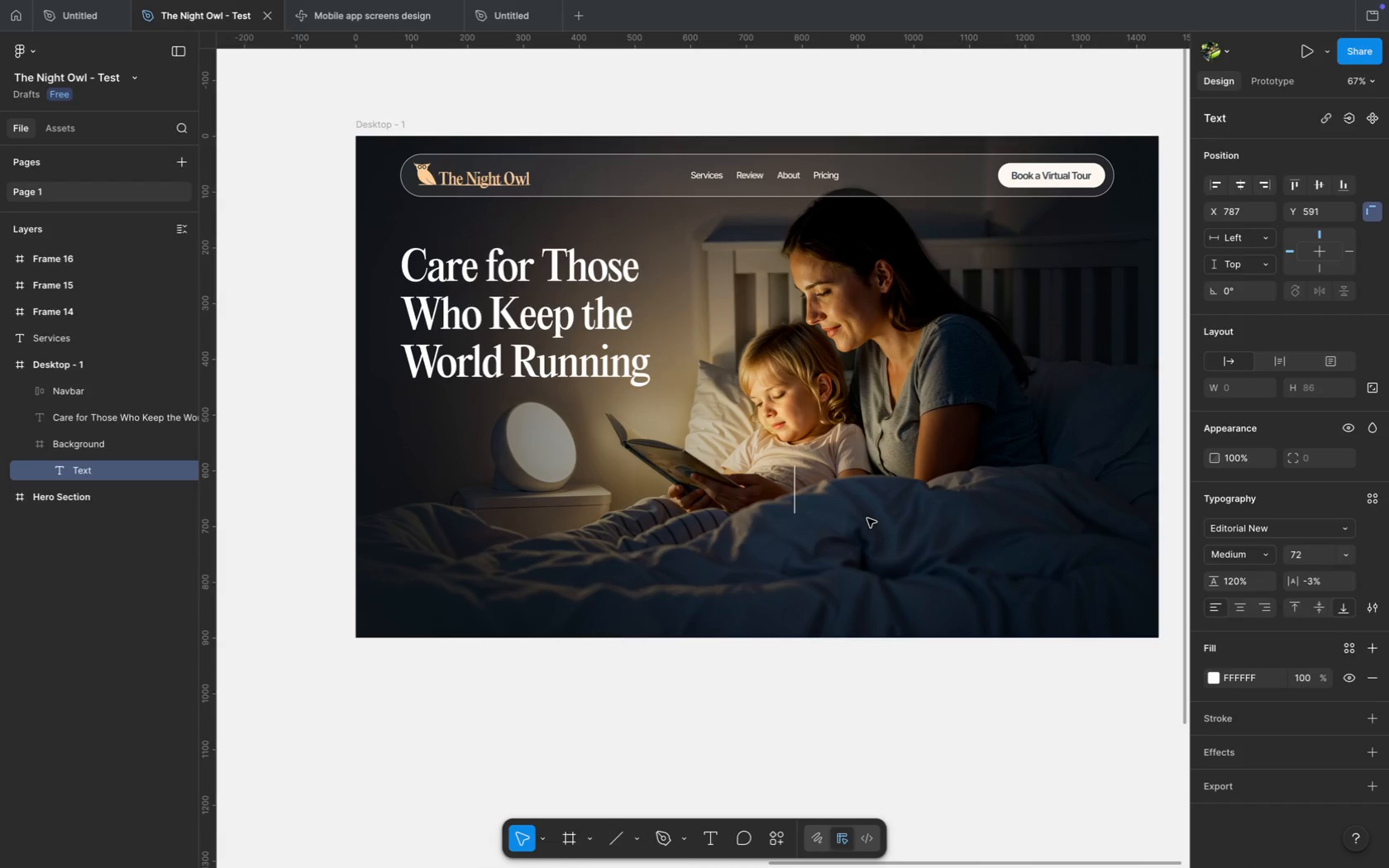 
left_click([1344, 558])
 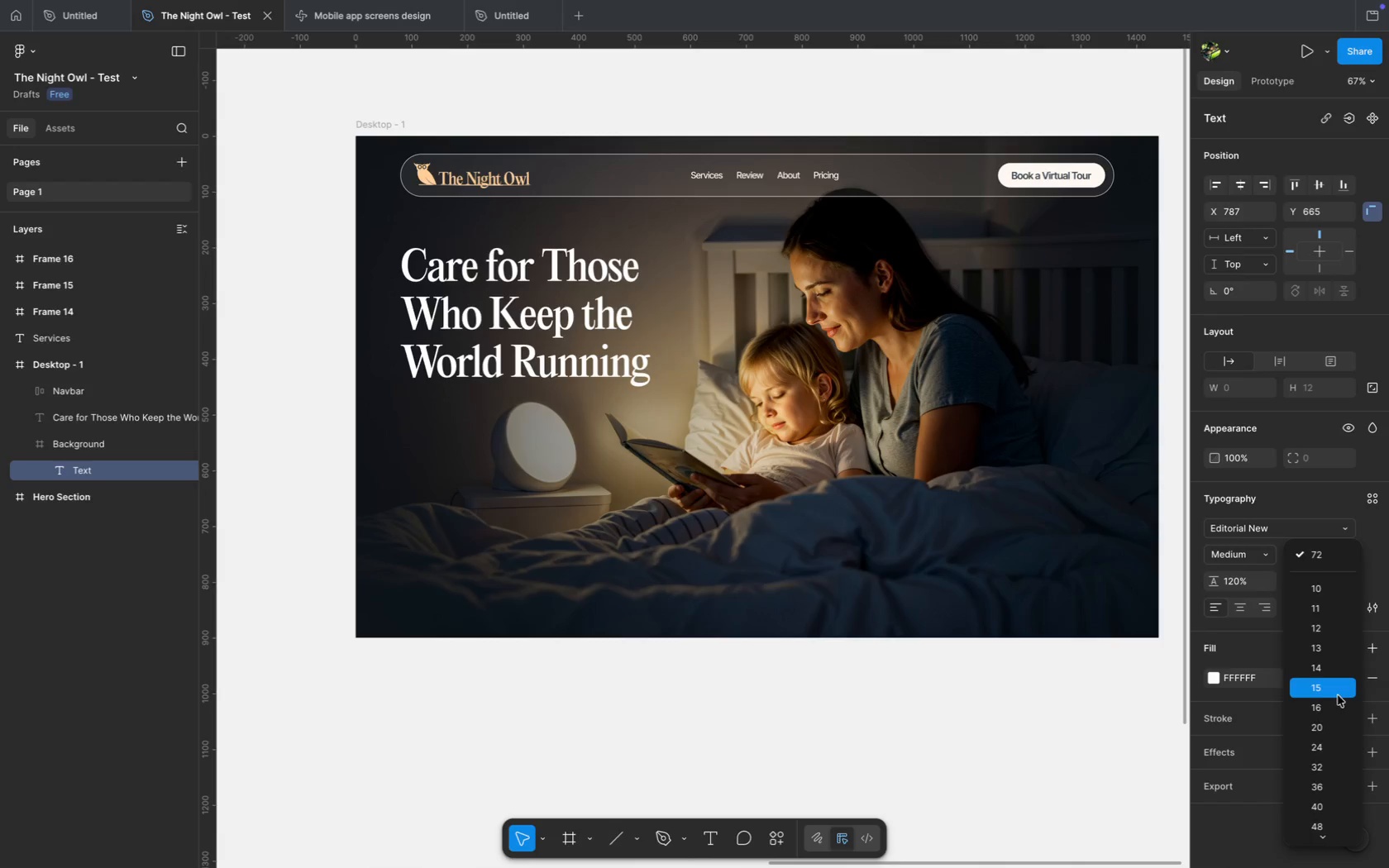 
wait(5.02)
 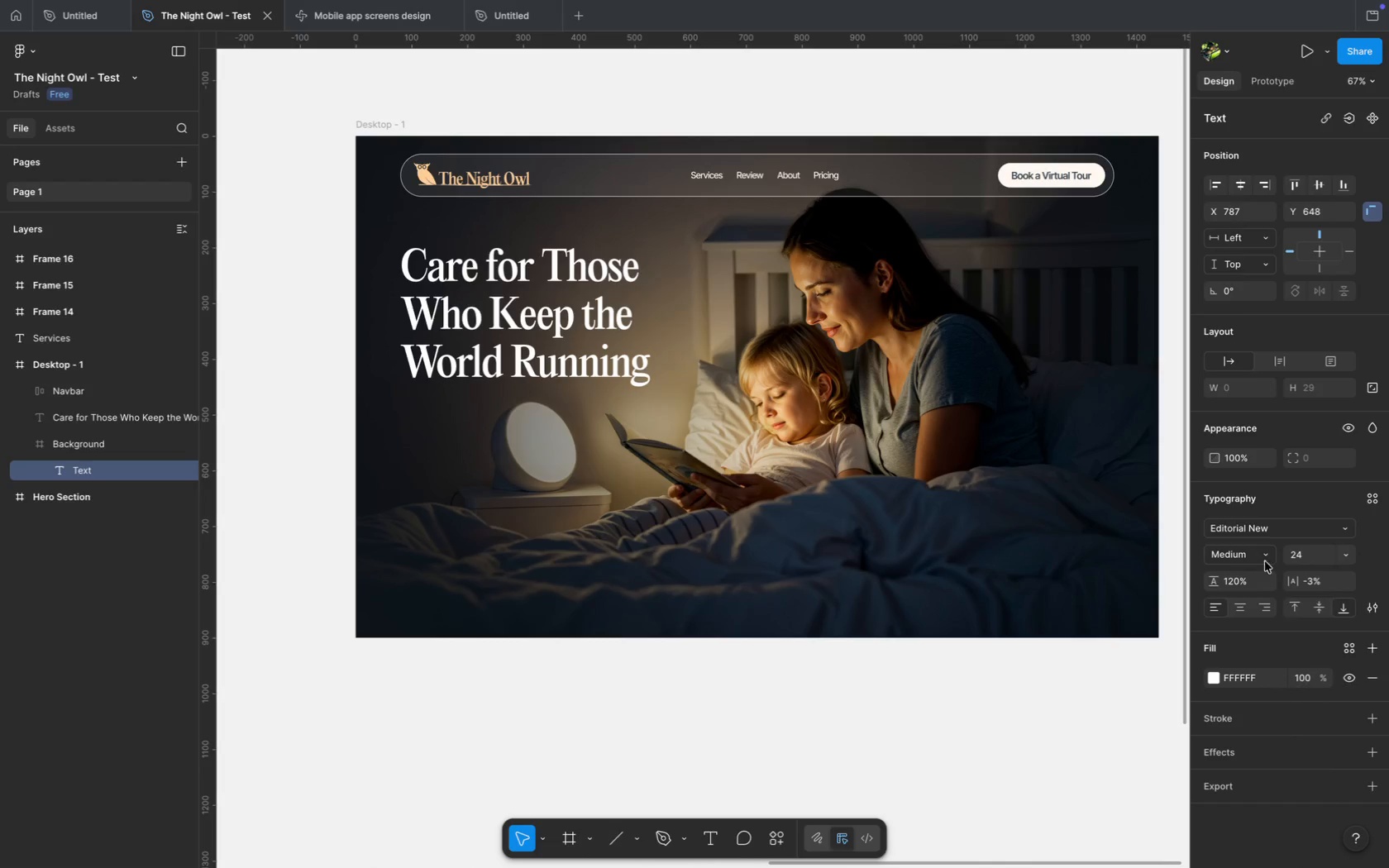 
left_click([1214, 527])
 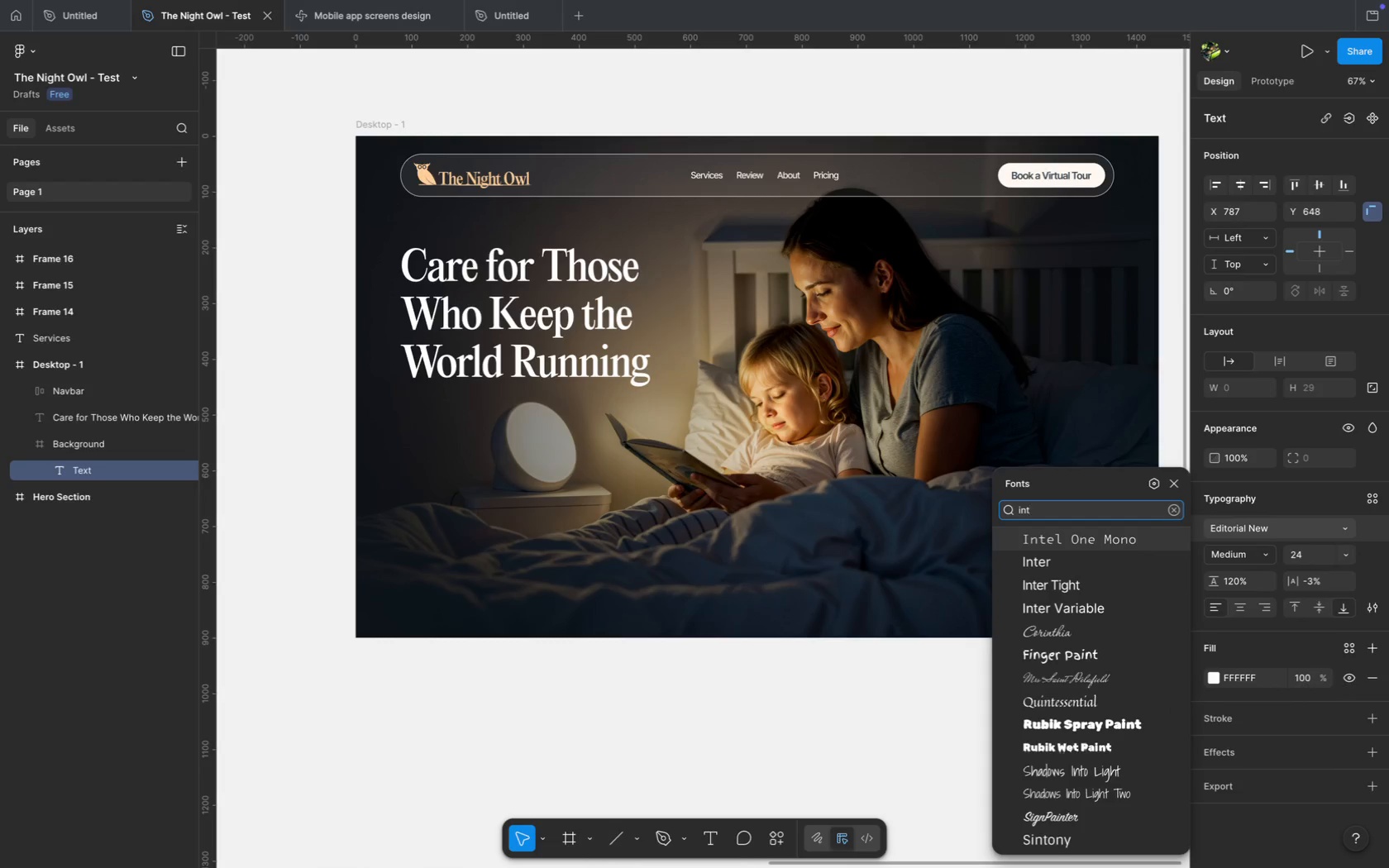 
type(9)
key(Backspace)
type(int)
 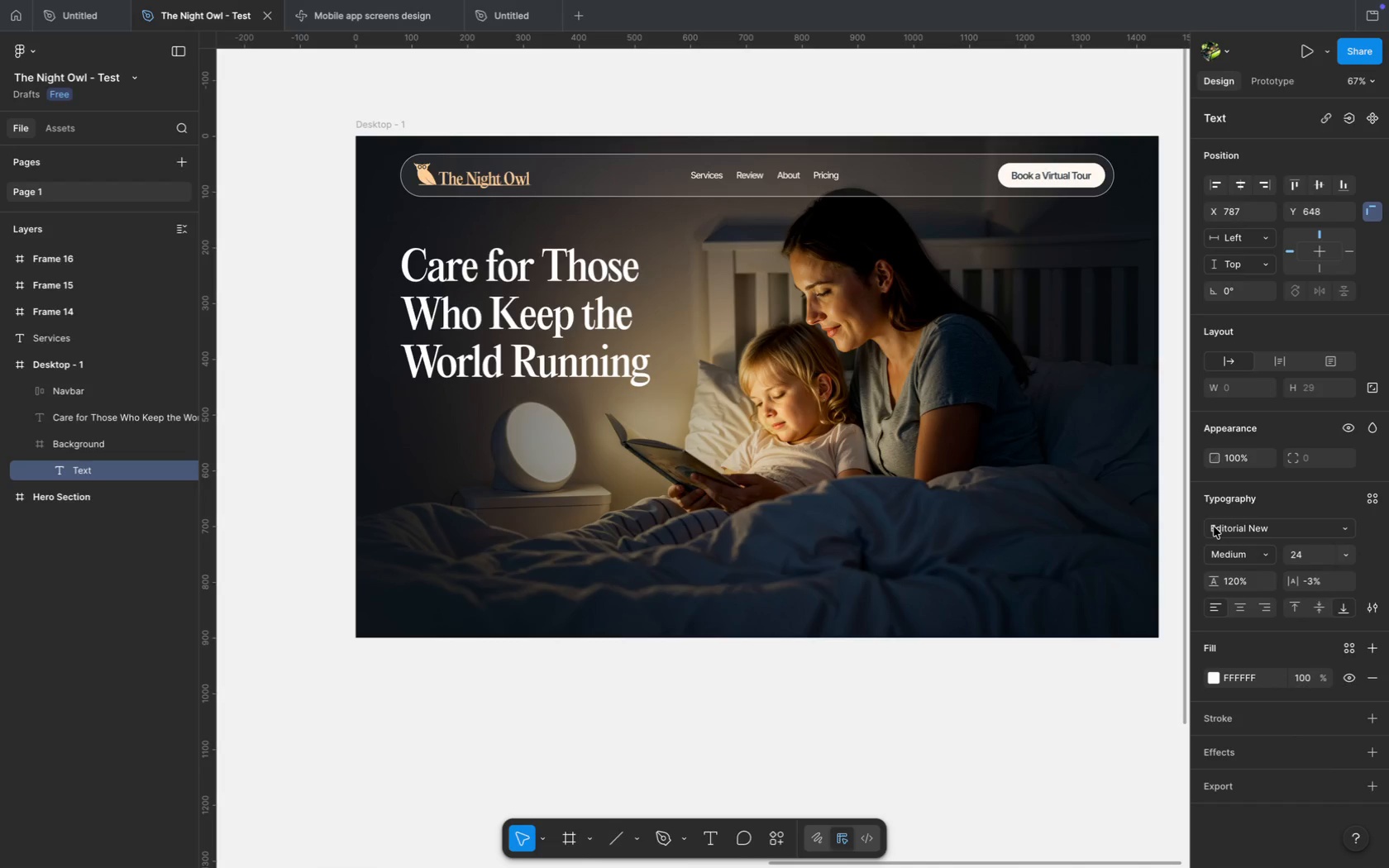 
left_click([1046, 583])
 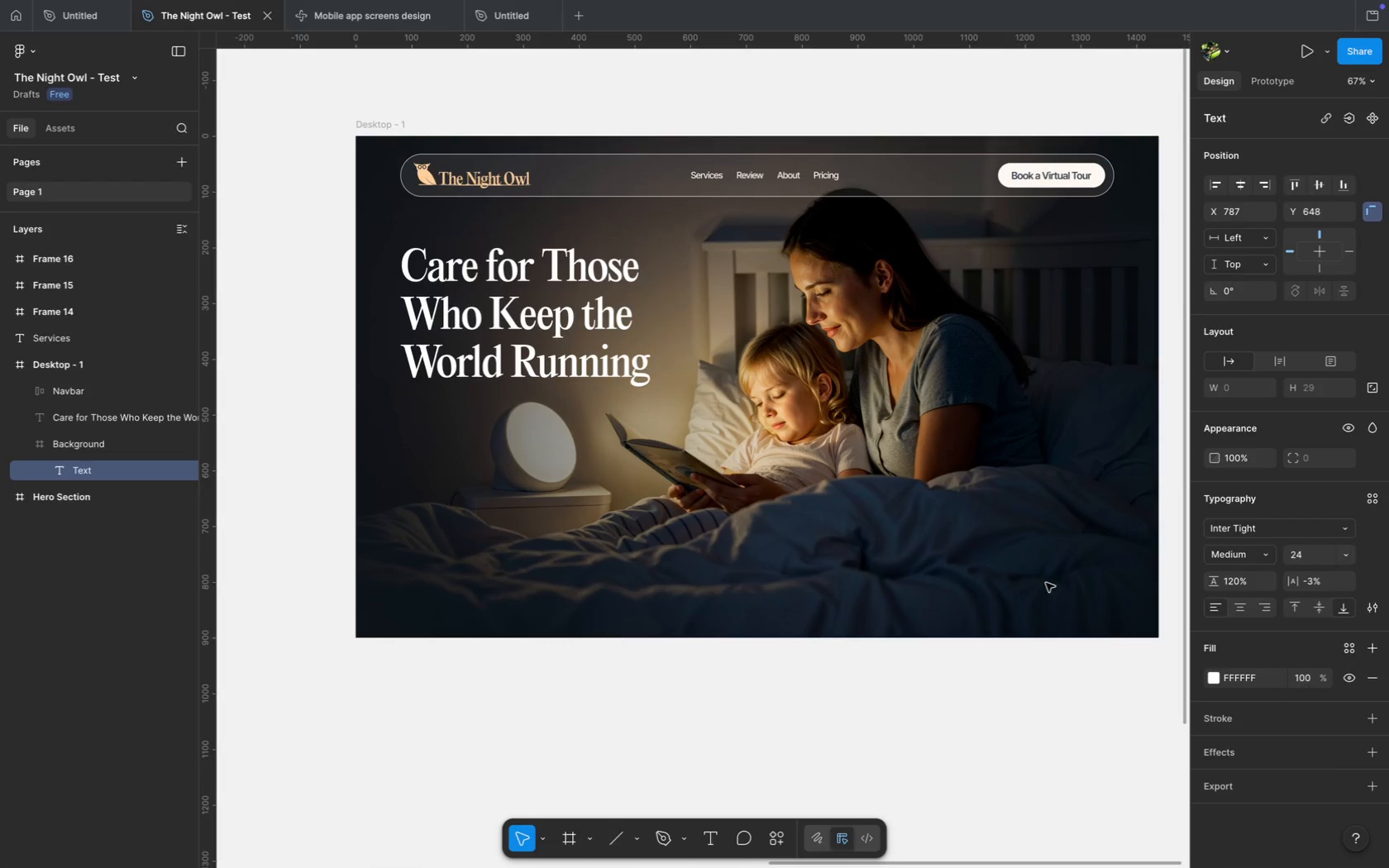 
wait(6.79)
 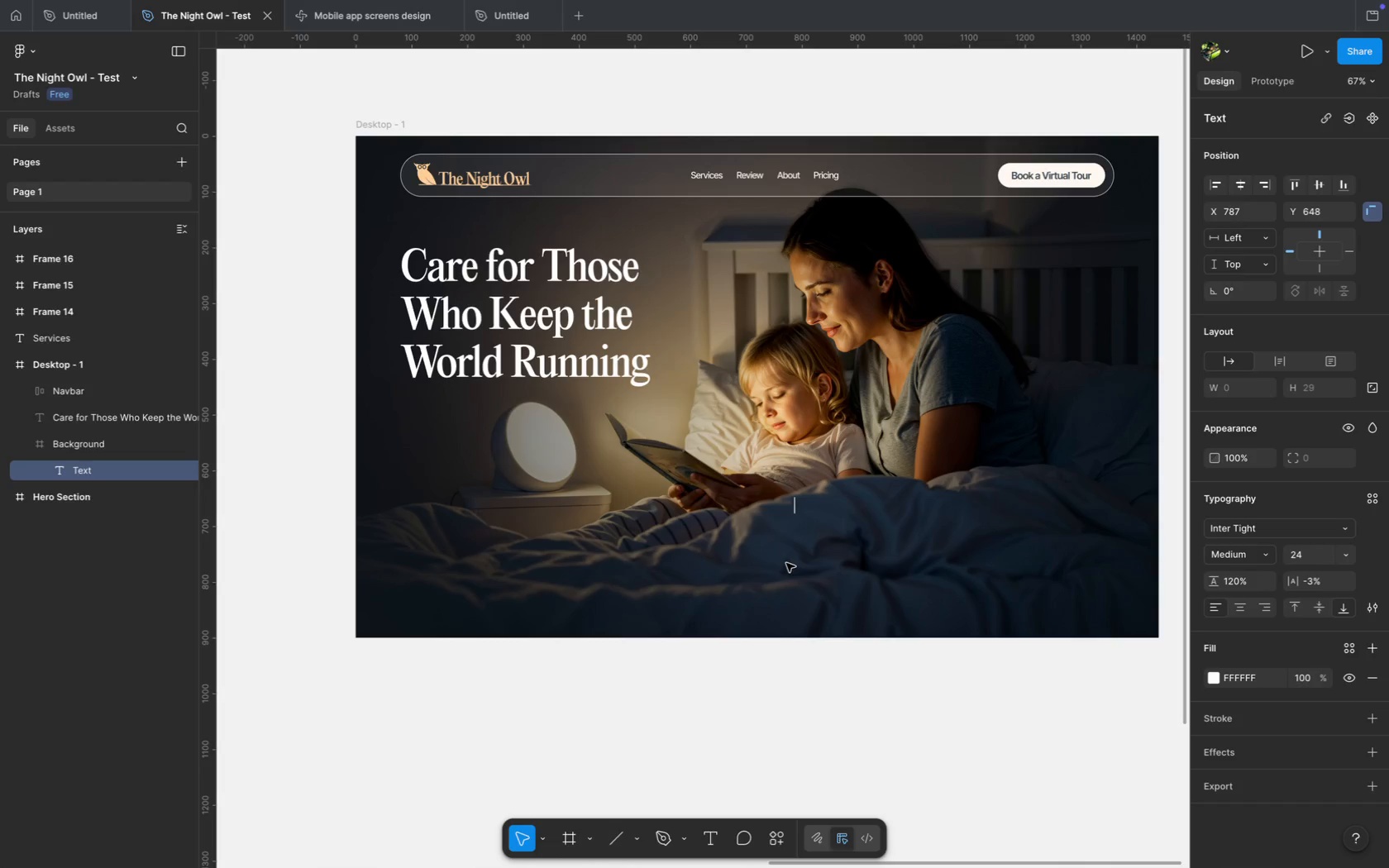 
key(Meta+V)
 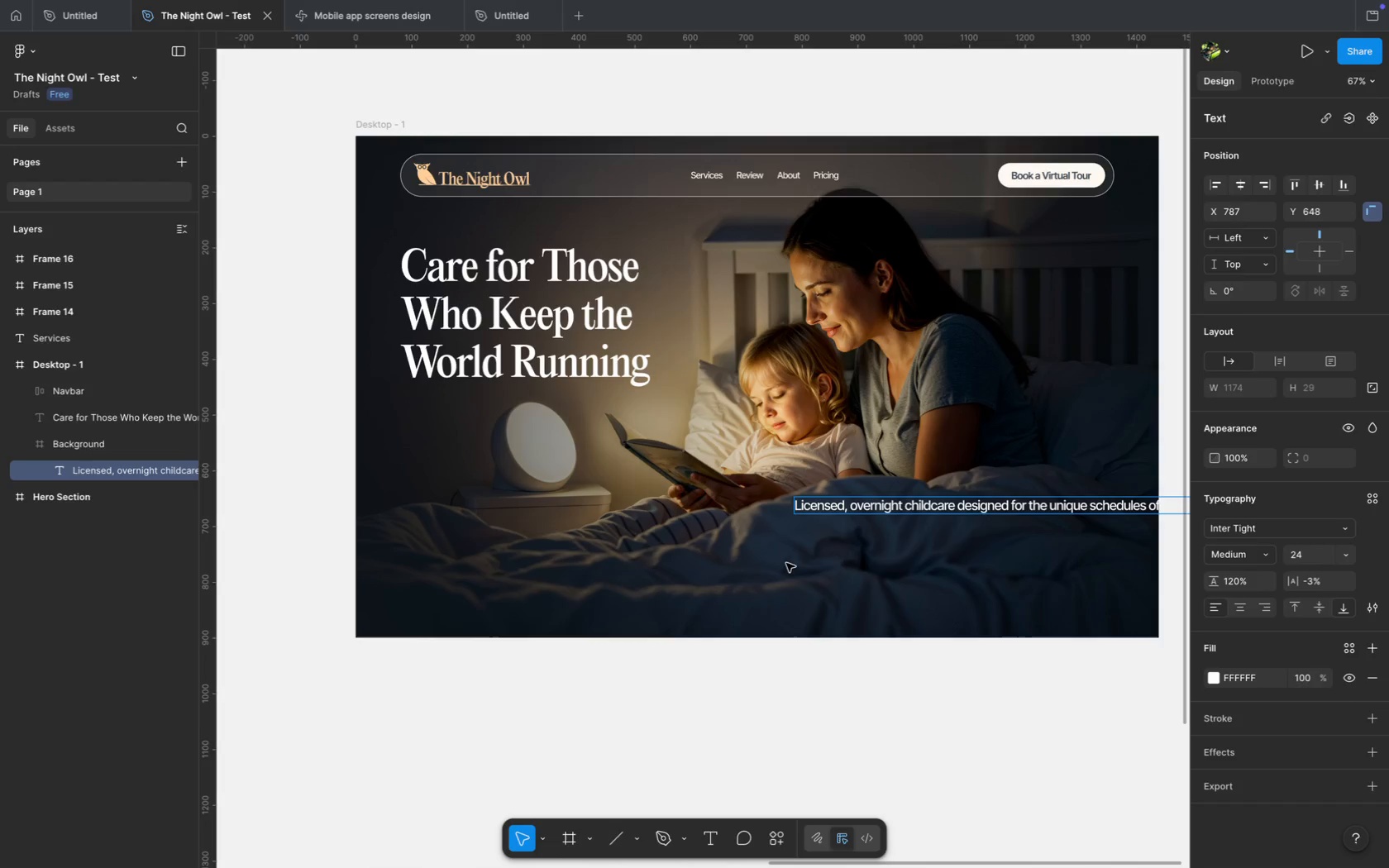 
hold_key(key=CommandLeft, duration=1.31)
scroll: coordinate [931, 720], scroll_direction: down, amount: 3.0
 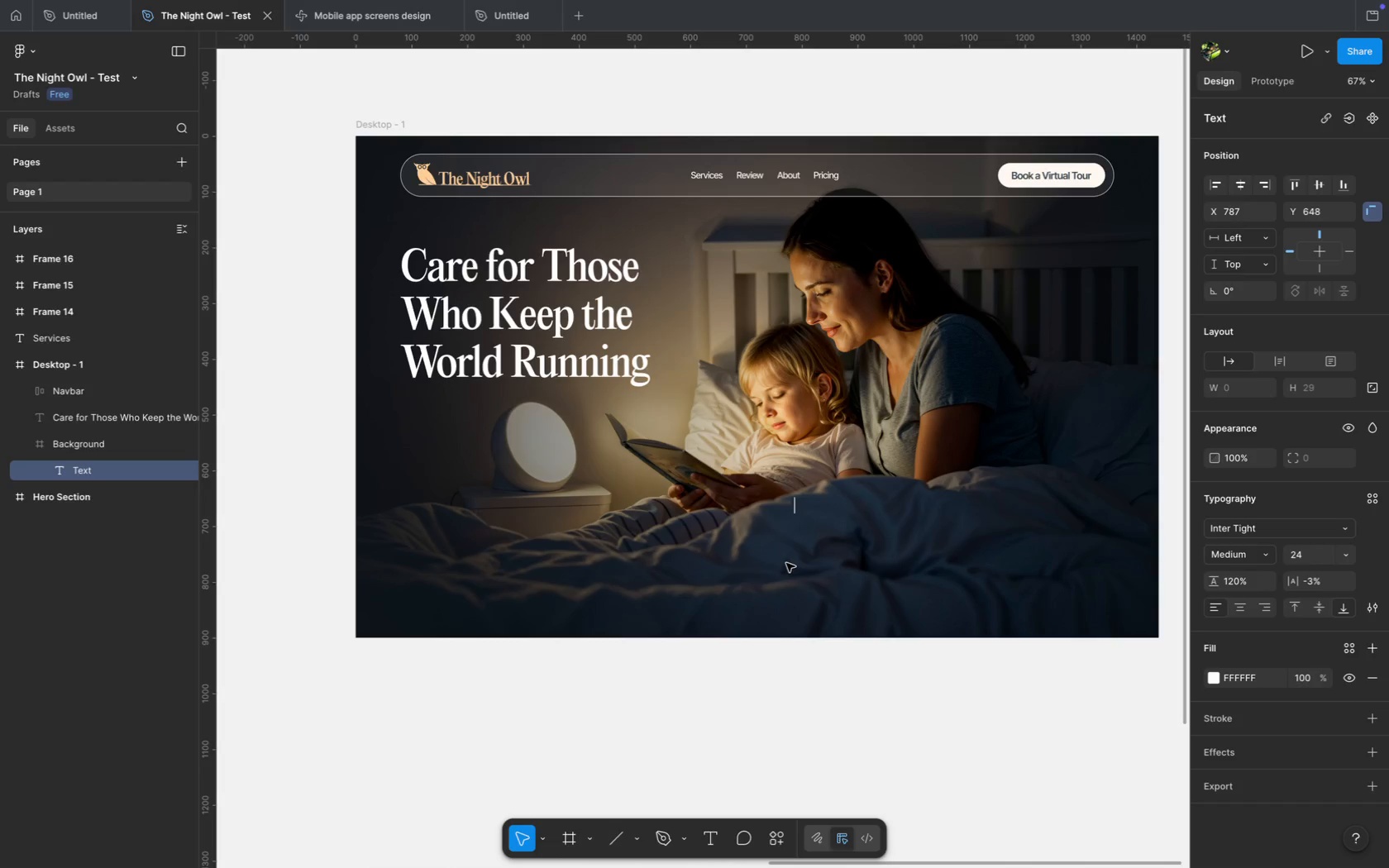 
hold_key(key=CommandLeft, duration=1.0)
scroll: coordinate [1132, 665], scroll_direction: up, amount: 5.0
 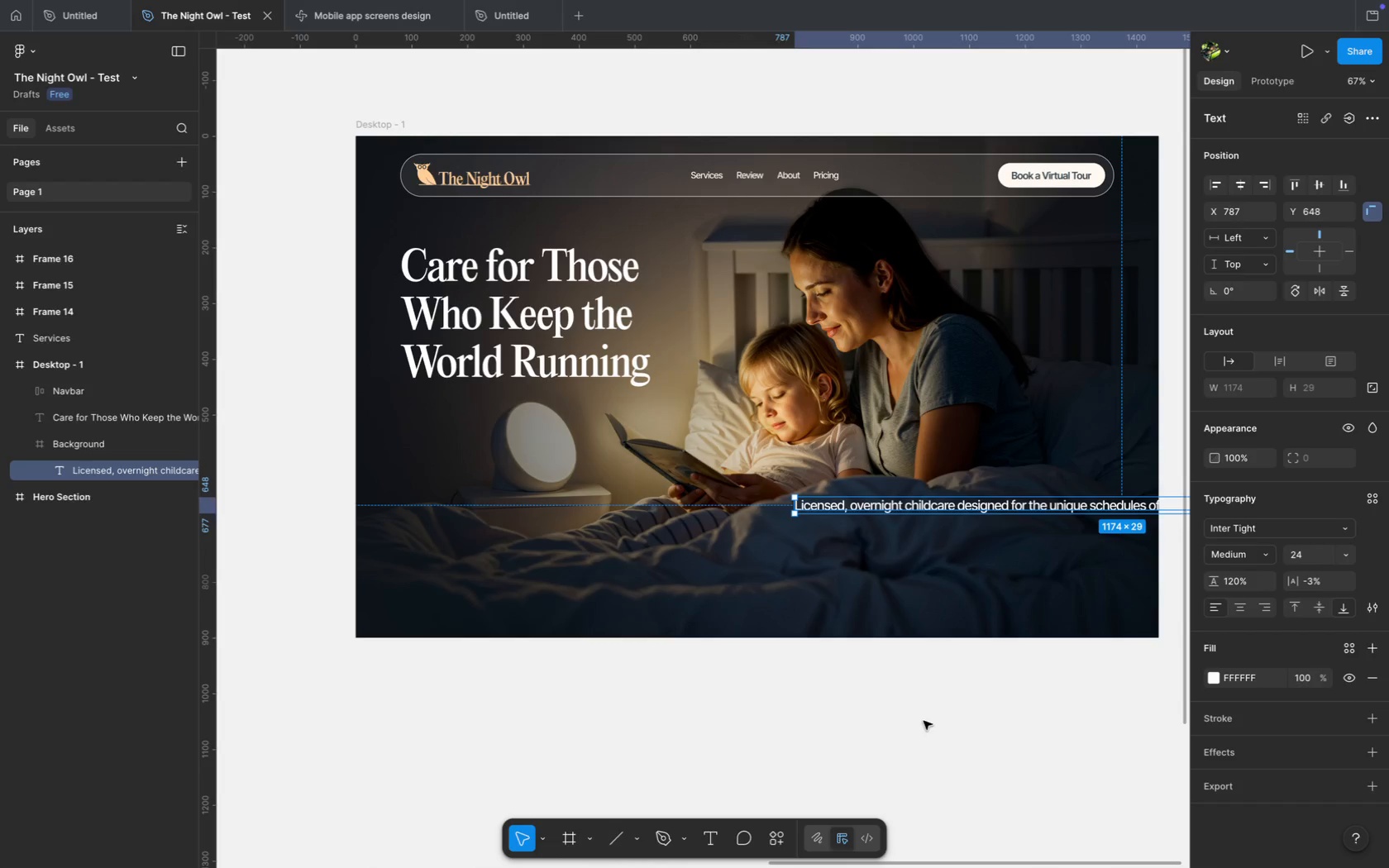 
left_click_drag(start_coordinate=[1128, 632], to_coordinate=[961, 629])
 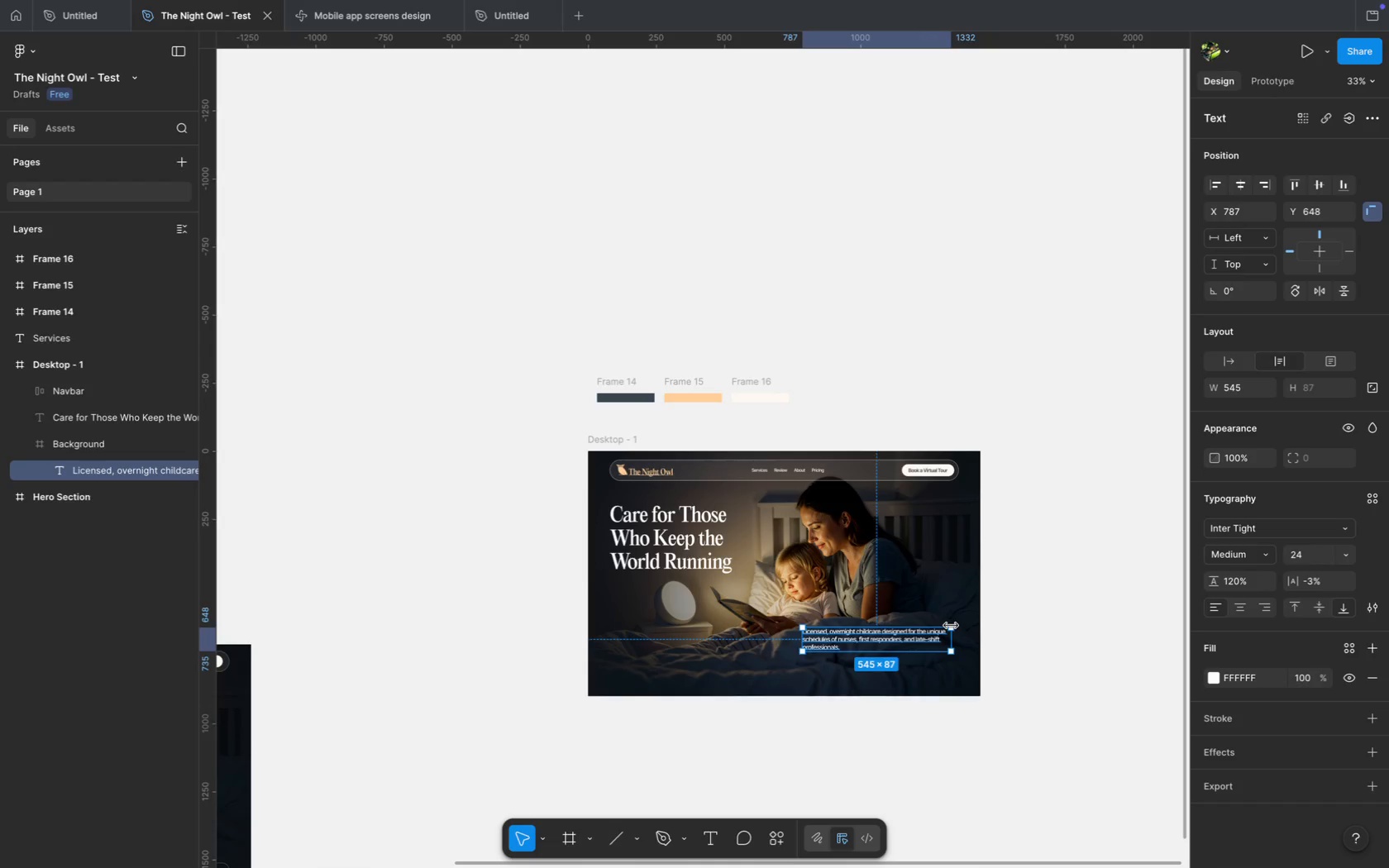 
hold_key(key=OptionLeft, duration=1.1)
 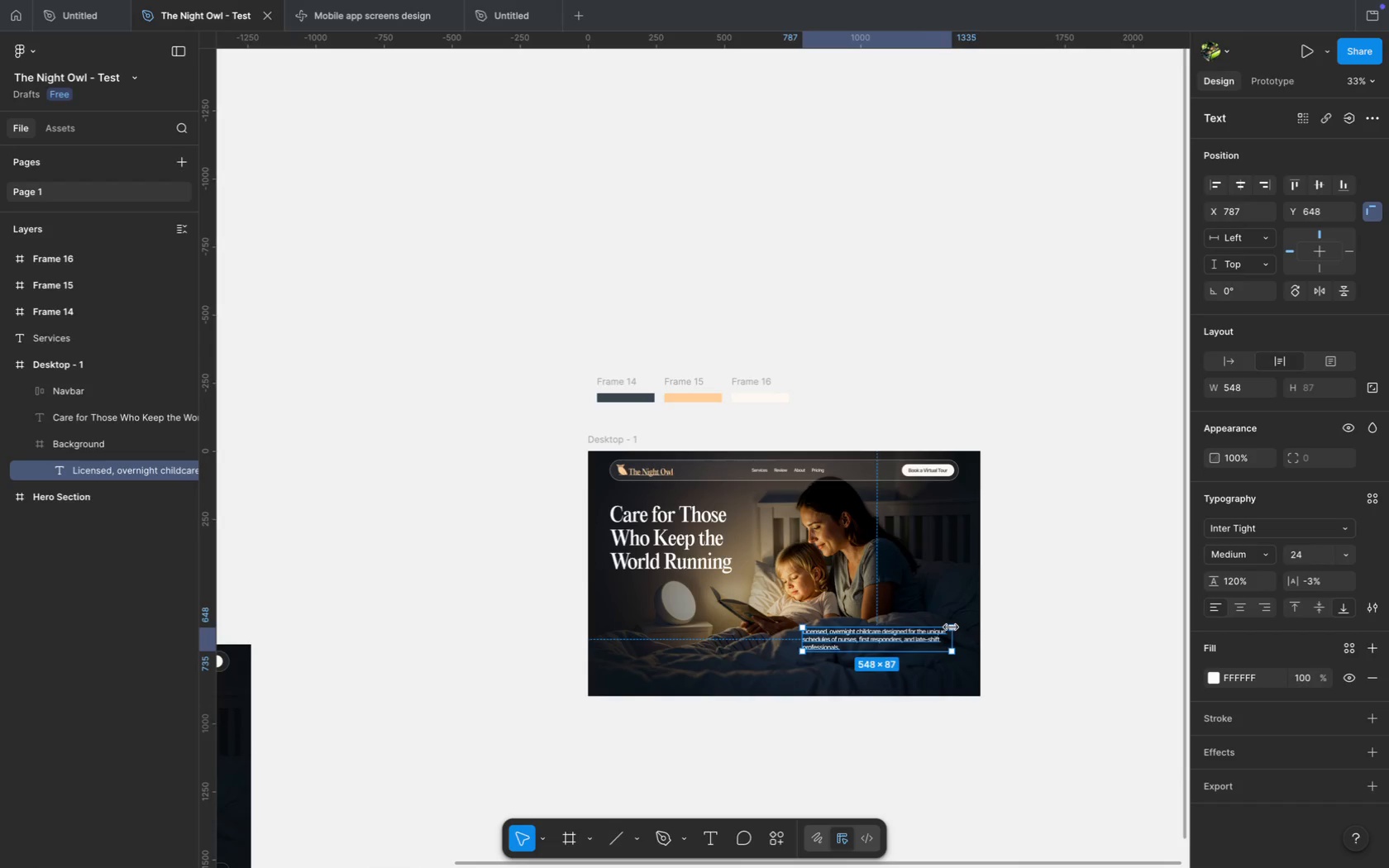 
left_click_drag(start_coordinate=[962, 644], to_coordinate=[957, 643])
 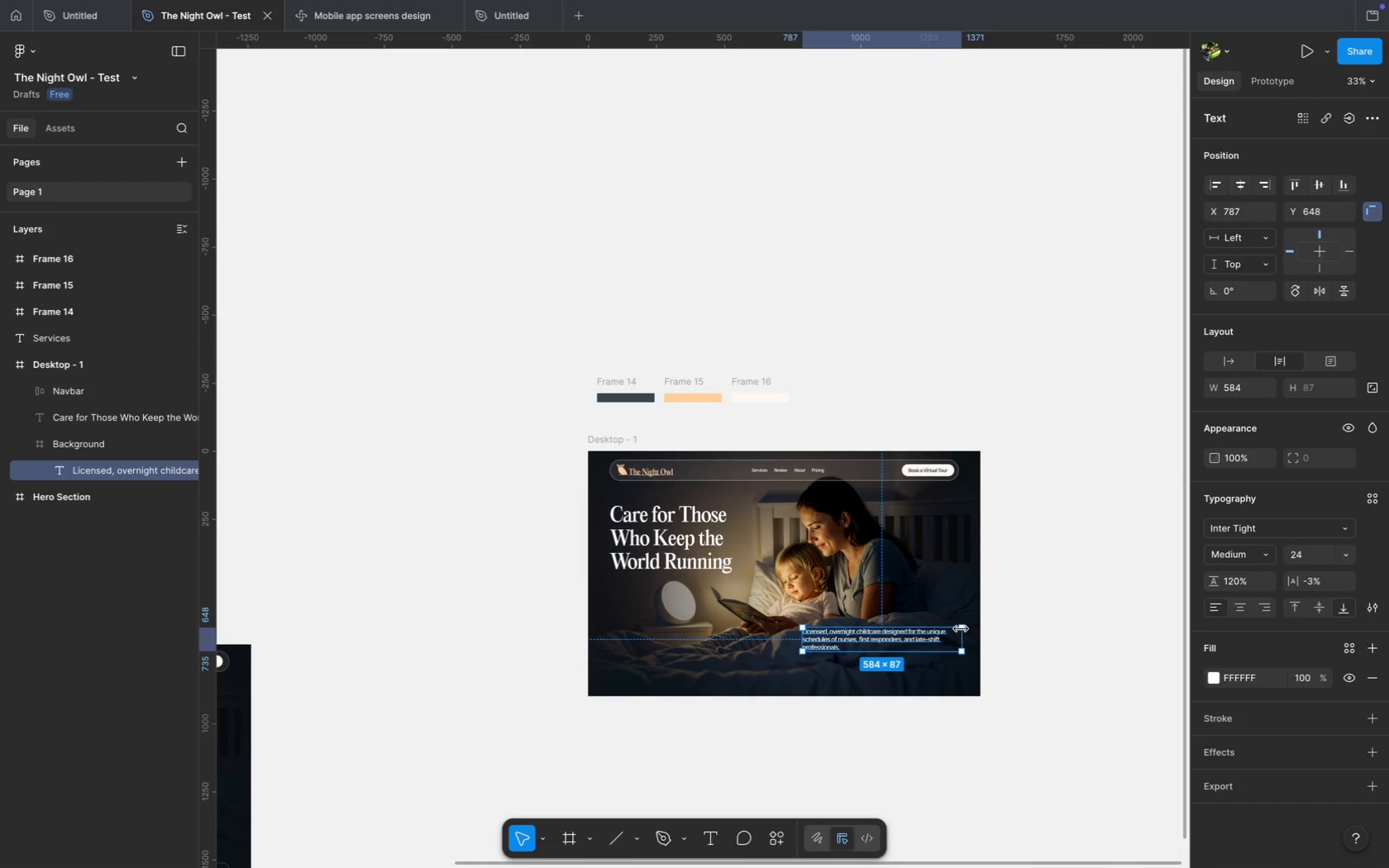 
hold_key(key=OptionLeft, duration=0.83)
 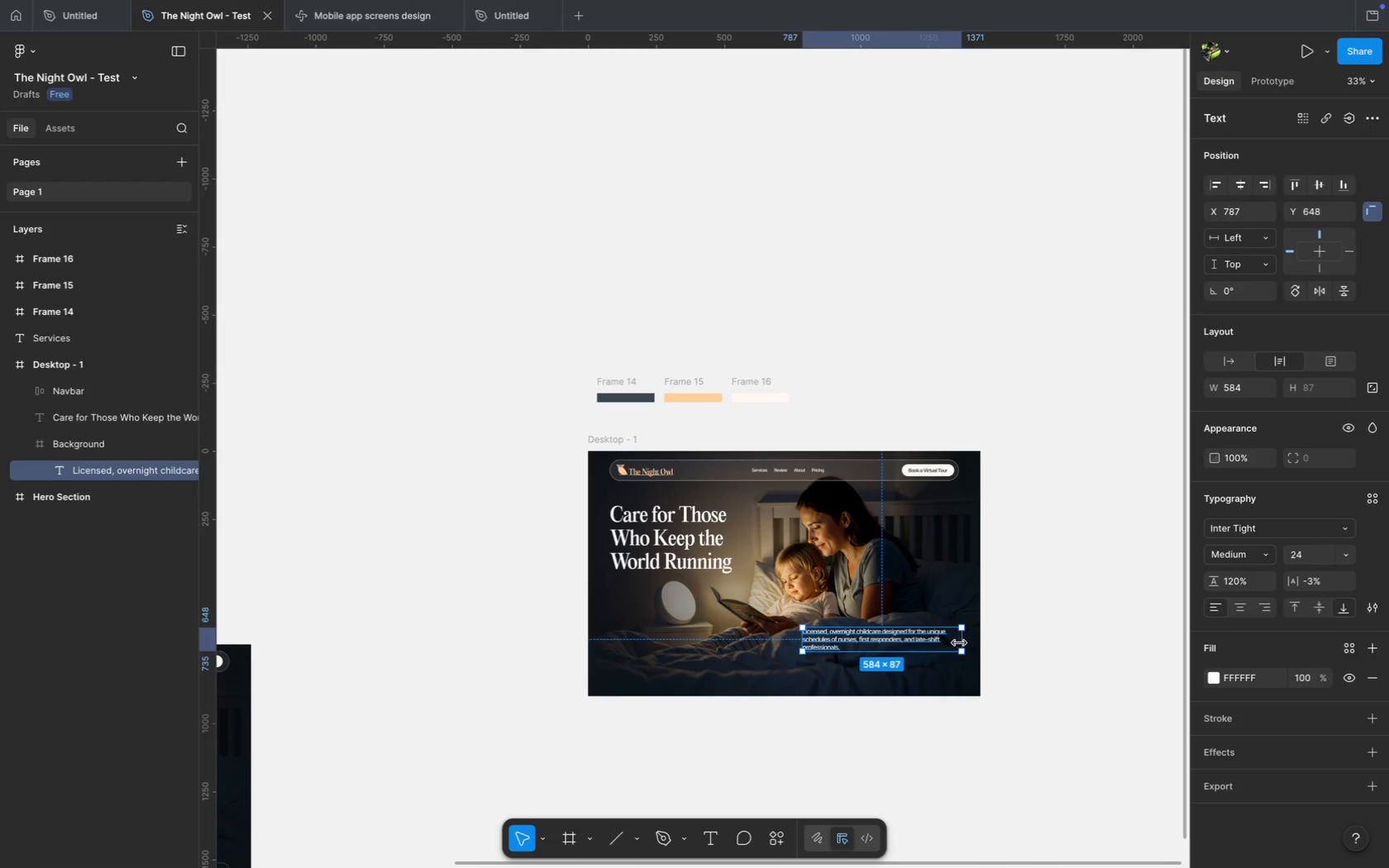 
hold_key(key=CommandLeft, duration=1.6)
scroll: coordinate [967, 682], scroll_direction: up, amount: 5.0
 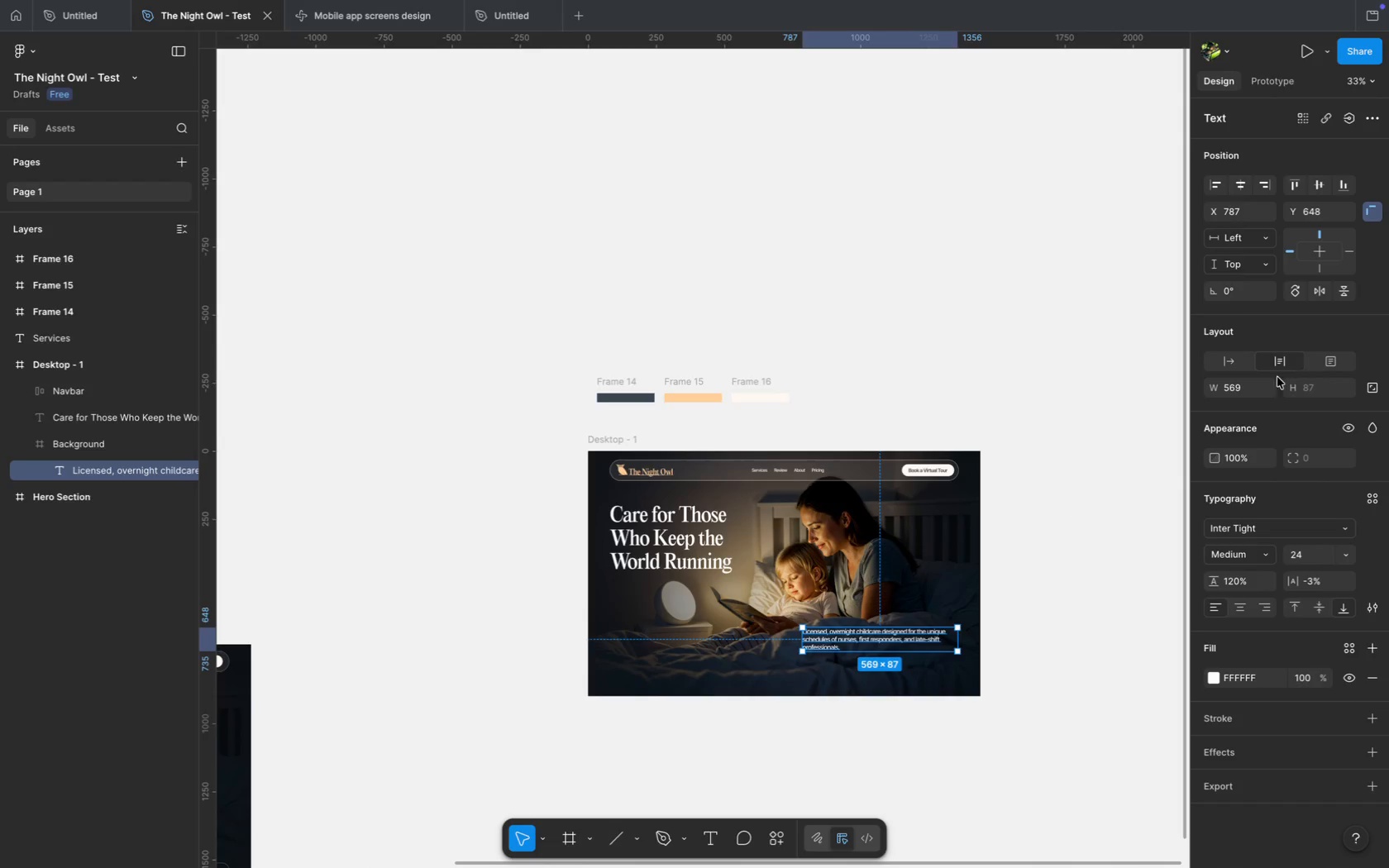 
hold_key(key=ShiftLeft, duration=0.81)
left_click([907, 332])
 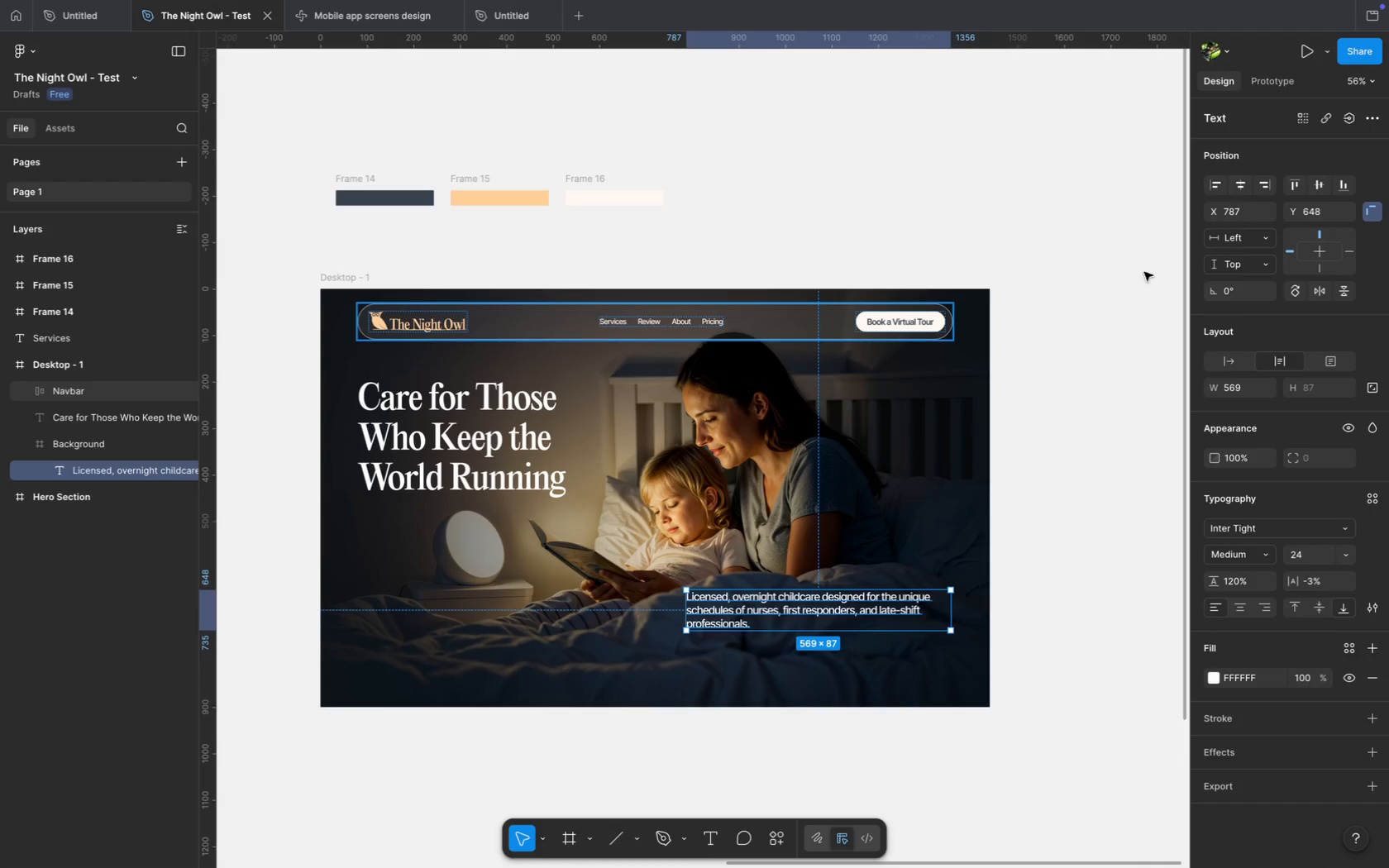 
left_click([1273, 187])
 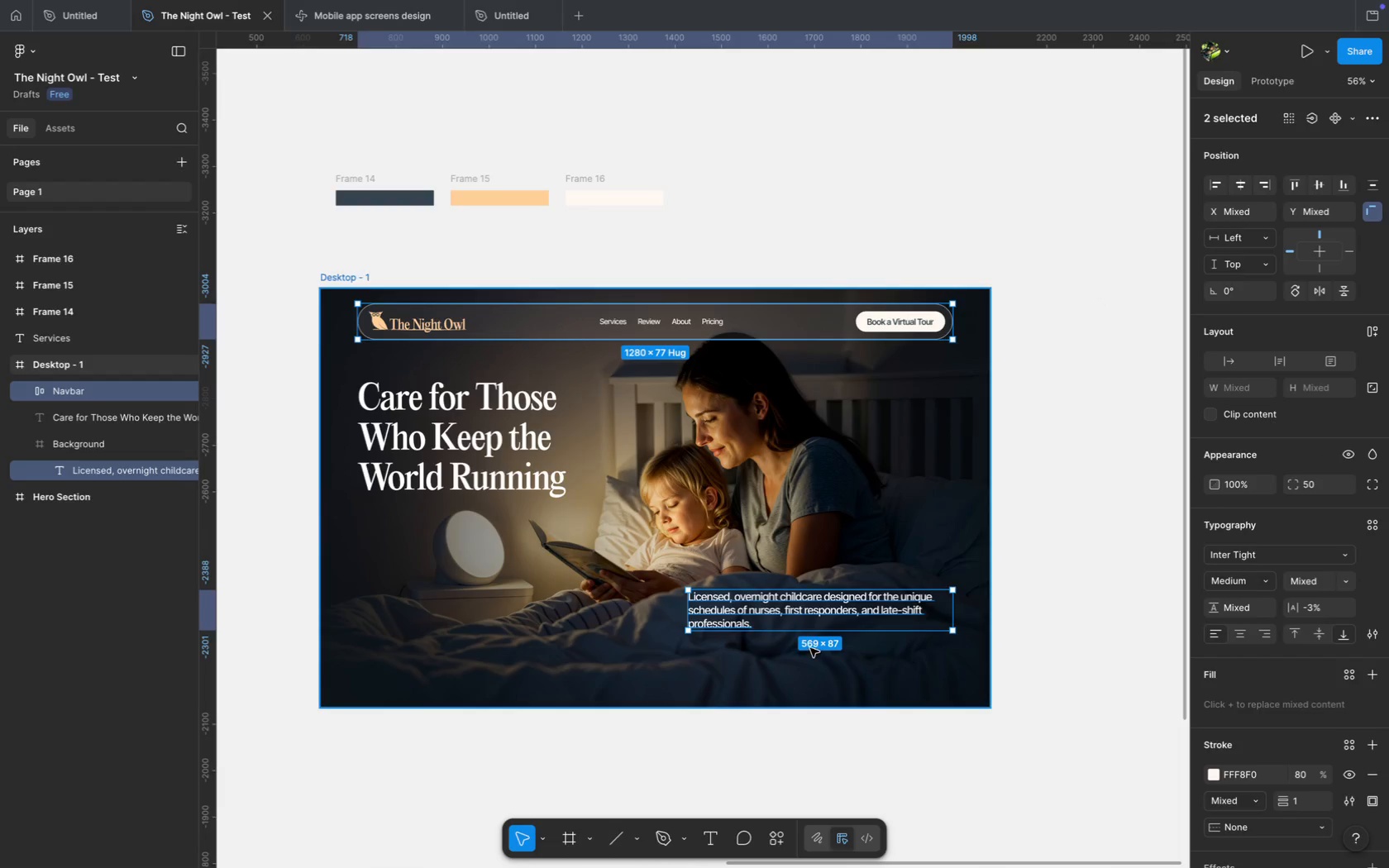 
left_click([809, 613])
 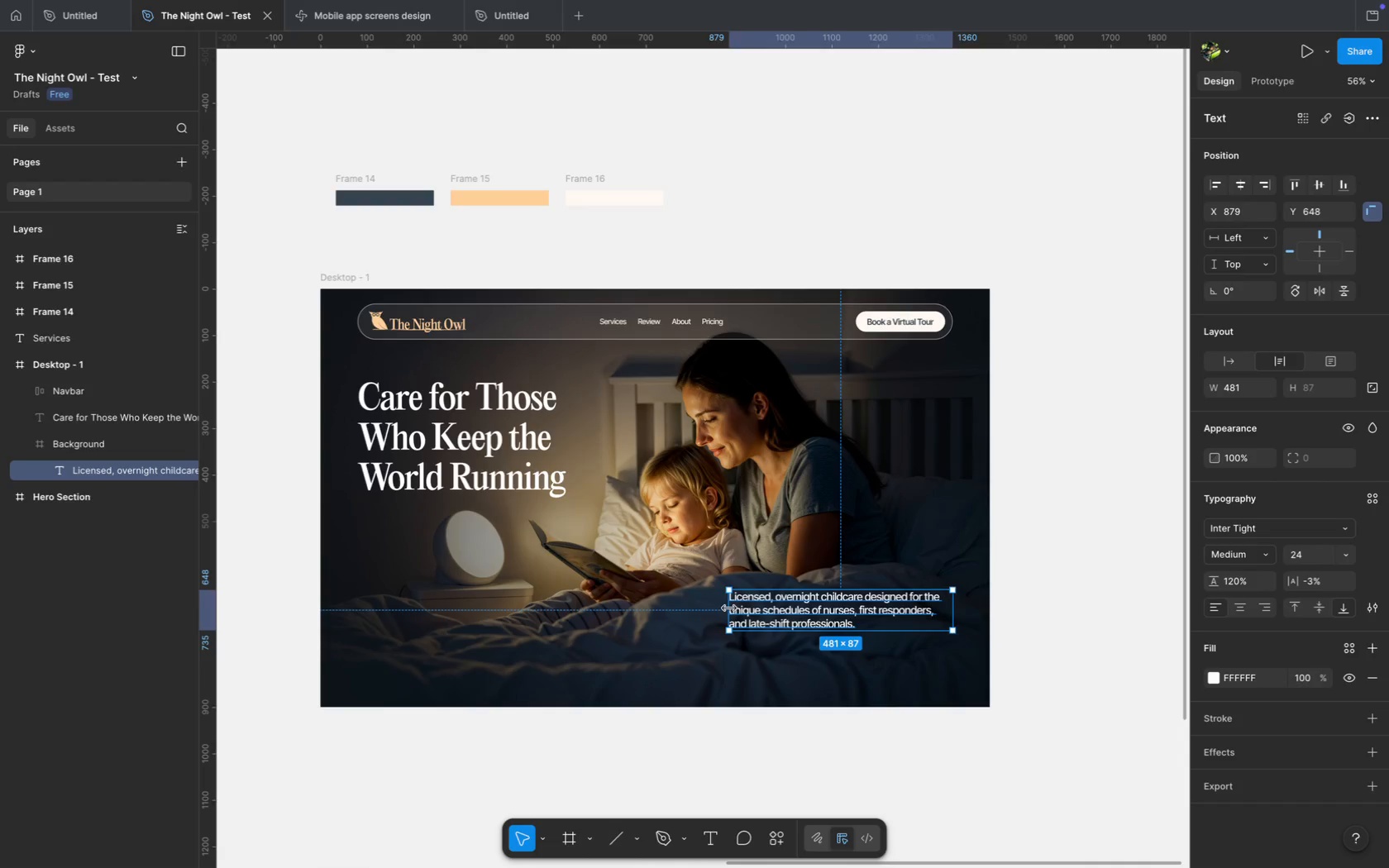 
left_click_drag(start_coordinate=[691, 606], to_coordinate=[728, 608])
 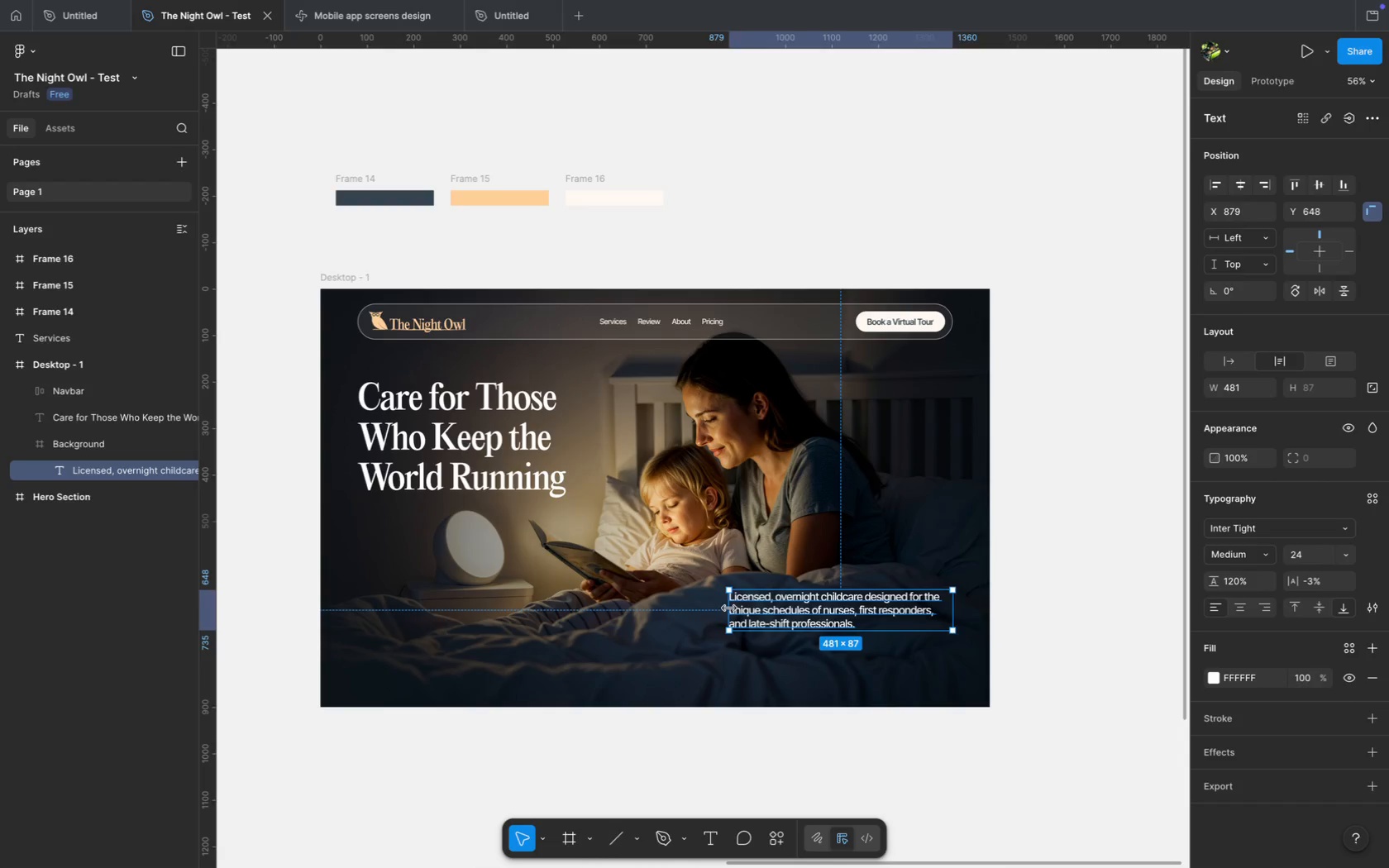 
left_click([1248, 393])
 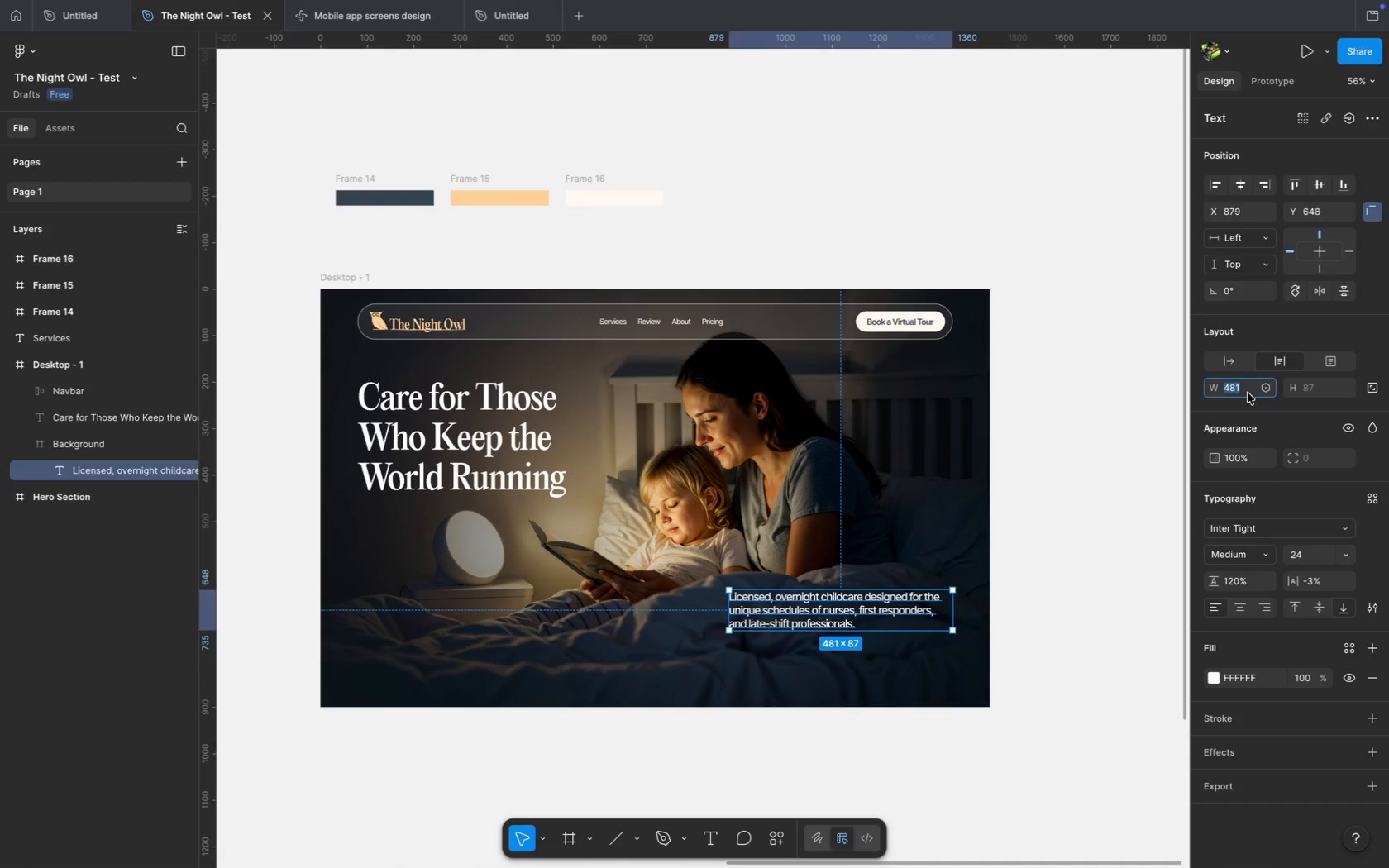 
key(ArrowDown)
 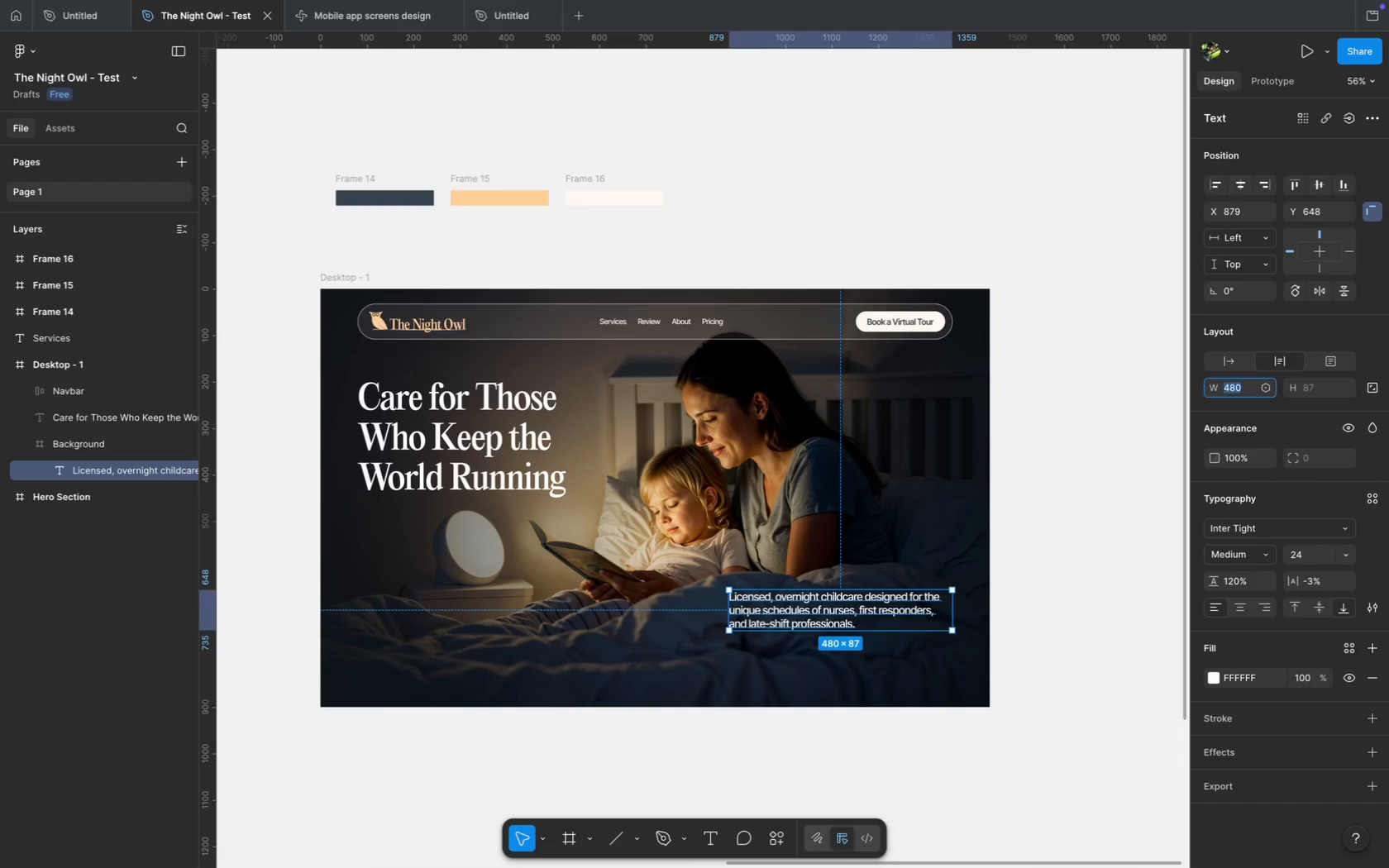 
left_click([487, 403])
 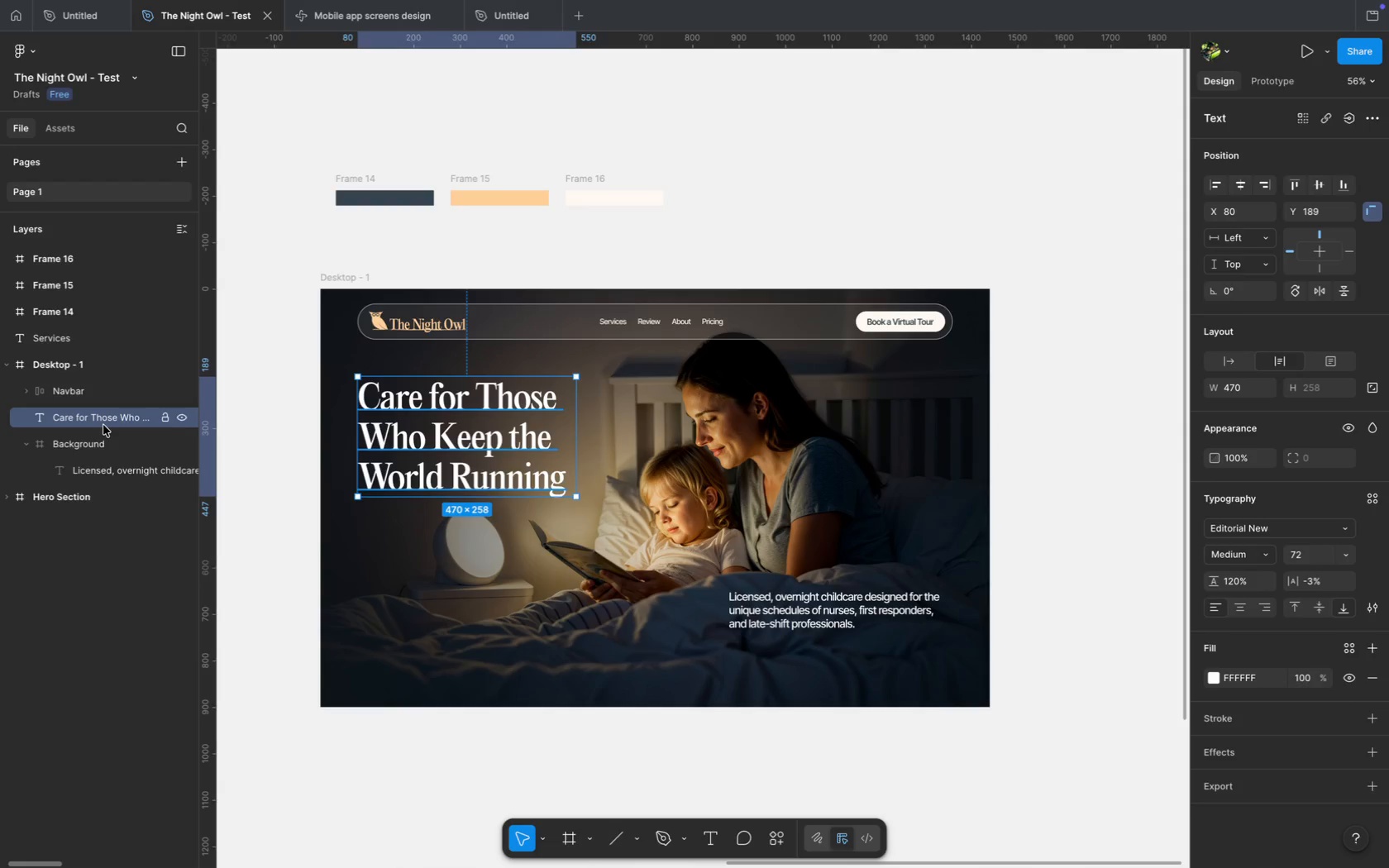 
double_click([103, 425])
 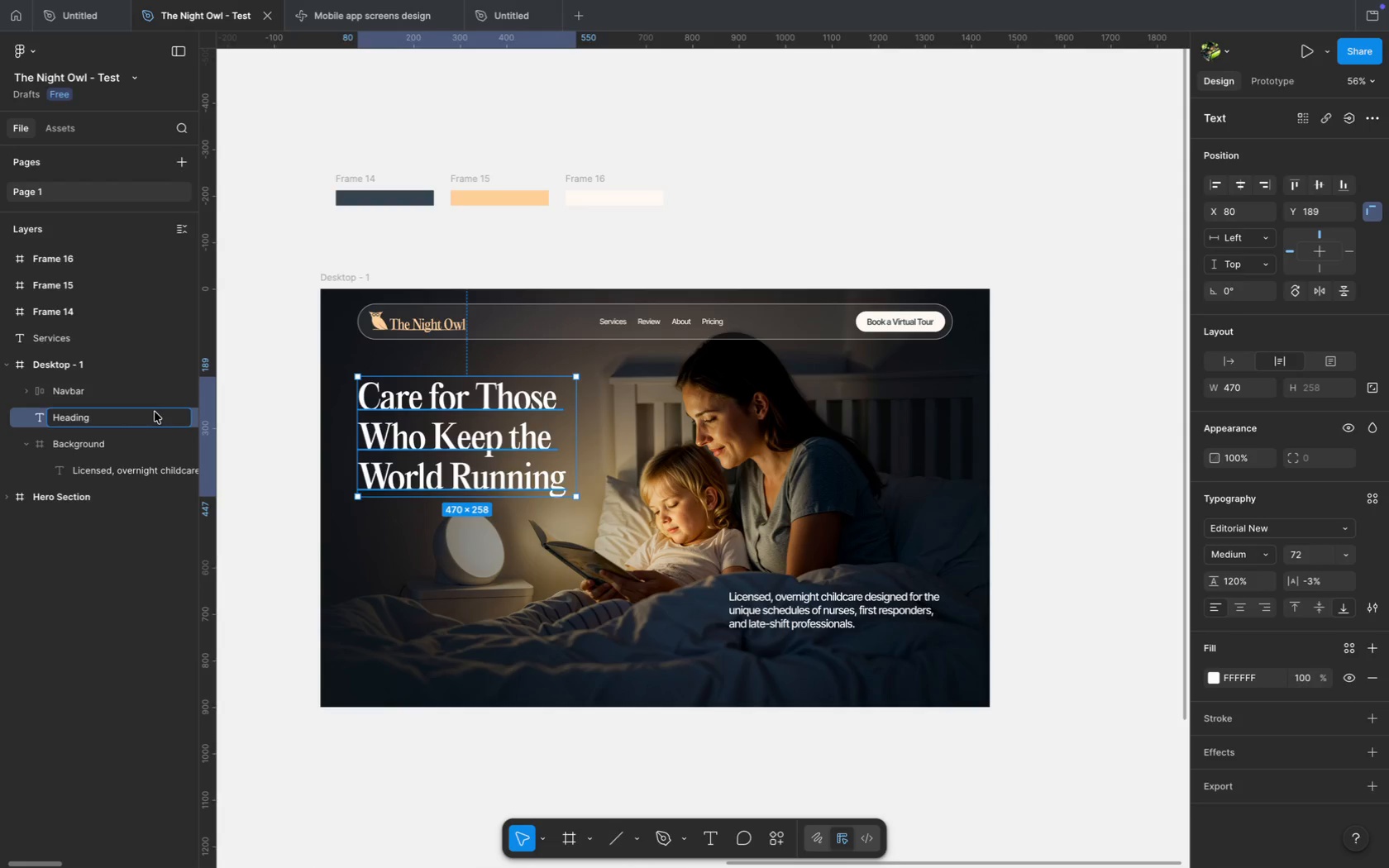 
type(Heading)
 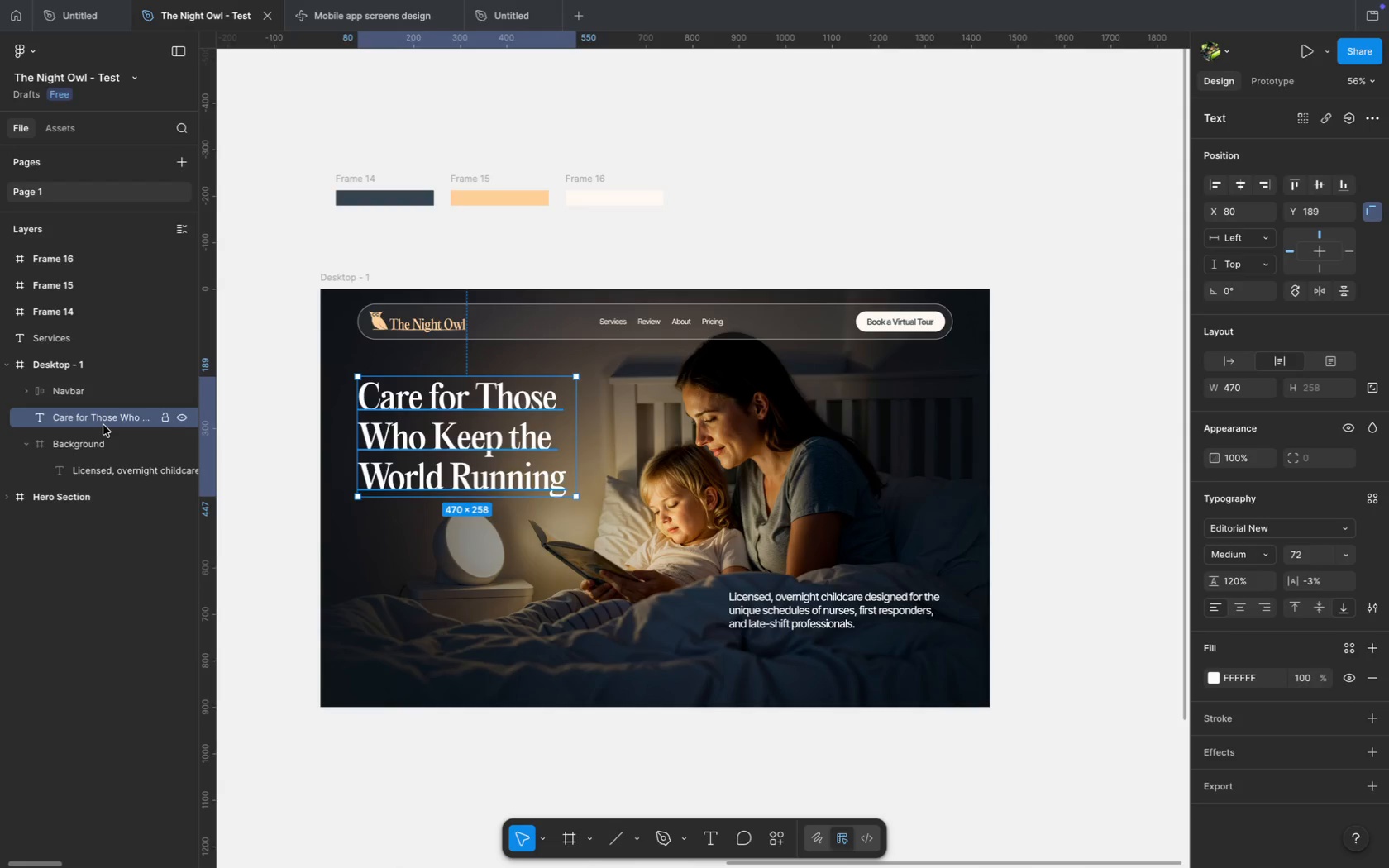 
left_click([814, 616])
 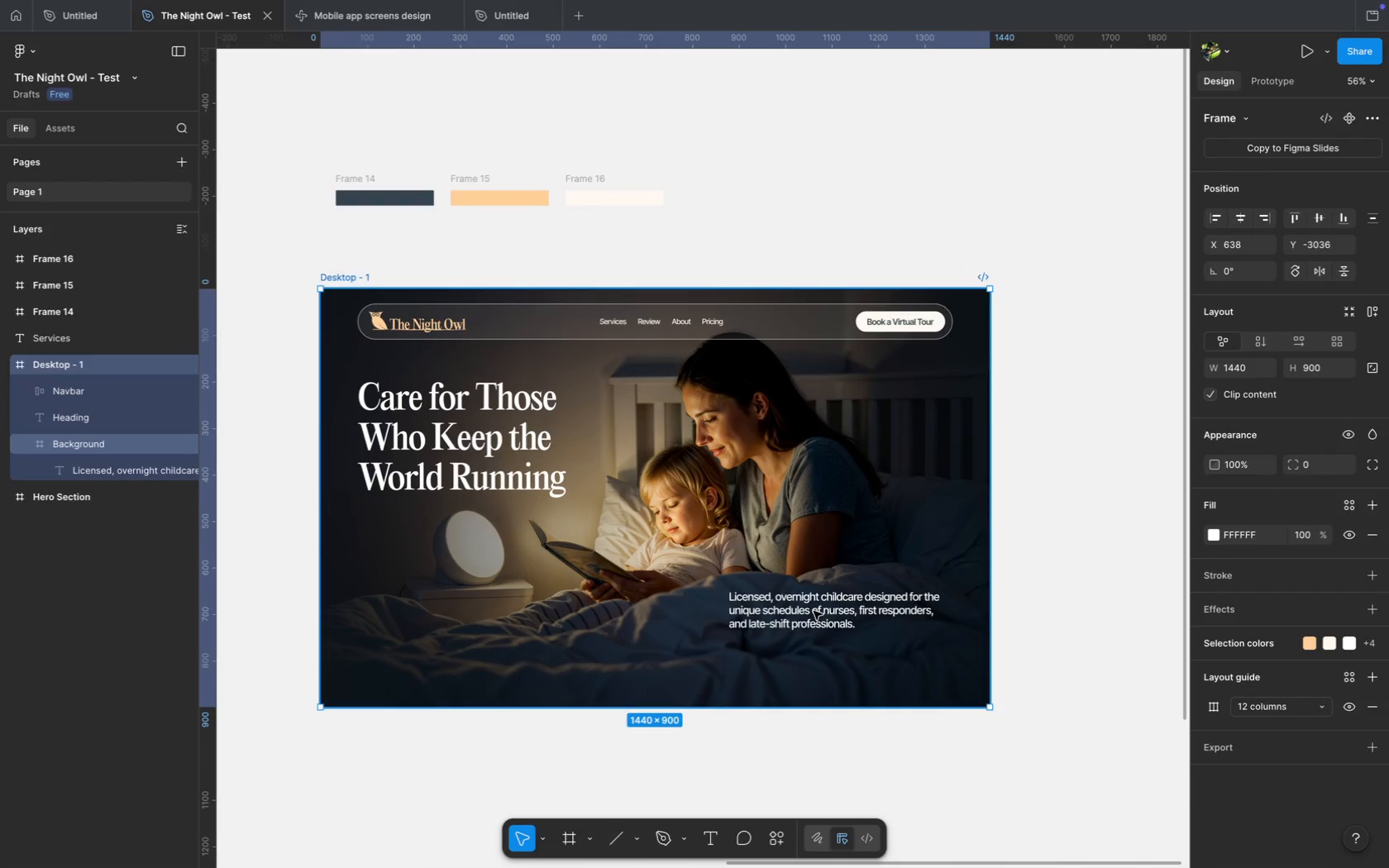 
key(Meta+CommandLeft)
 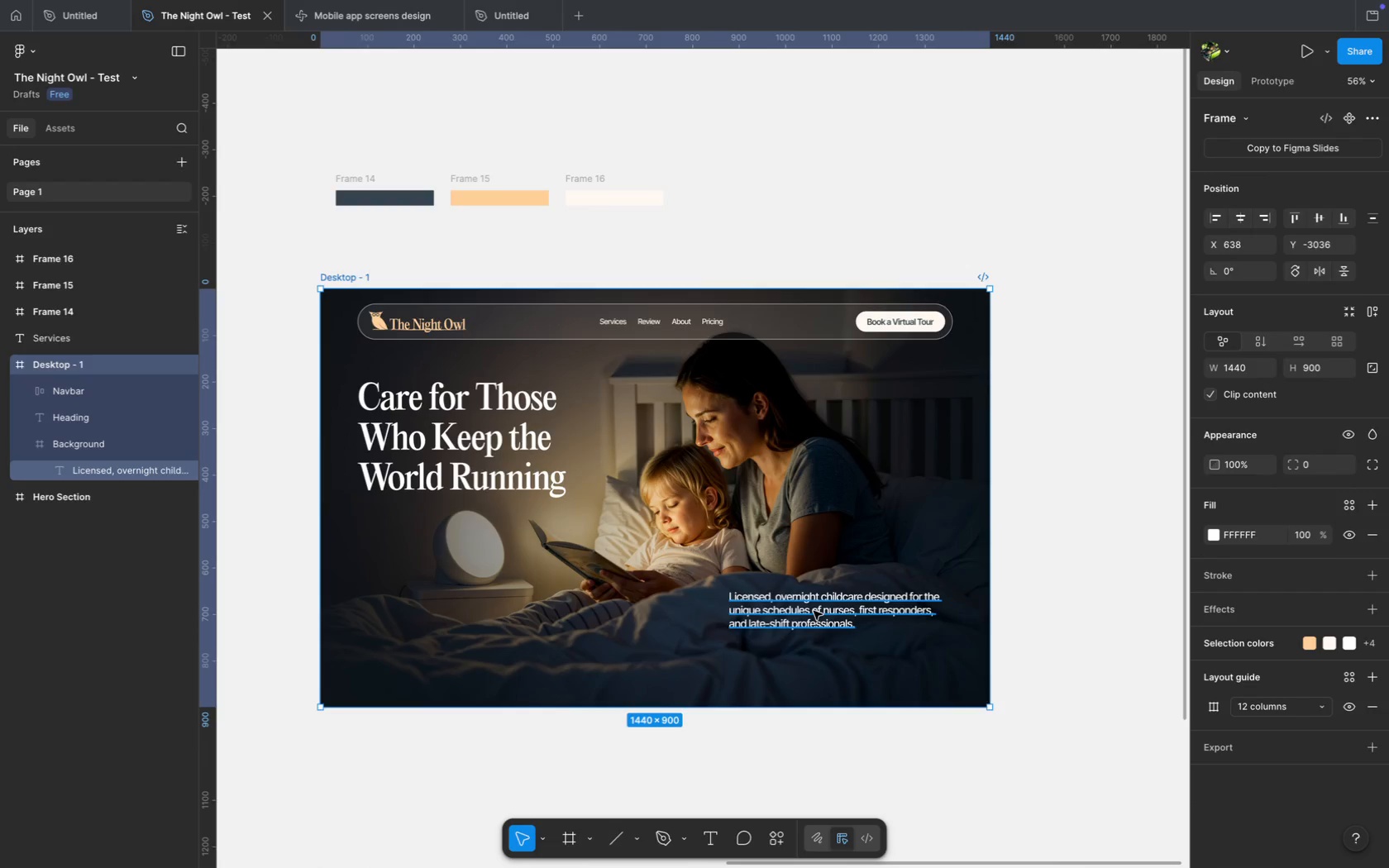 
left_click([814, 611])
 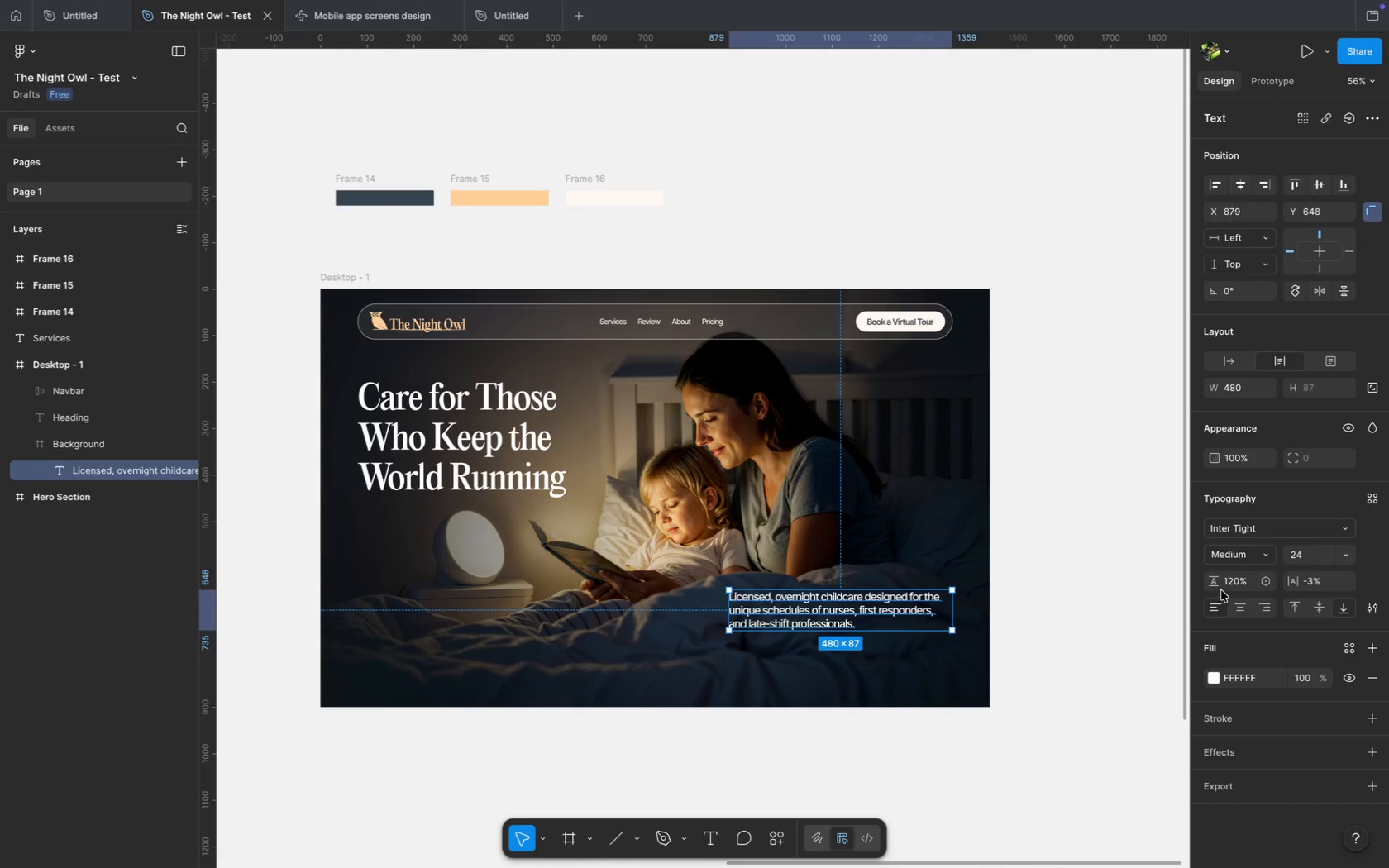 
left_click([1231, 585])
 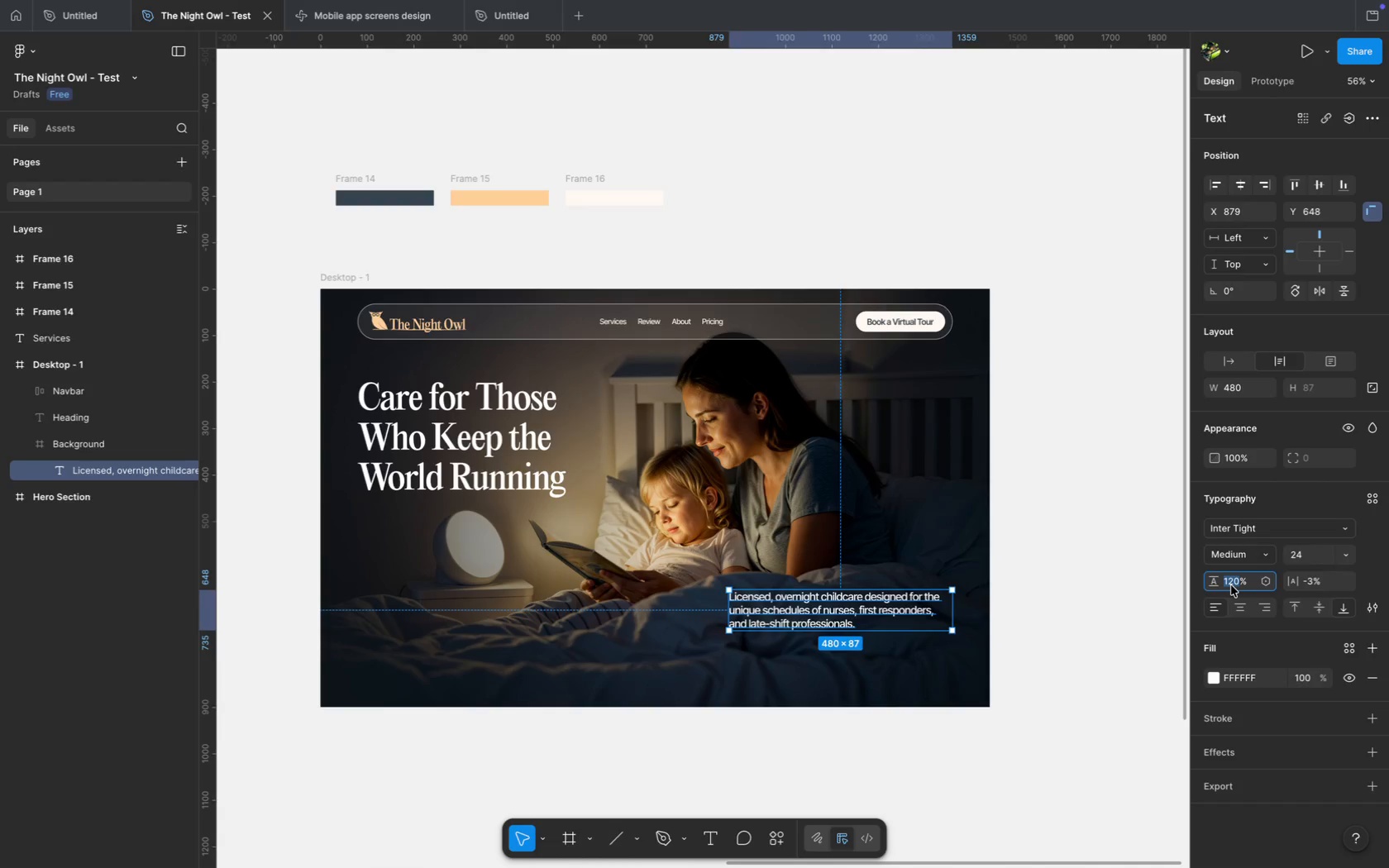 
left_click([1231, 585])
 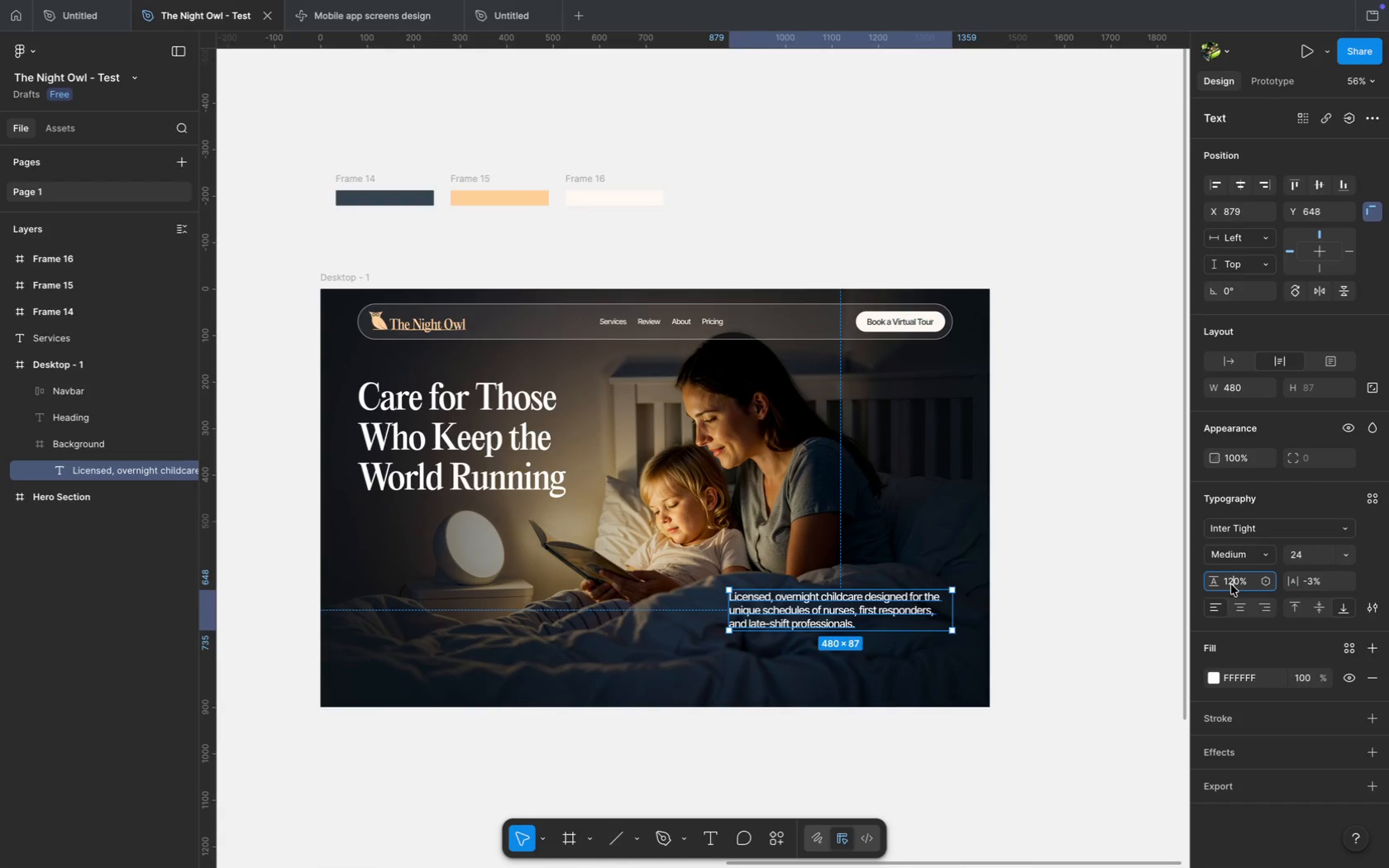 
key(Backspace)
 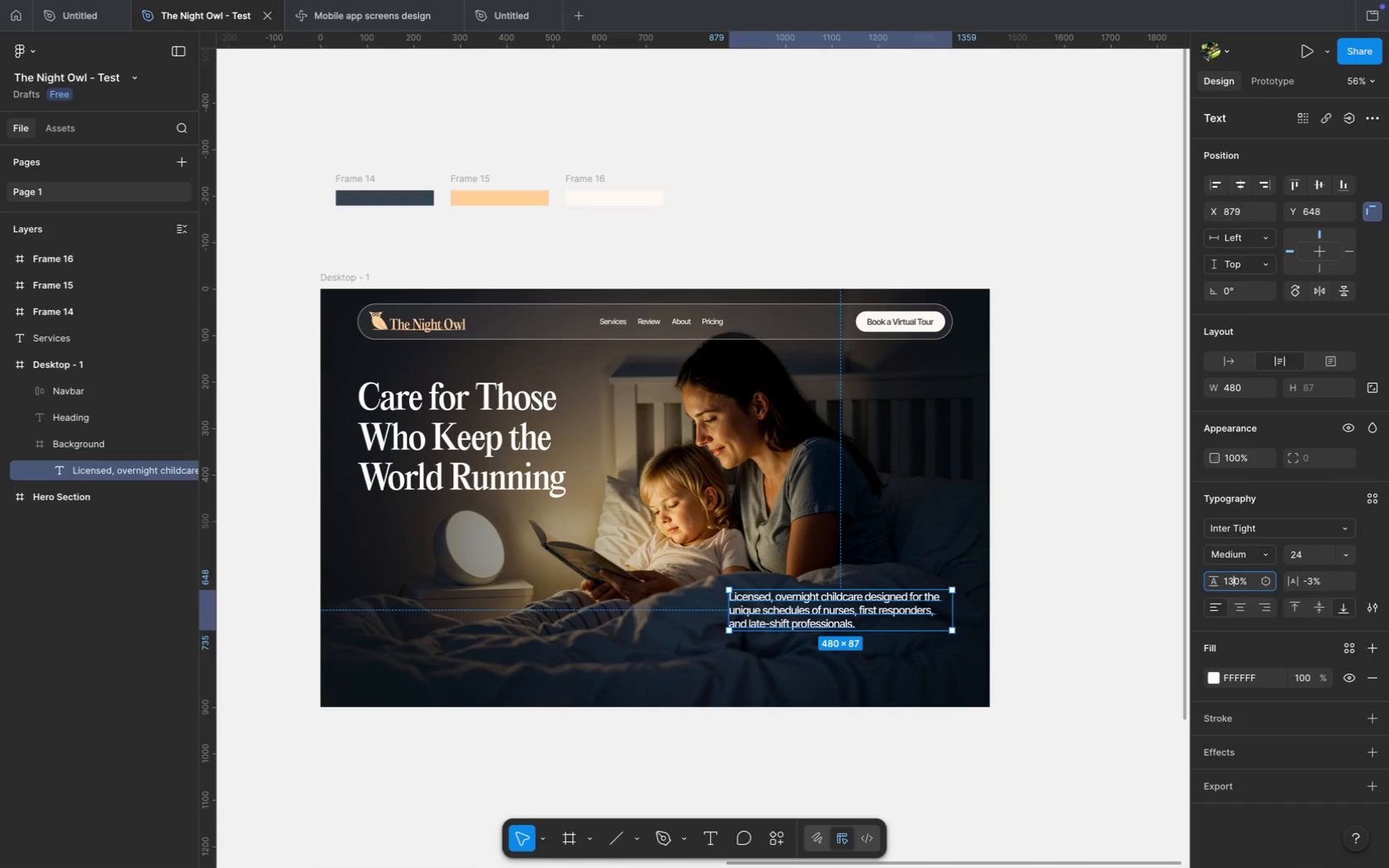 
key(3)
 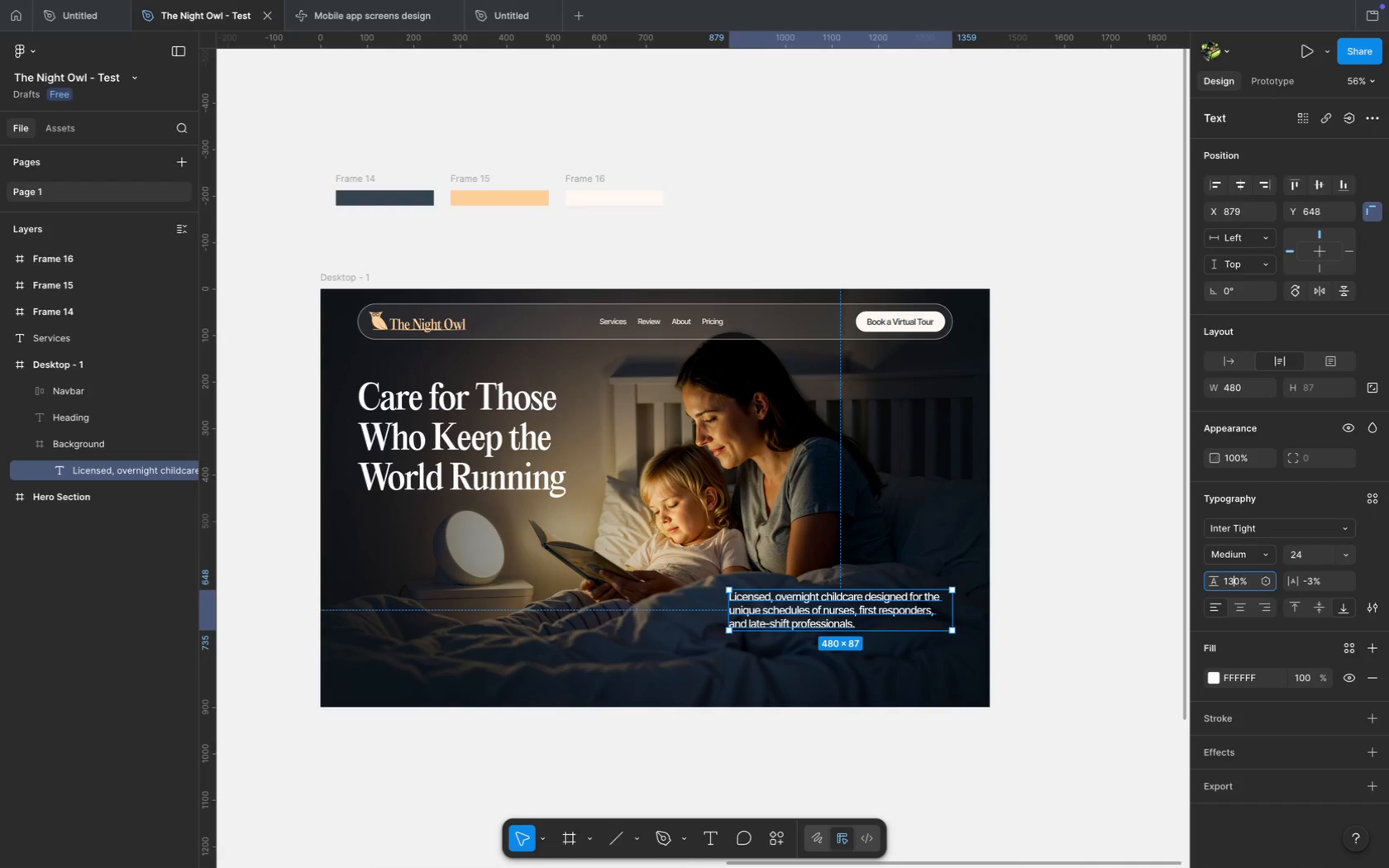 
key(Enter)
 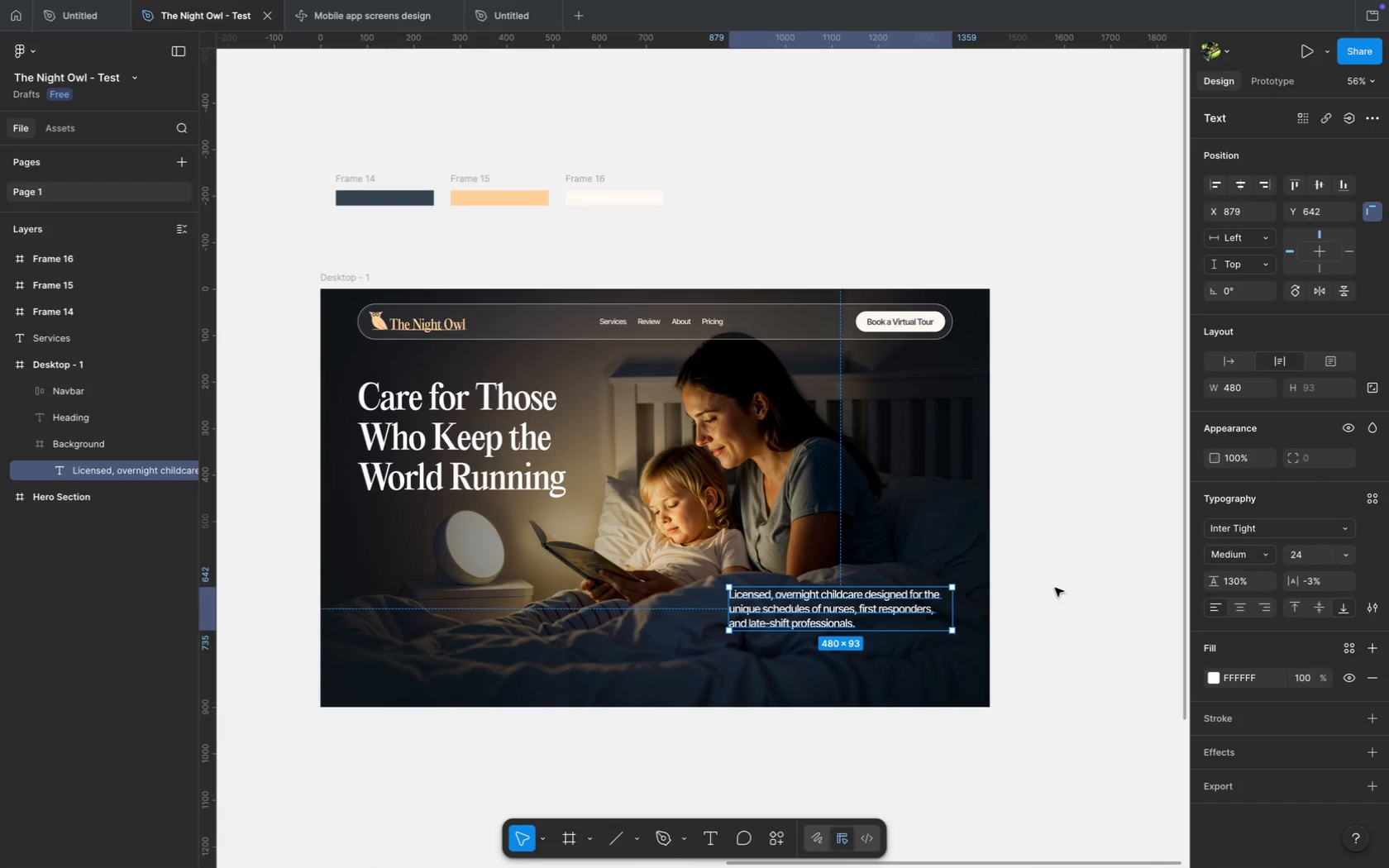 
wait(14.35)
 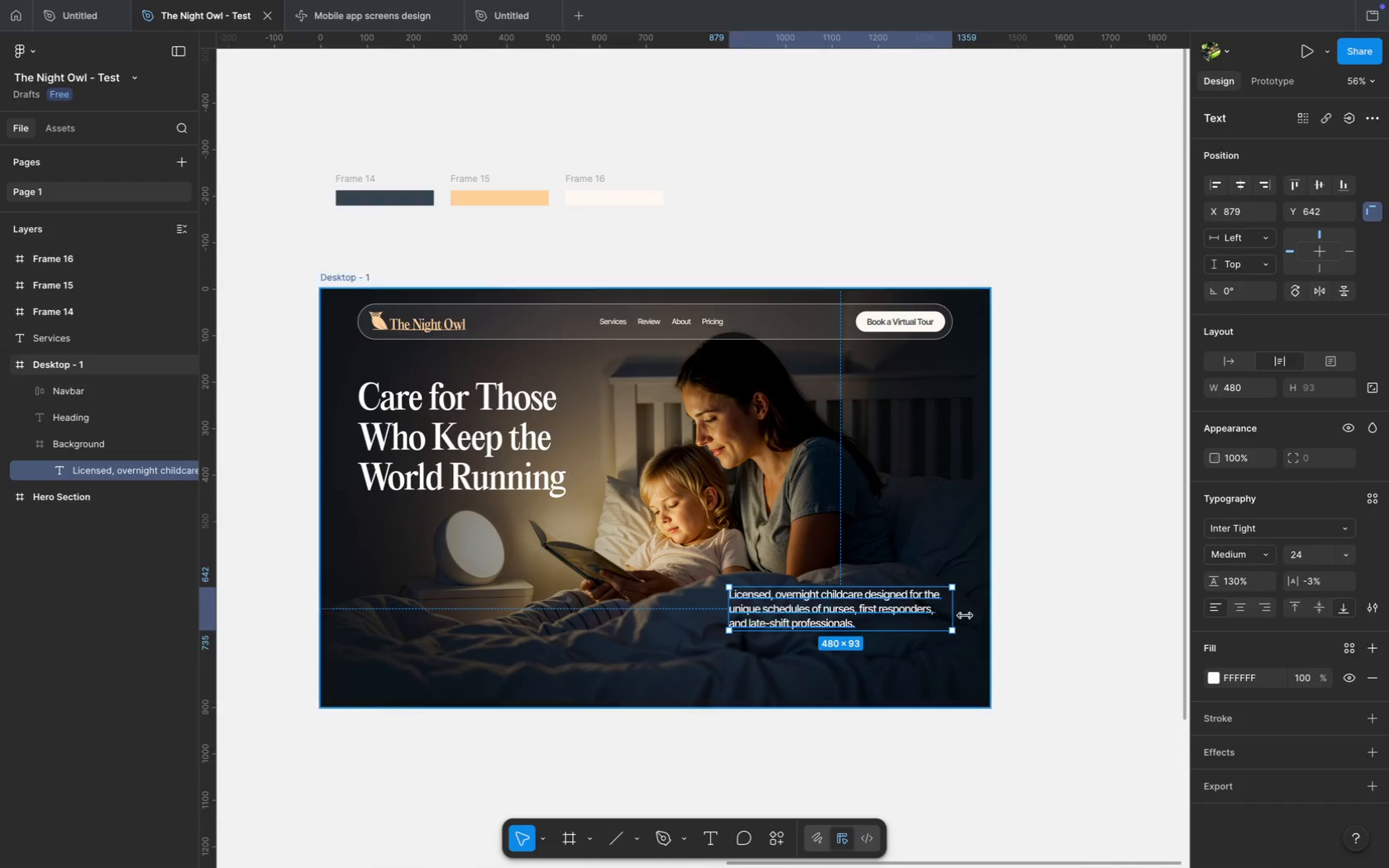 
left_click([1050, 619])
 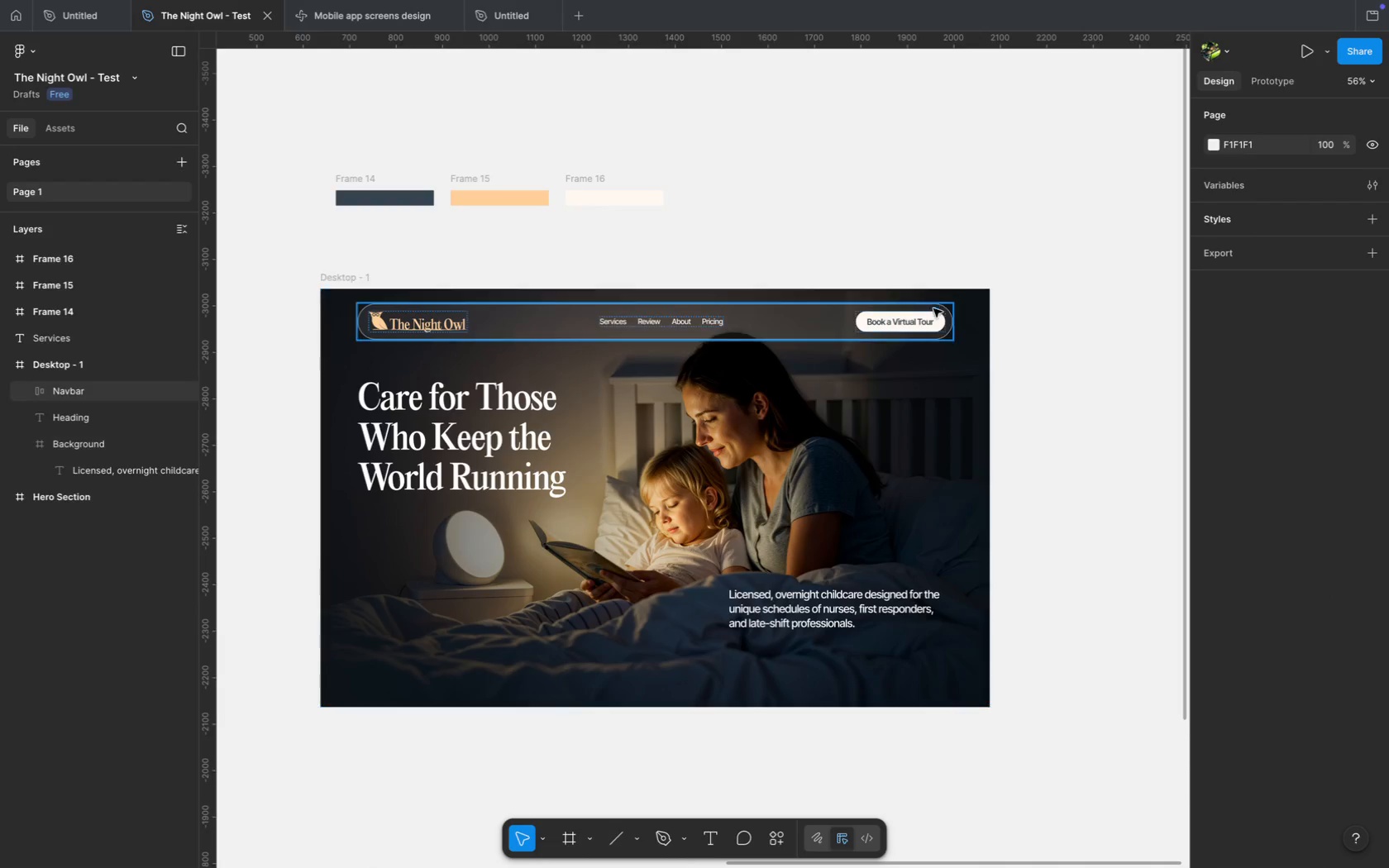 
hold_key(key=CommandLeft, duration=0.84)
left_click([934, 313])
 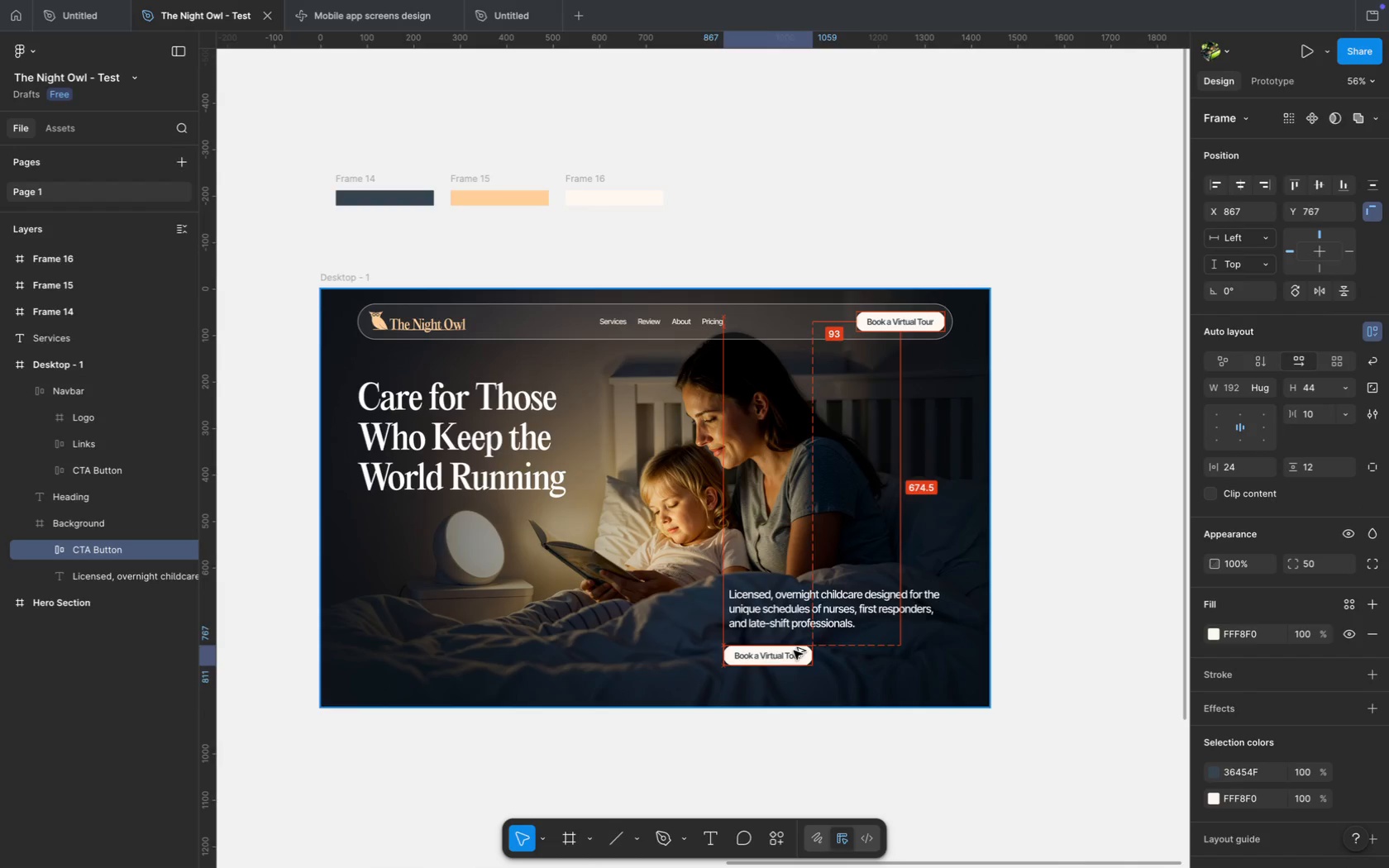 
hold_key(key=OptionLeft, duration=4.75)
left_click_drag(start_coordinate=[926, 318], to_coordinate=[800, 644])
 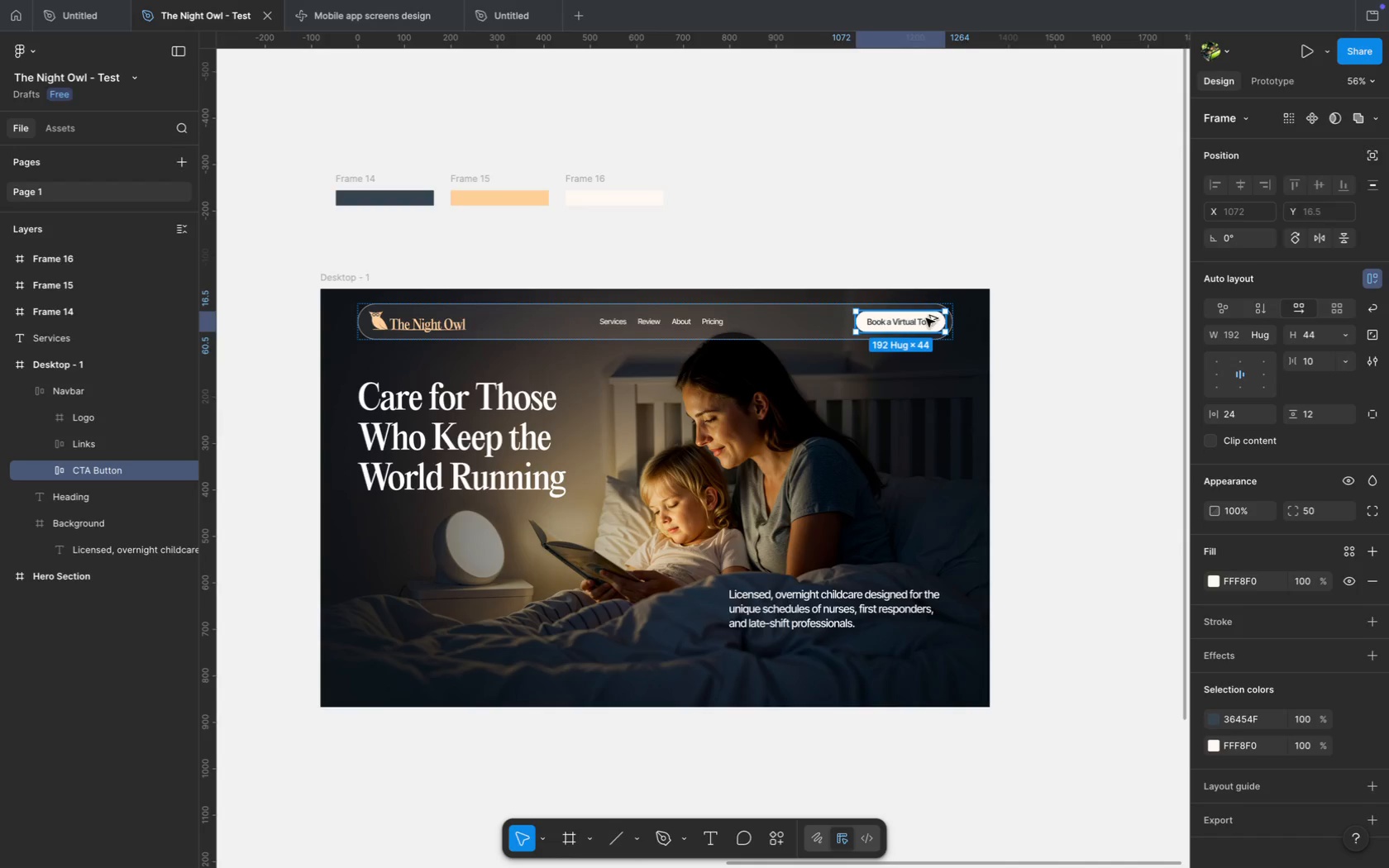 
left_click([808, 761])
 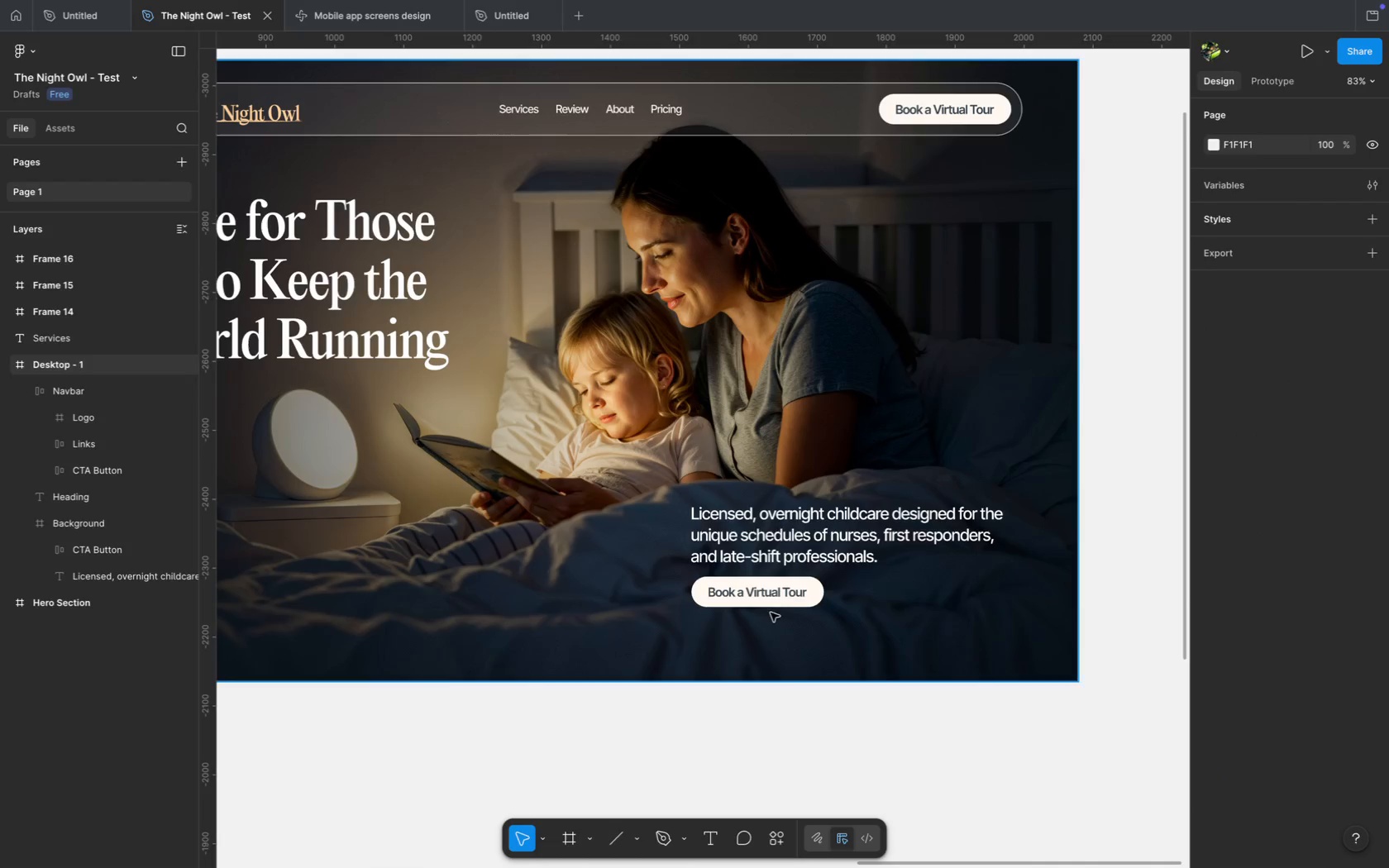 
hold_key(key=CommandLeft, duration=1.49)
scroll: coordinate [808, 761], scroll_direction: up, amount: 3.0
 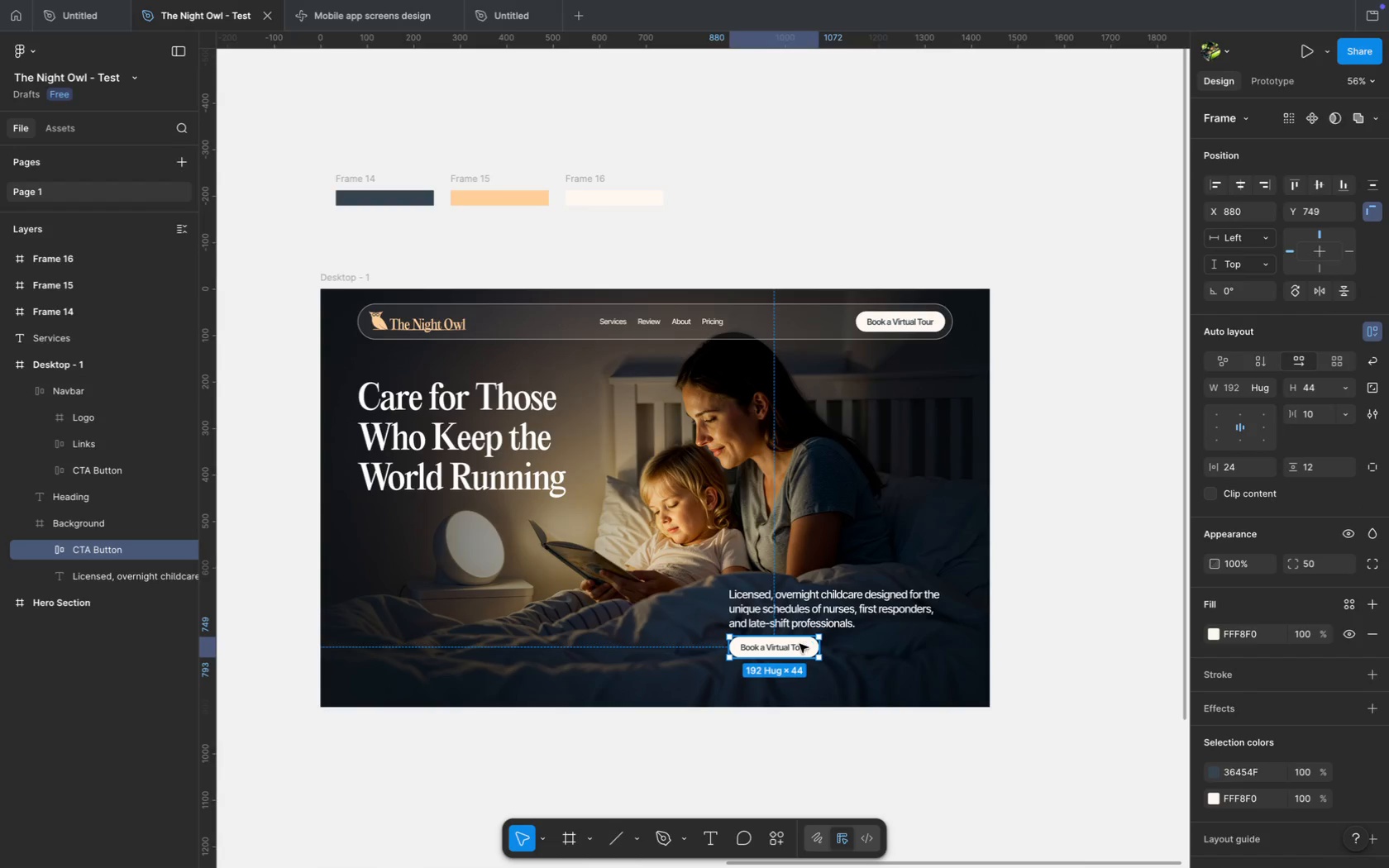 
hold_key(key=CommandLeft, duration=1.12)
left_click([768, 594])
 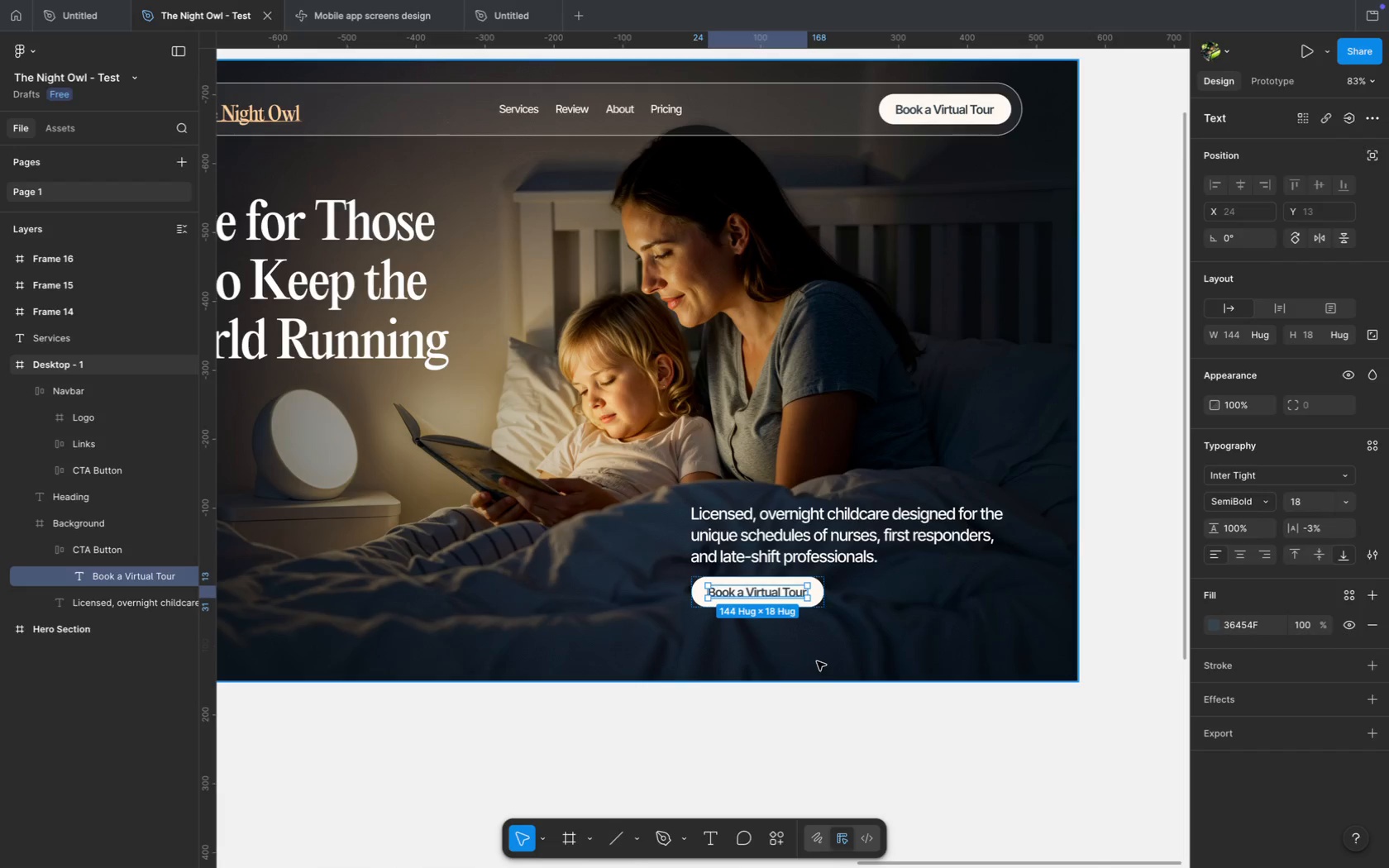 
wait(5.93)
 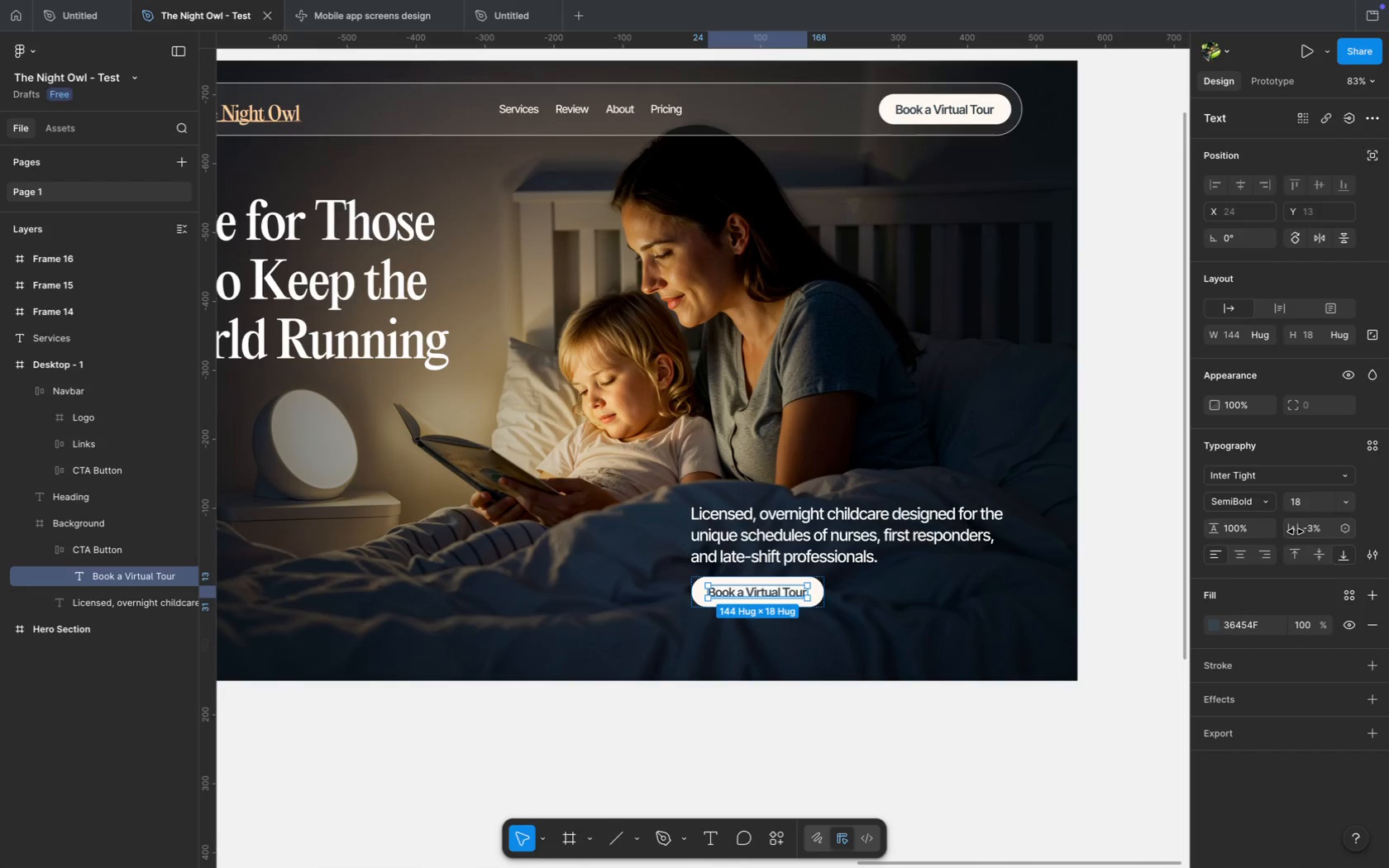 
left_click([818, 770])
 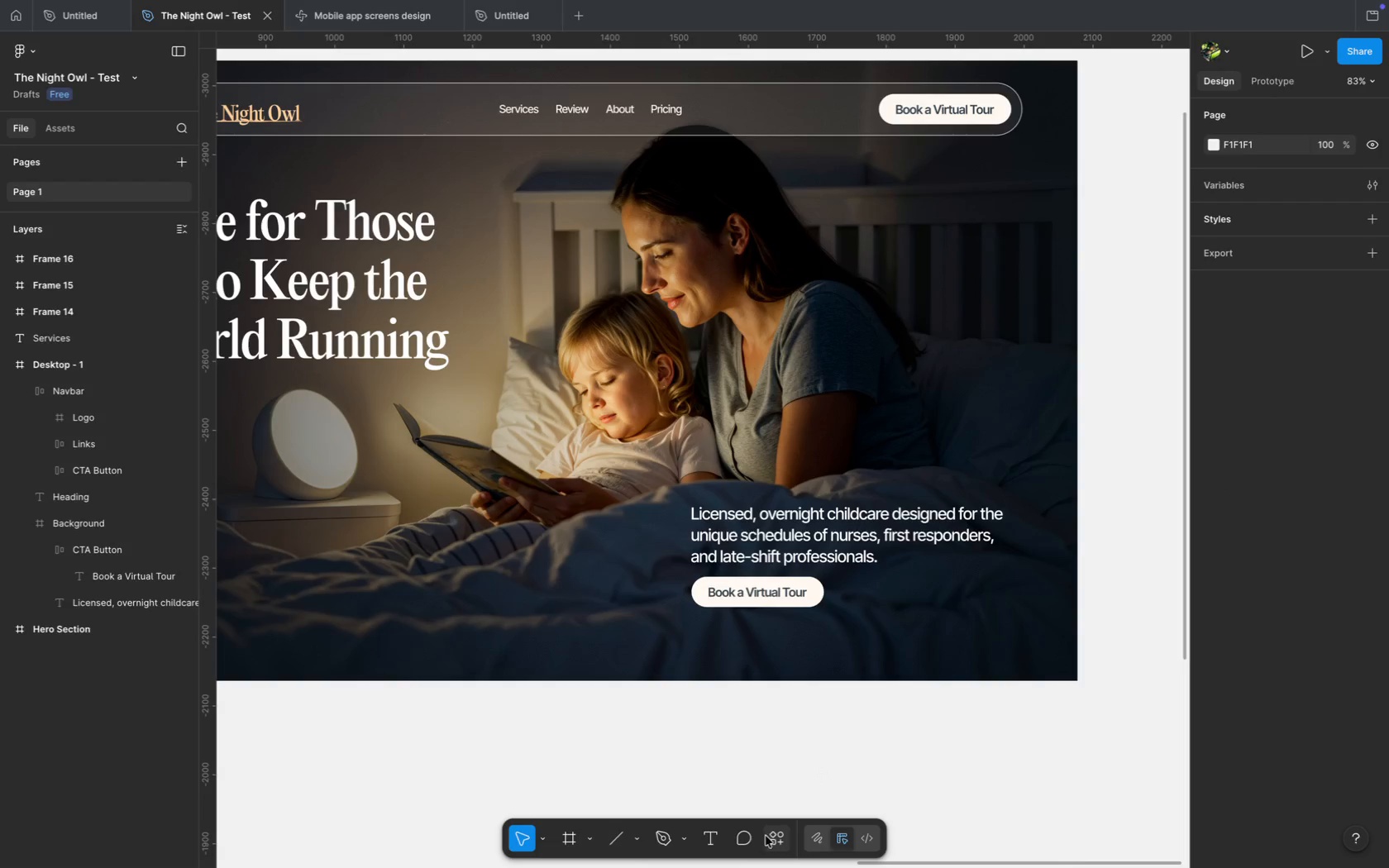 
left_click([767, 837])
 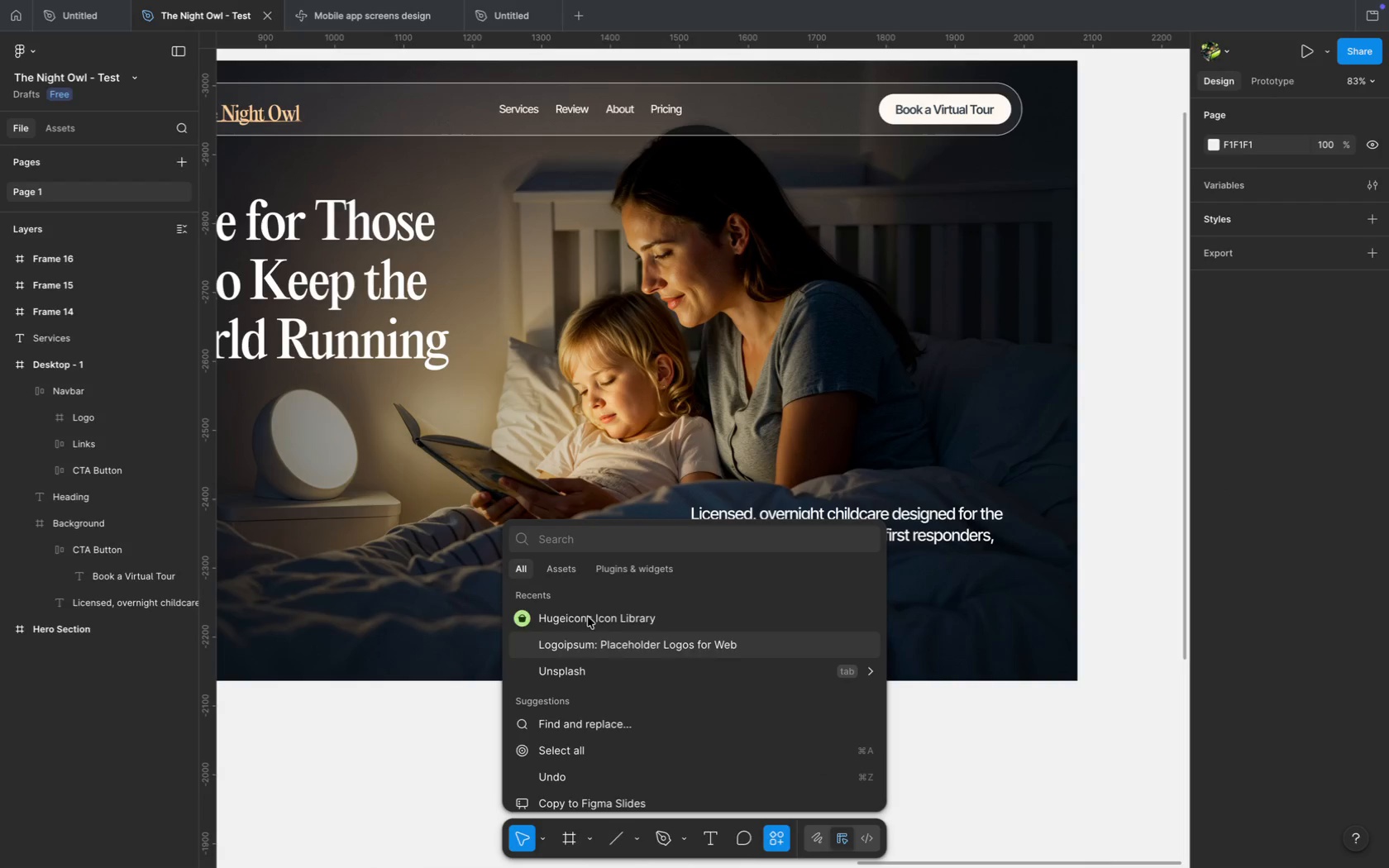 
left_click([583, 614])
 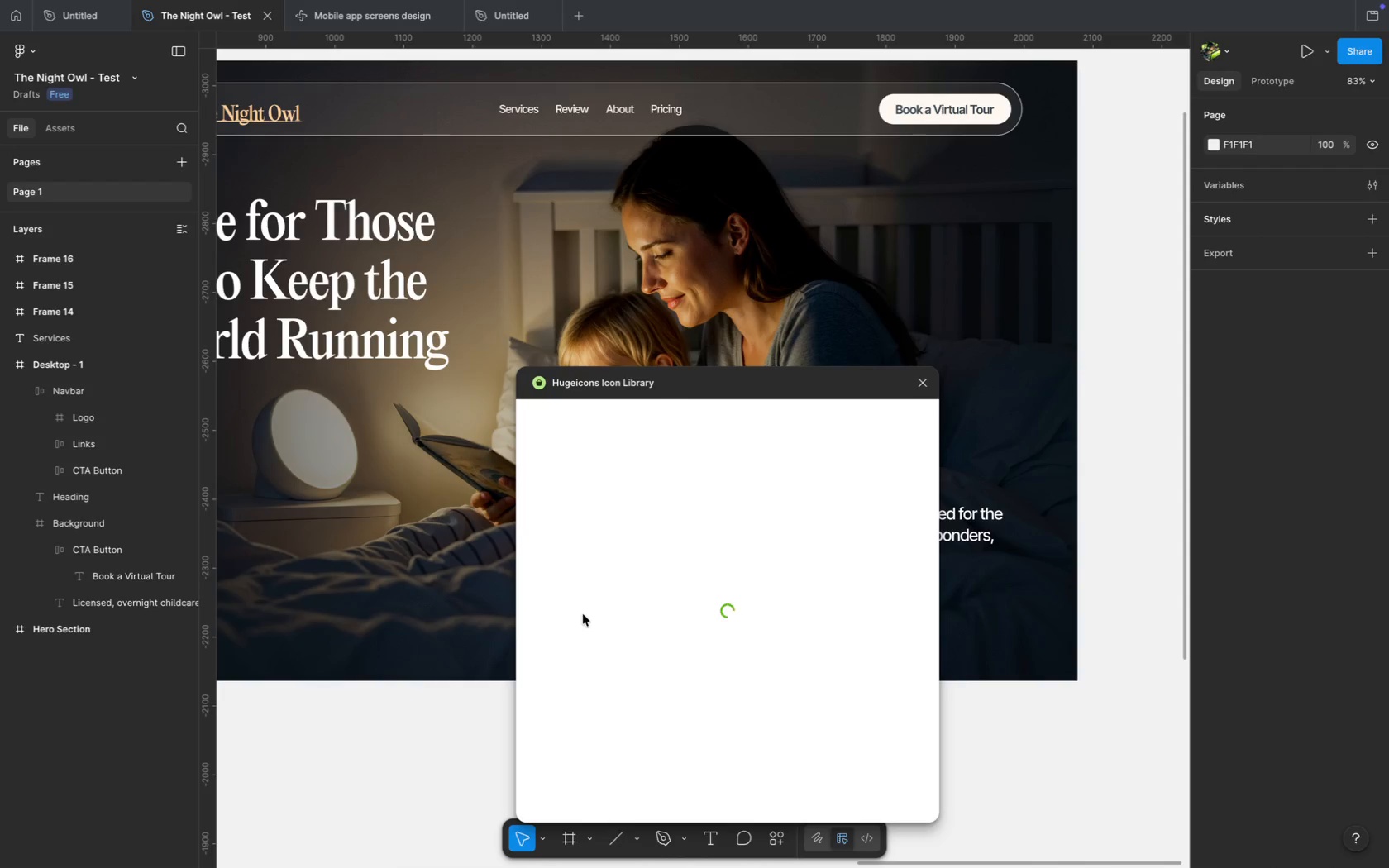 
wait(17.43)
 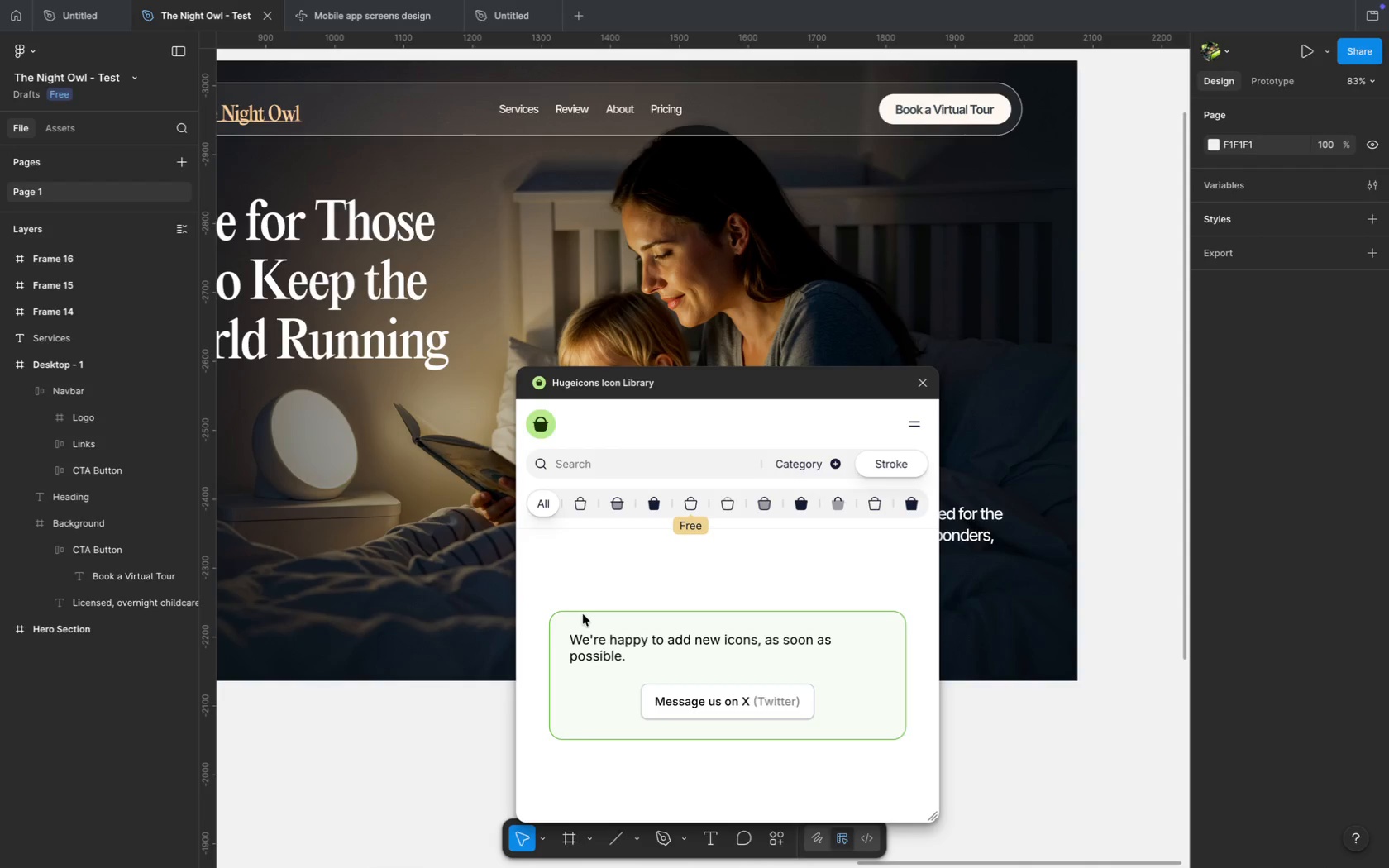 
left_click([691, 509])
 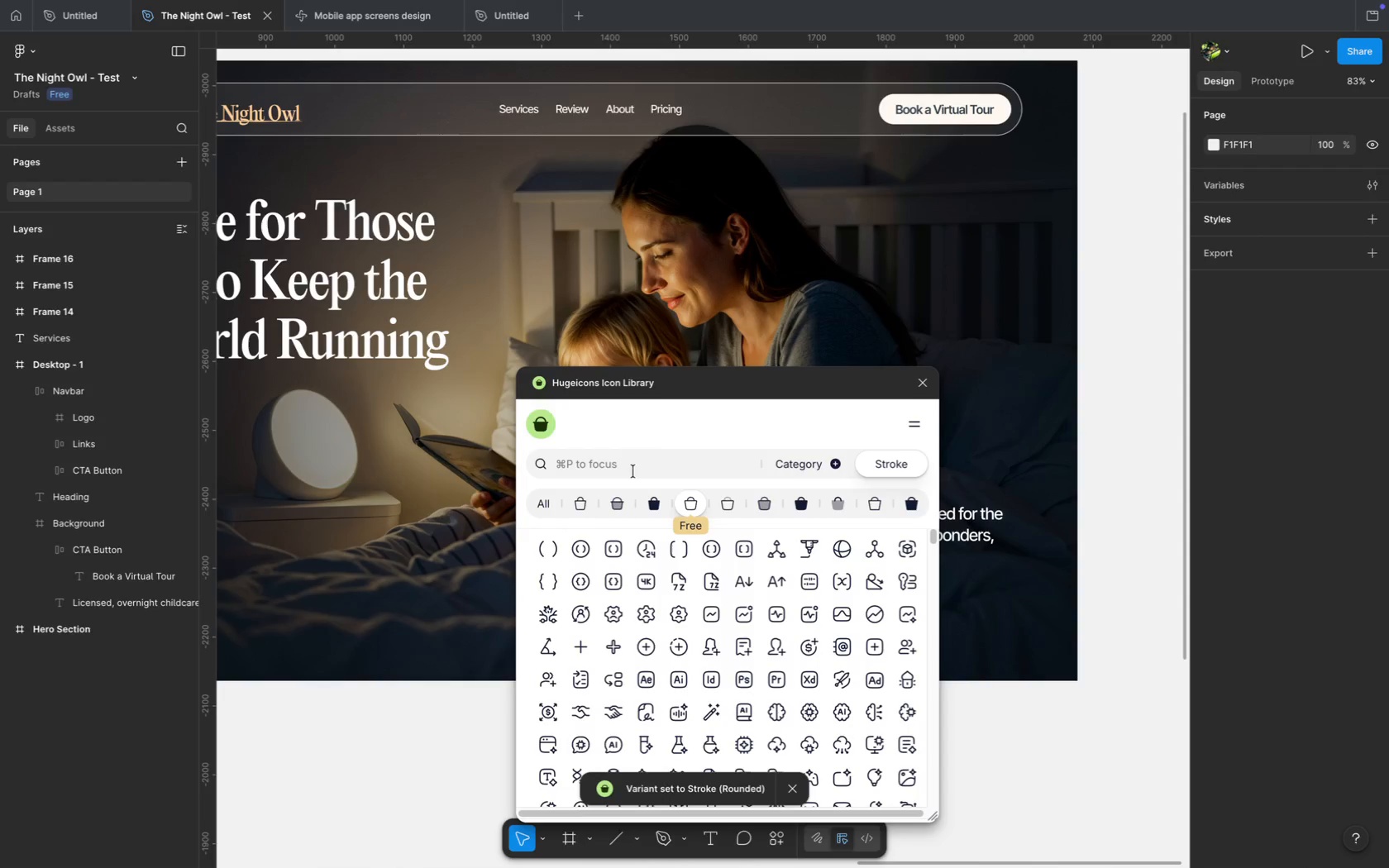 
left_click([633, 470])
 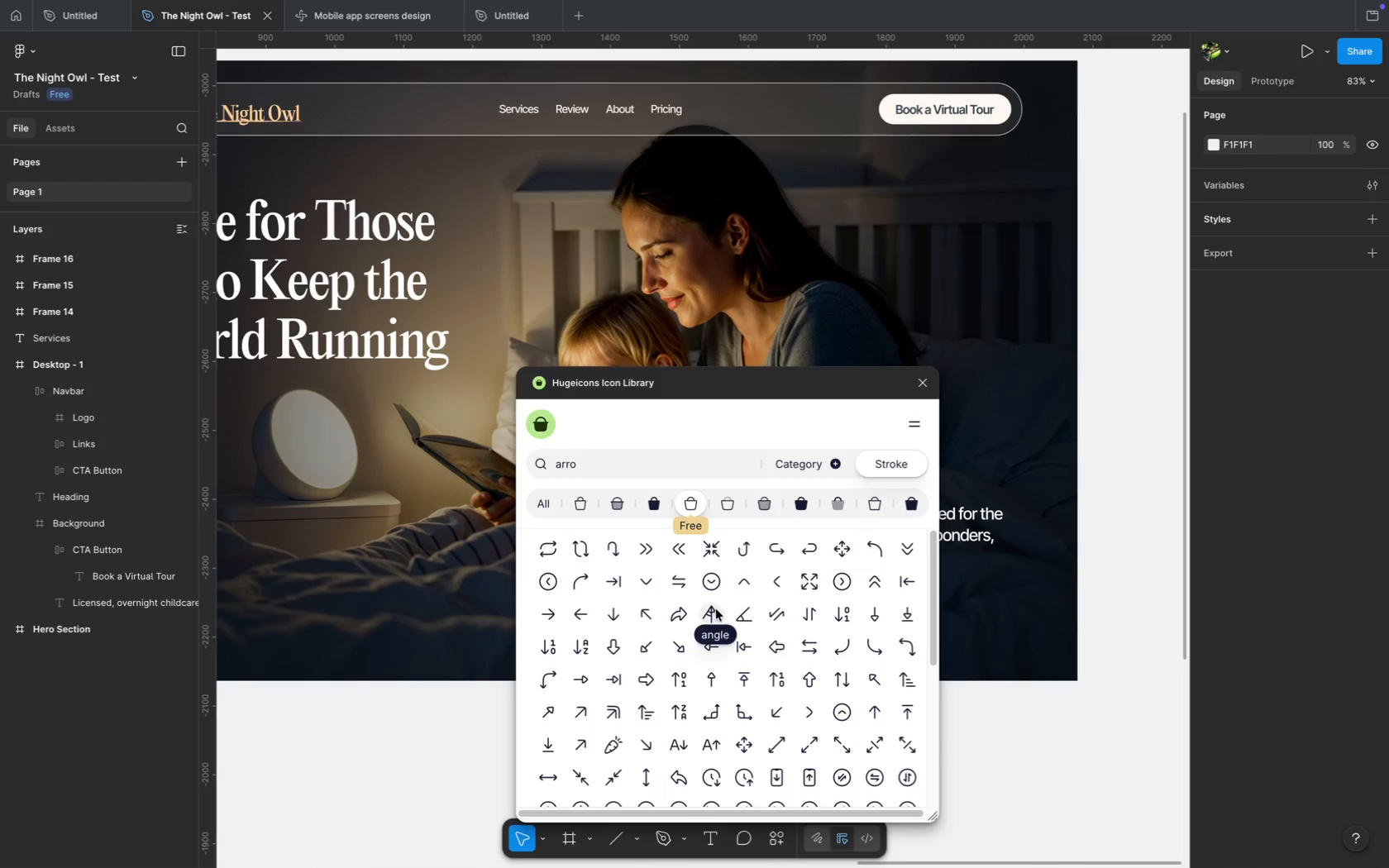 
type(arro)
 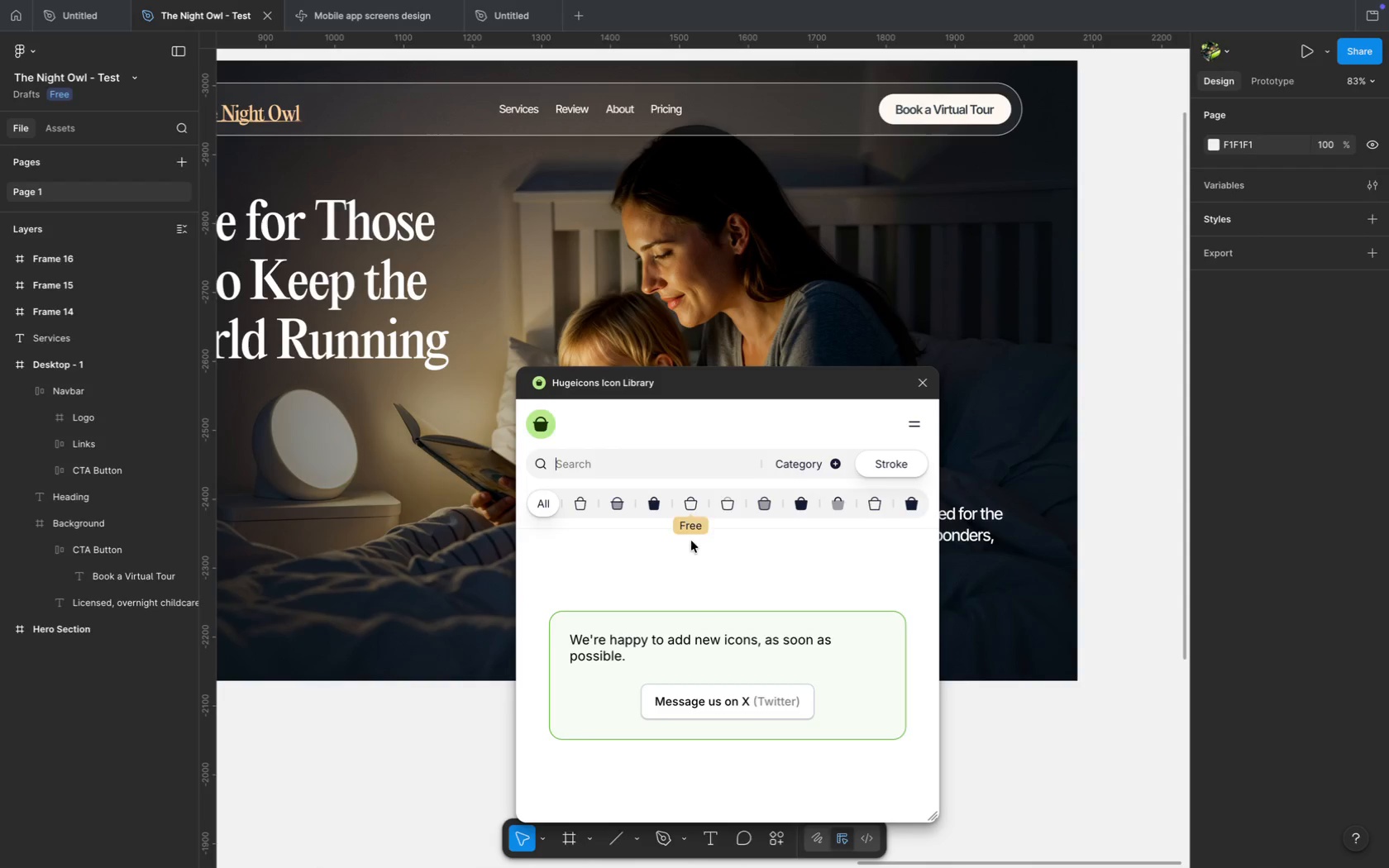 
wait(7.8)
 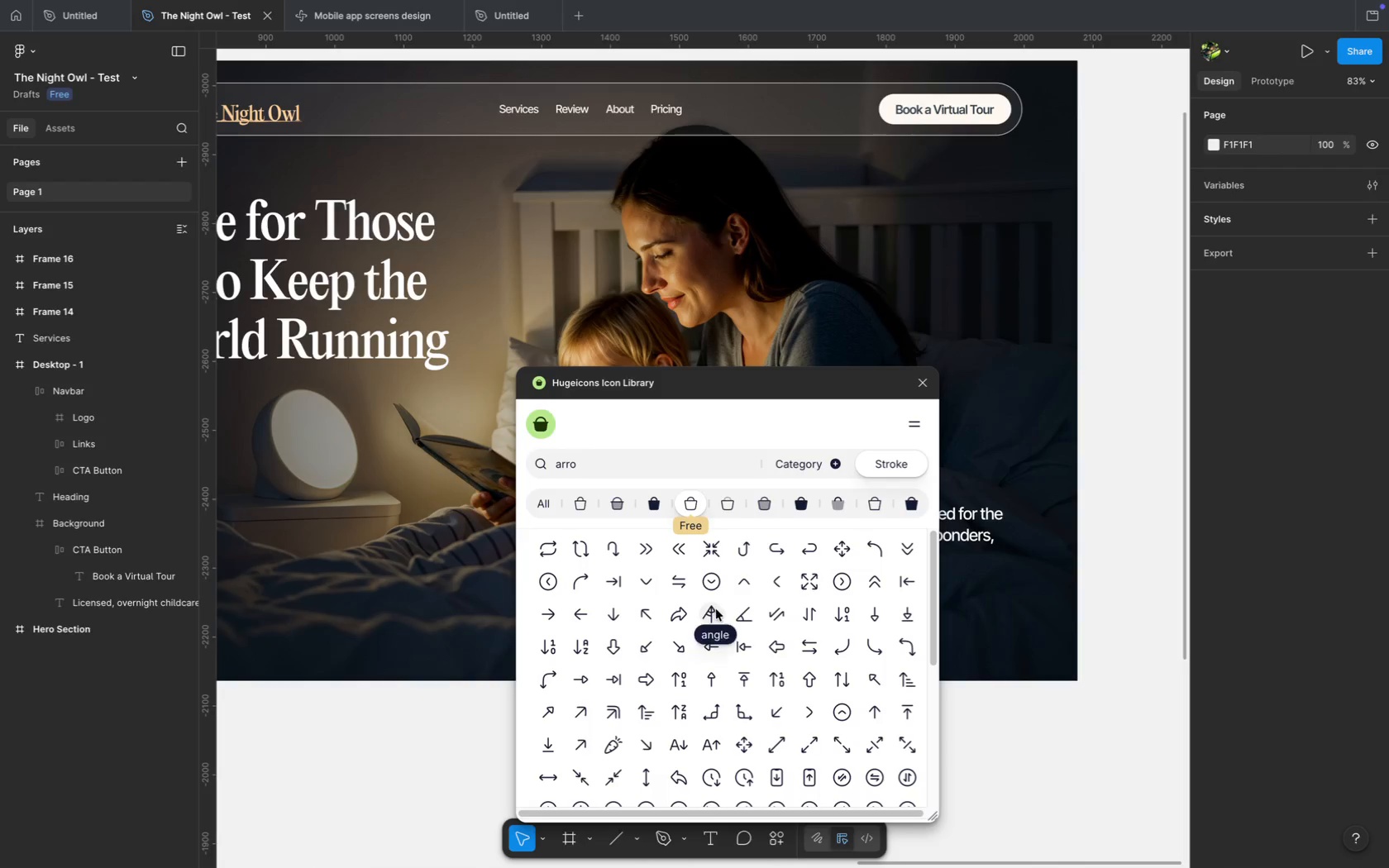 
left_click([555, 618])
 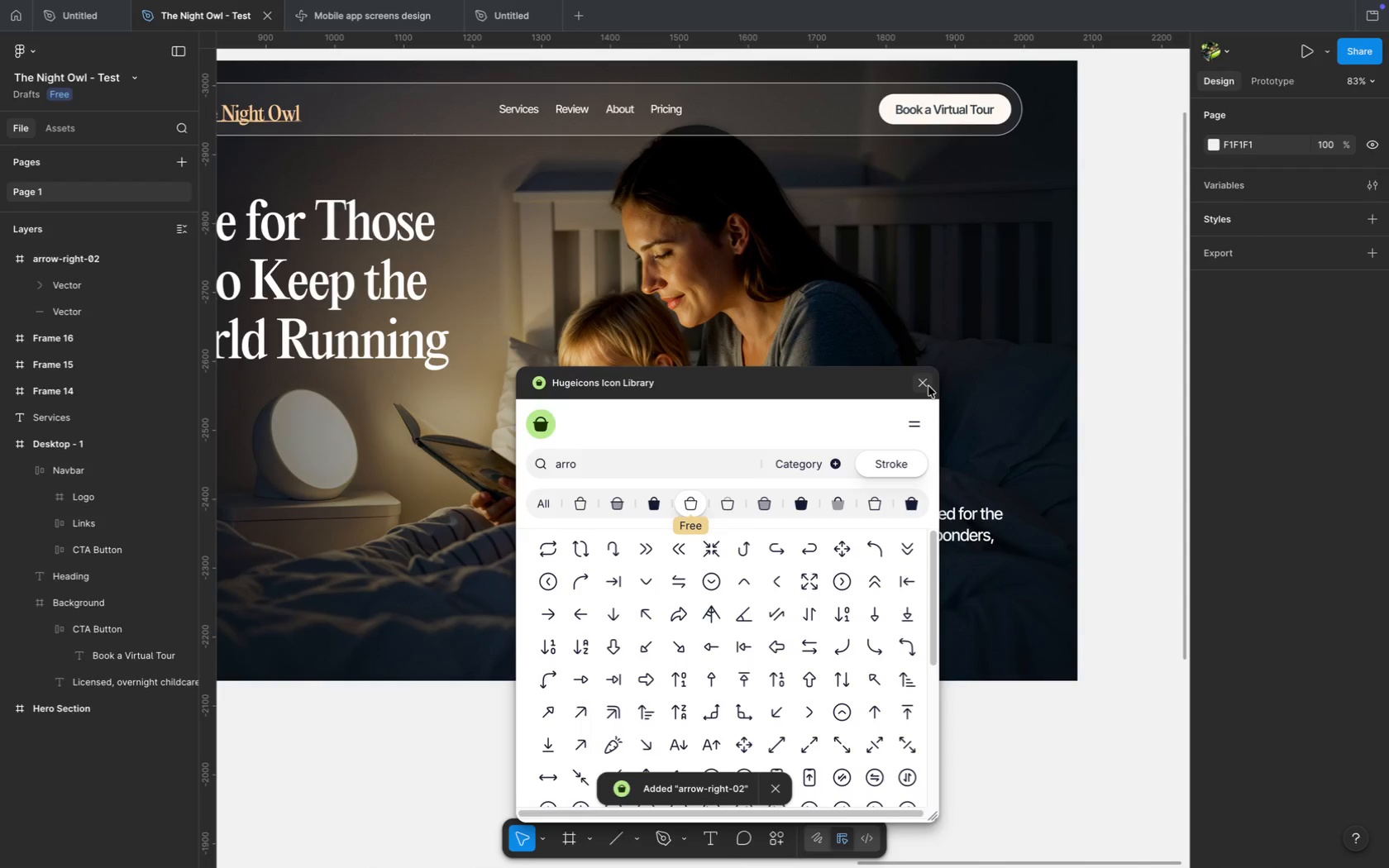 
left_click([928, 386])
 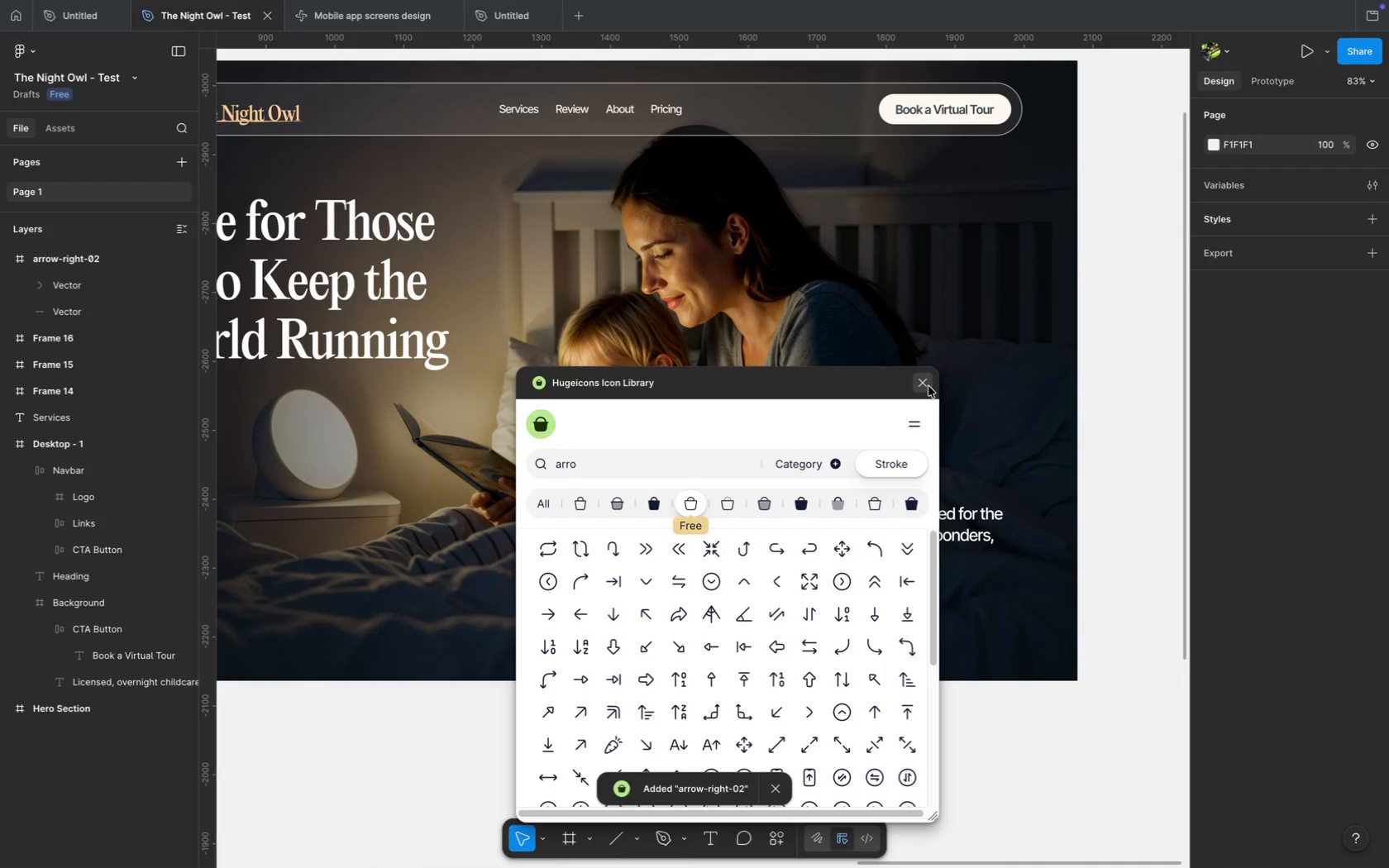 
left_click([71, 250])
 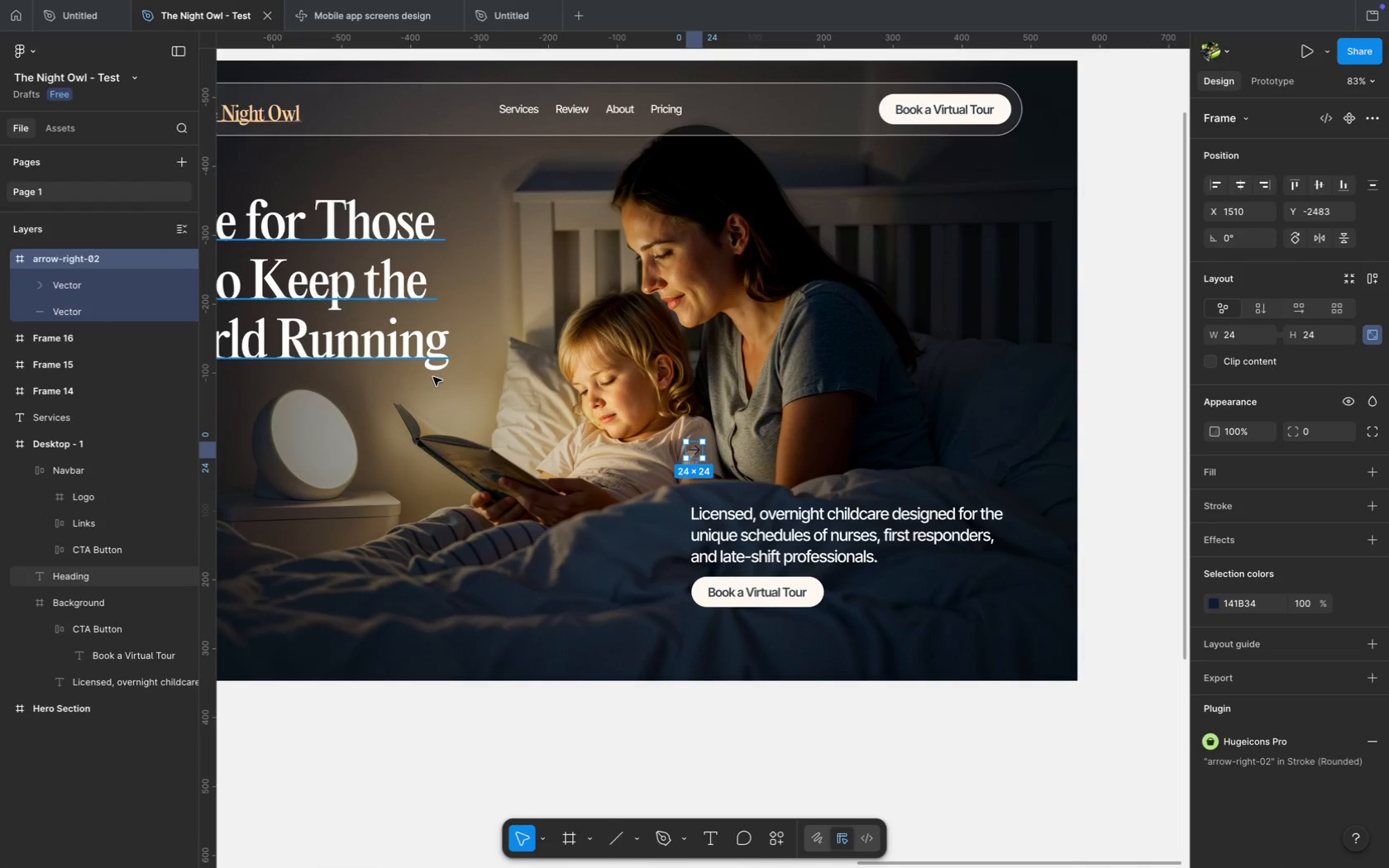 
key(Meta+X)
 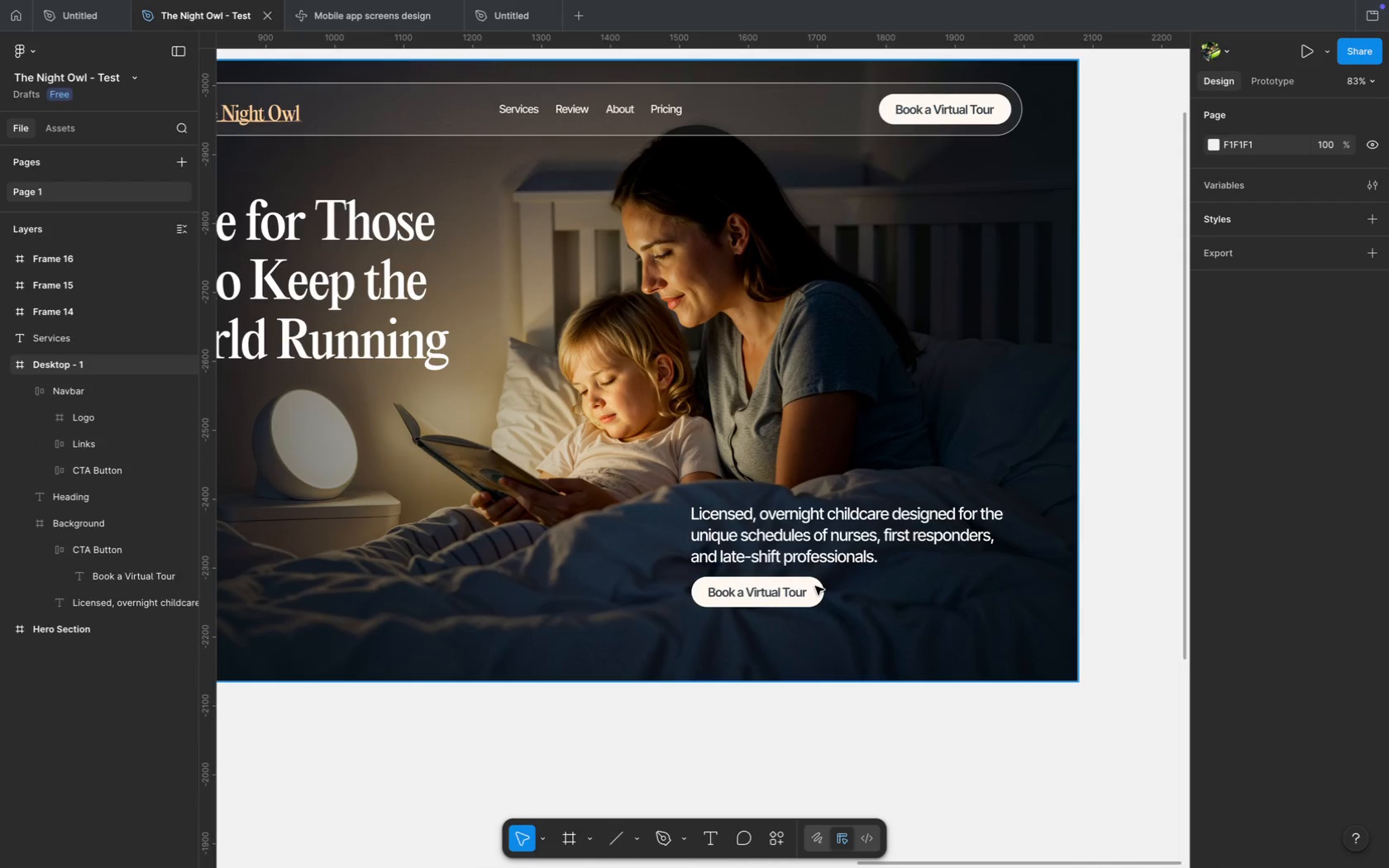 
left_click([815, 586])
 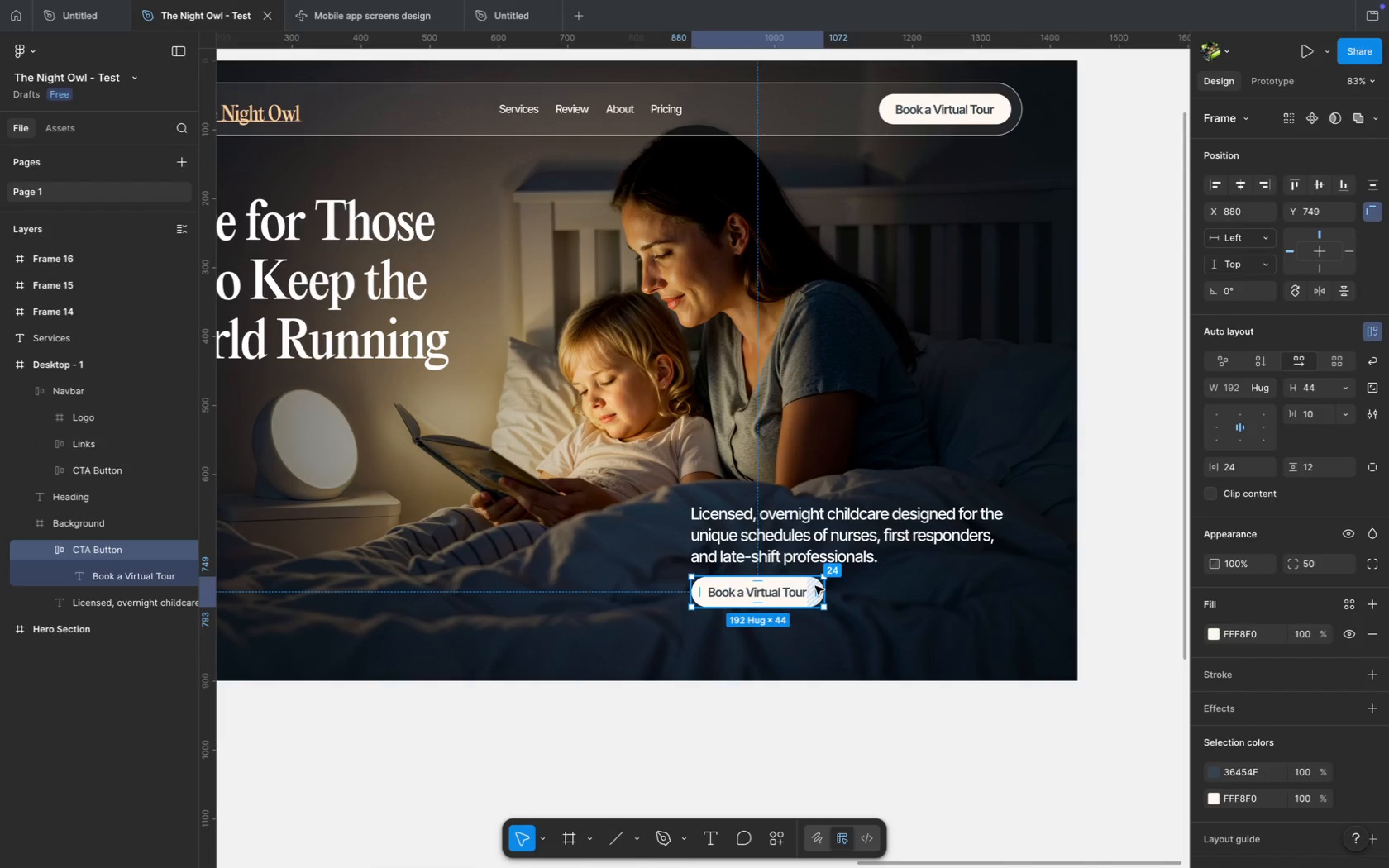 
key(Meta+V)
 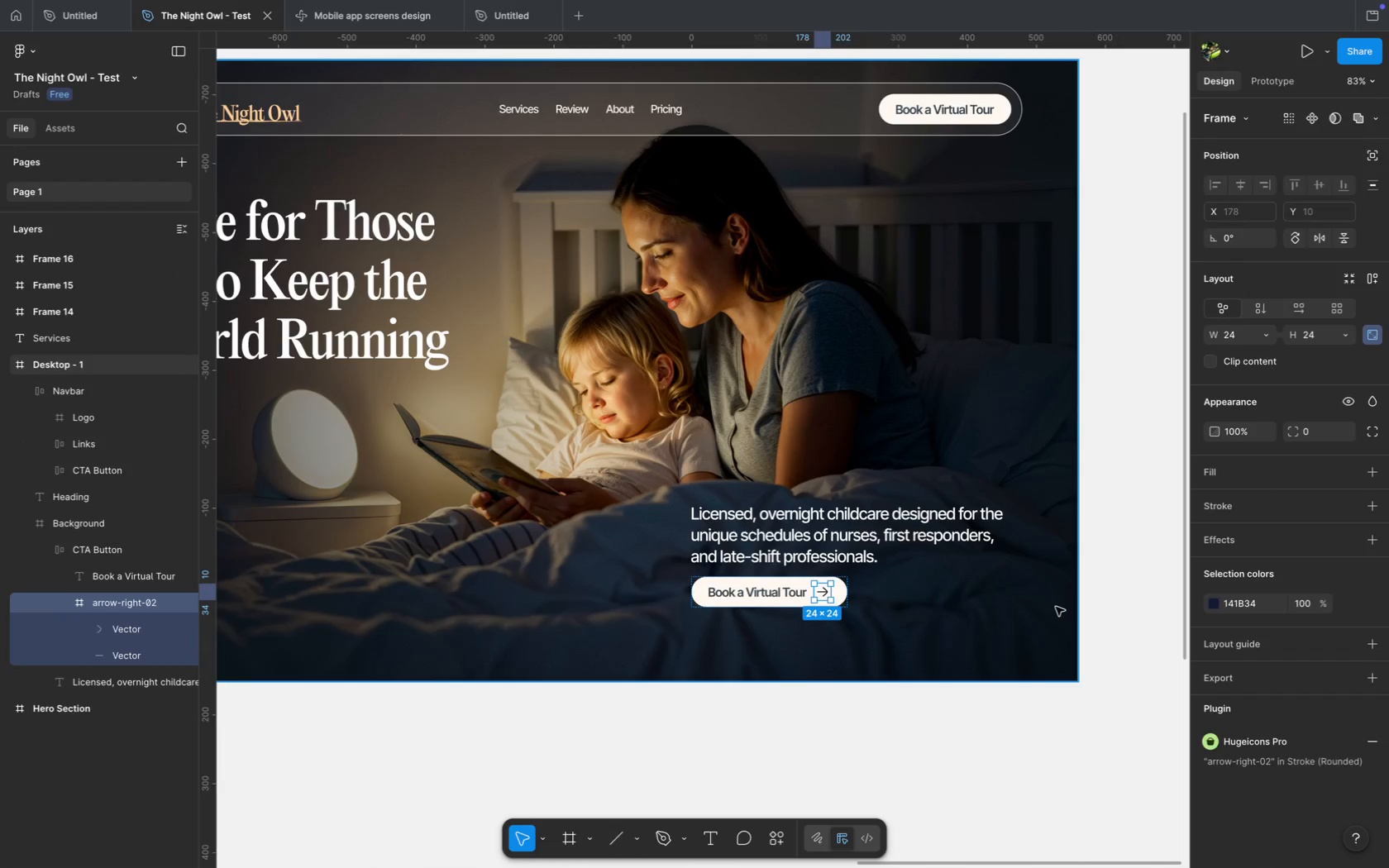 
key(Enter)
 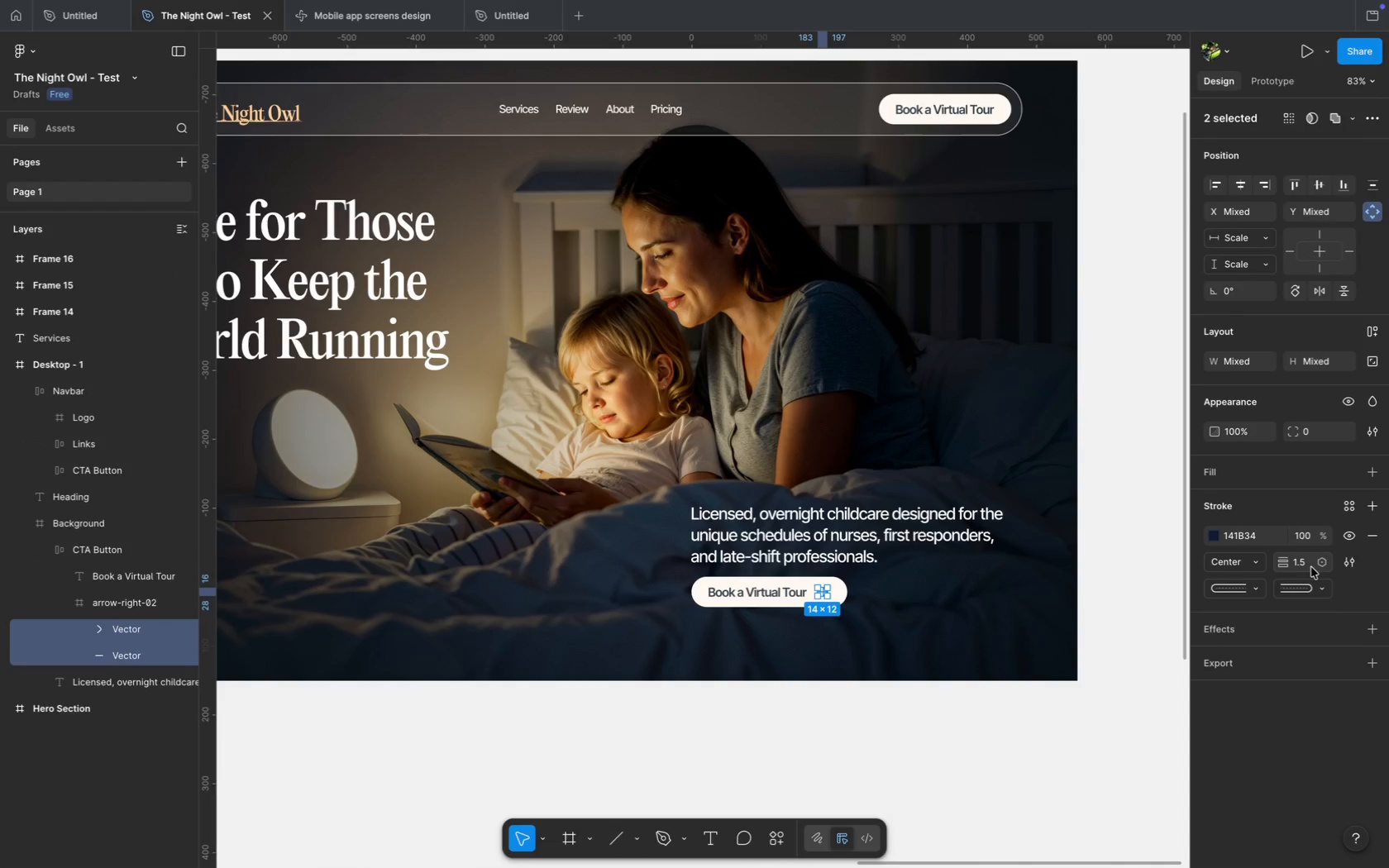 
left_click([1308, 566])
 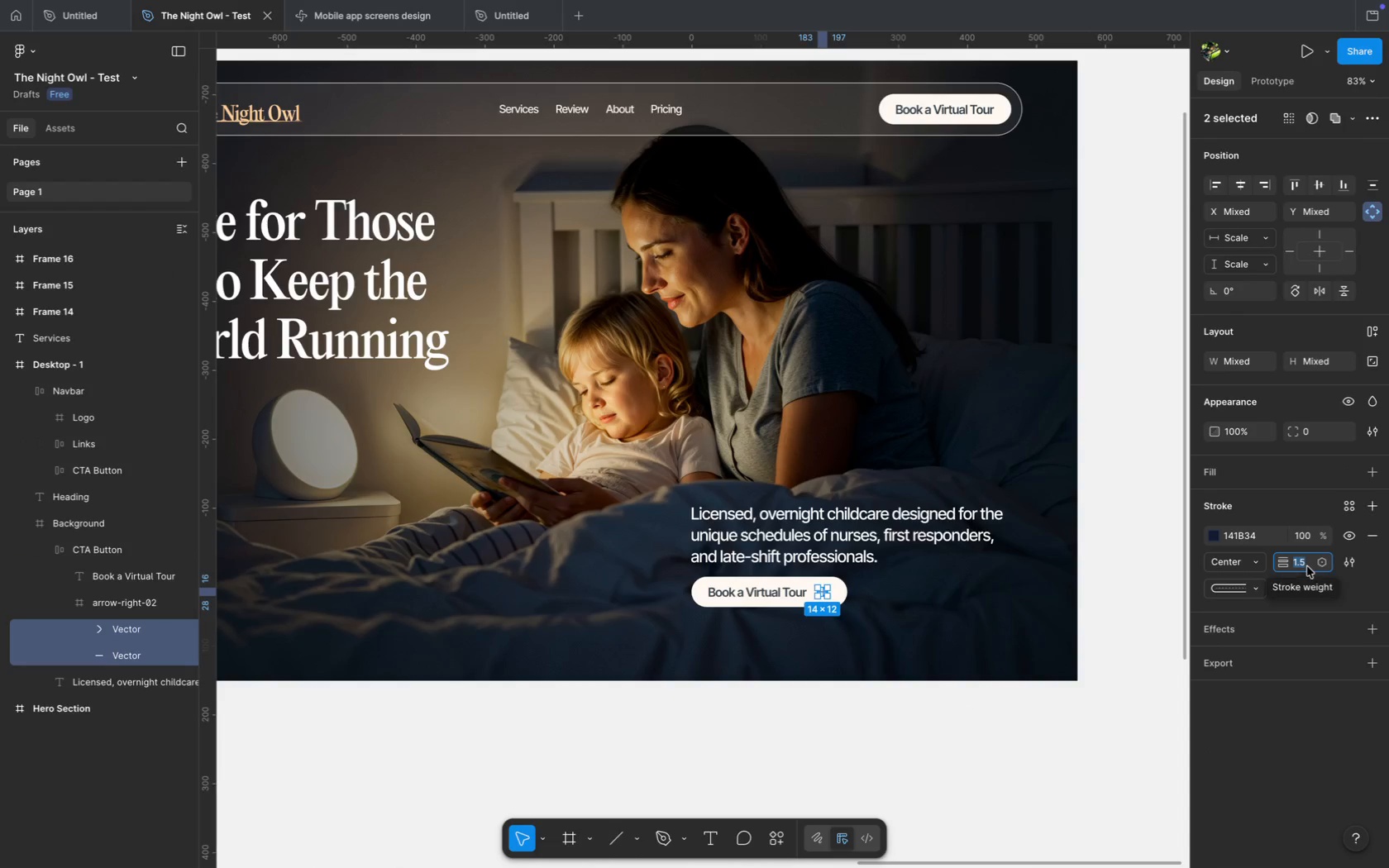 
key(2)
 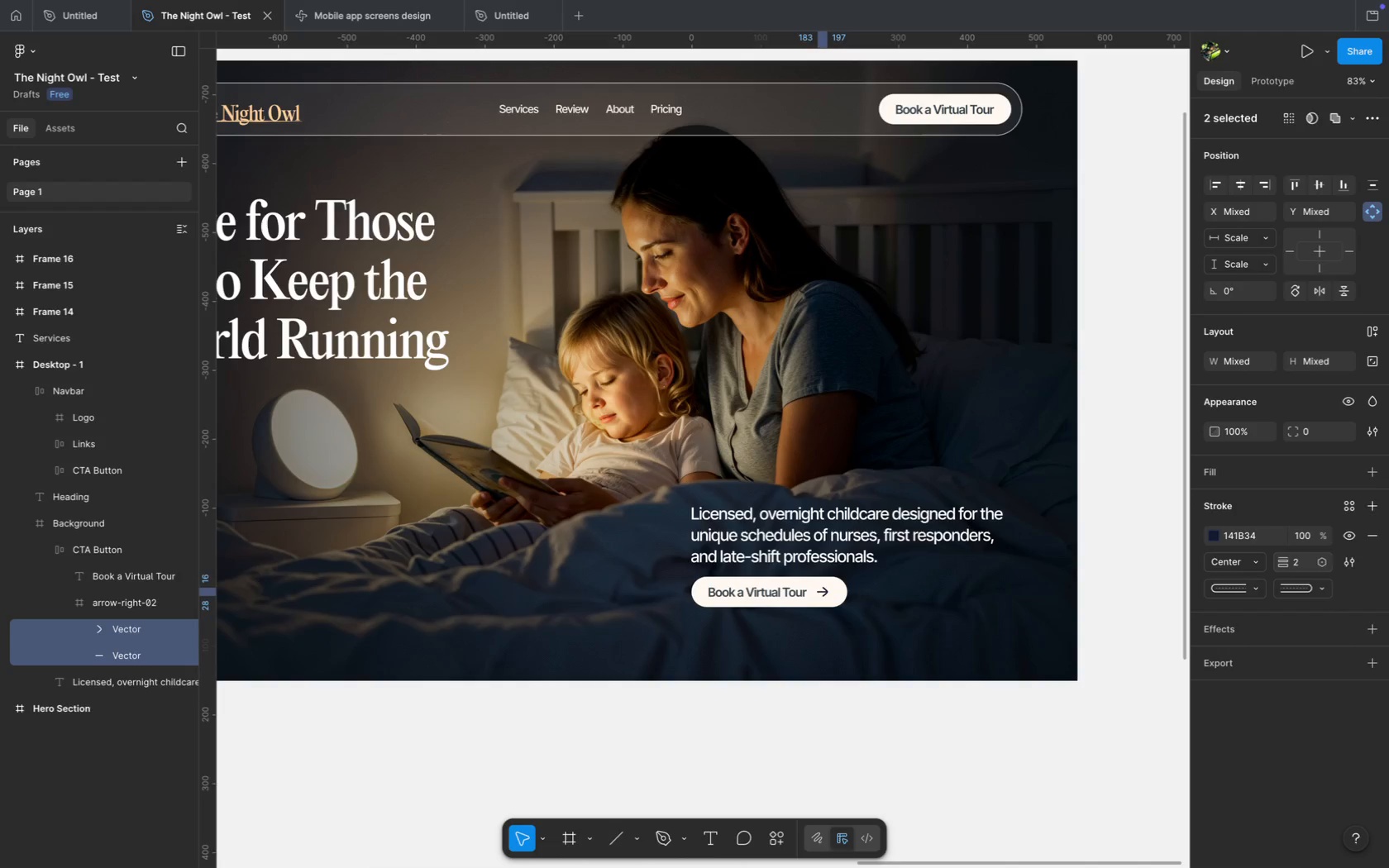 
key(Enter)
 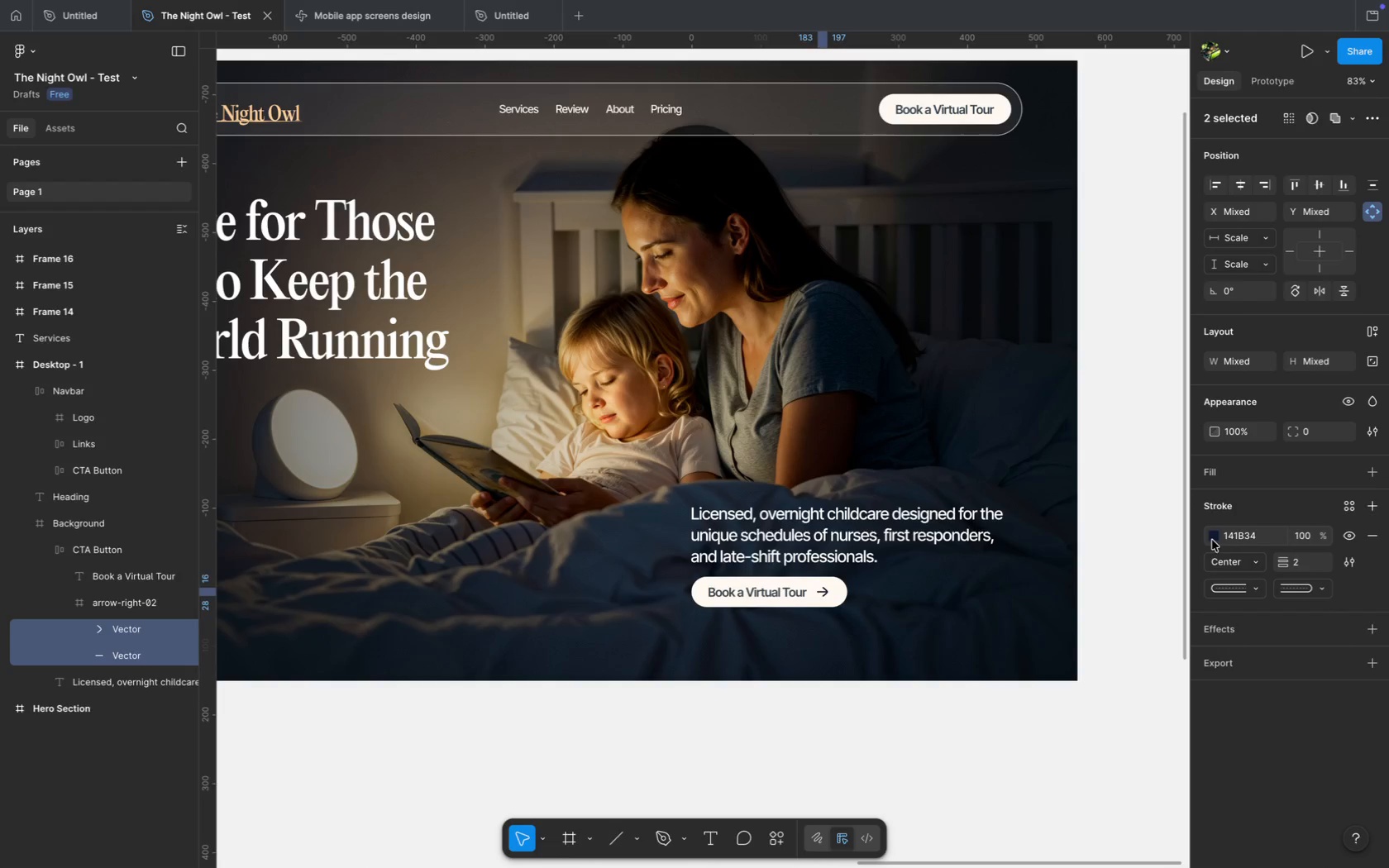 
left_click([1212, 540])
 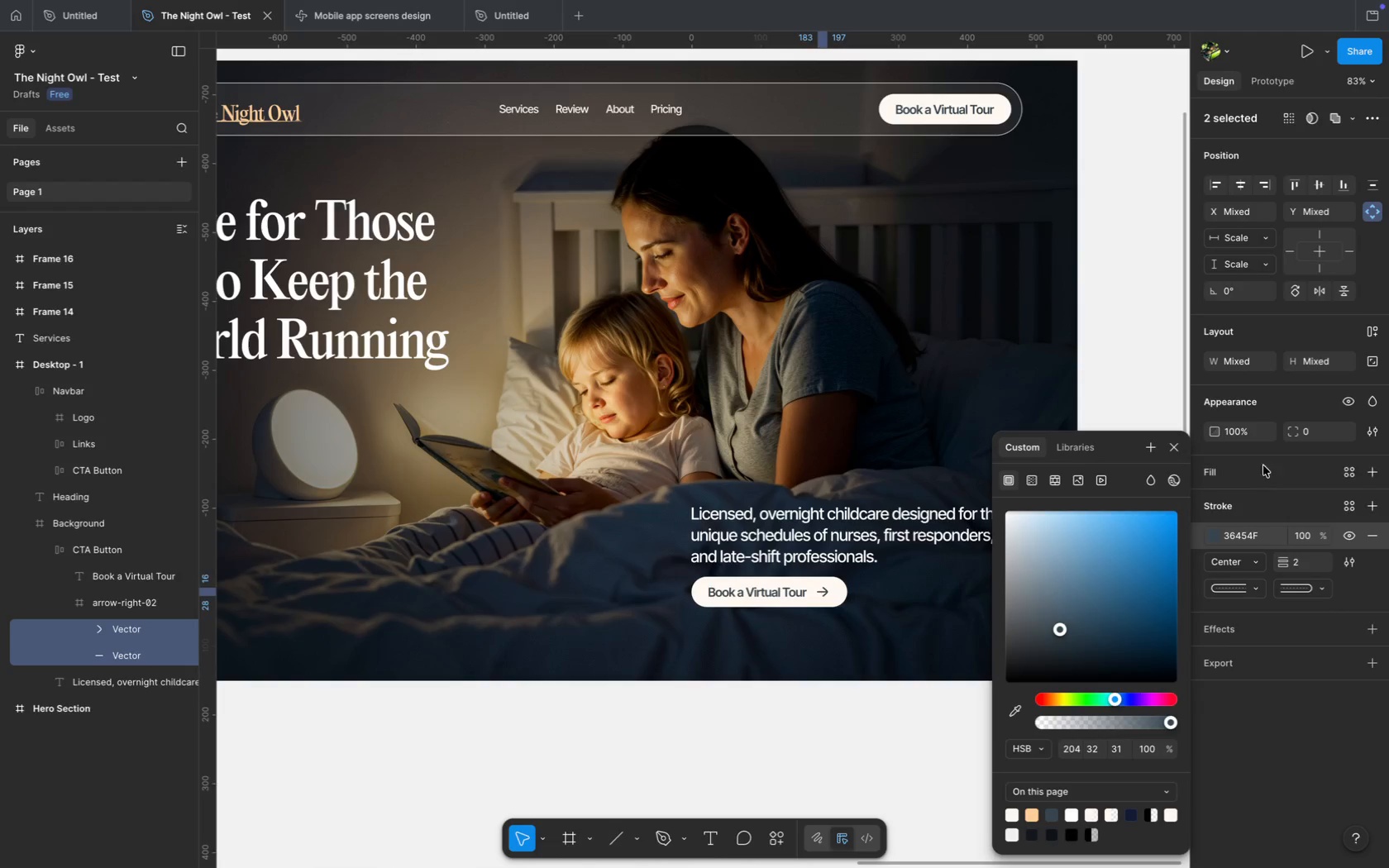 
left_click([1170, 453])
 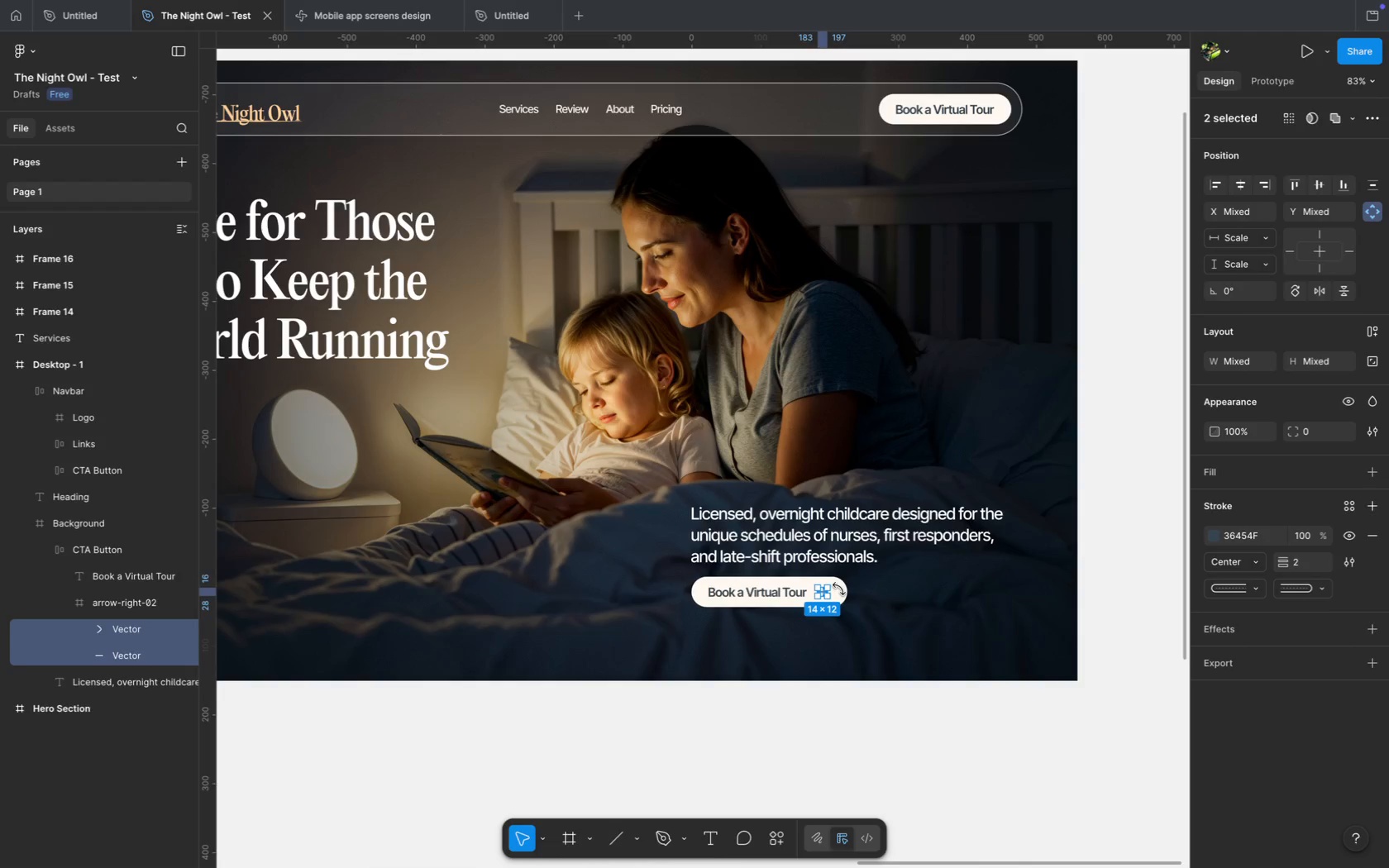 
left_click([846, 594])
 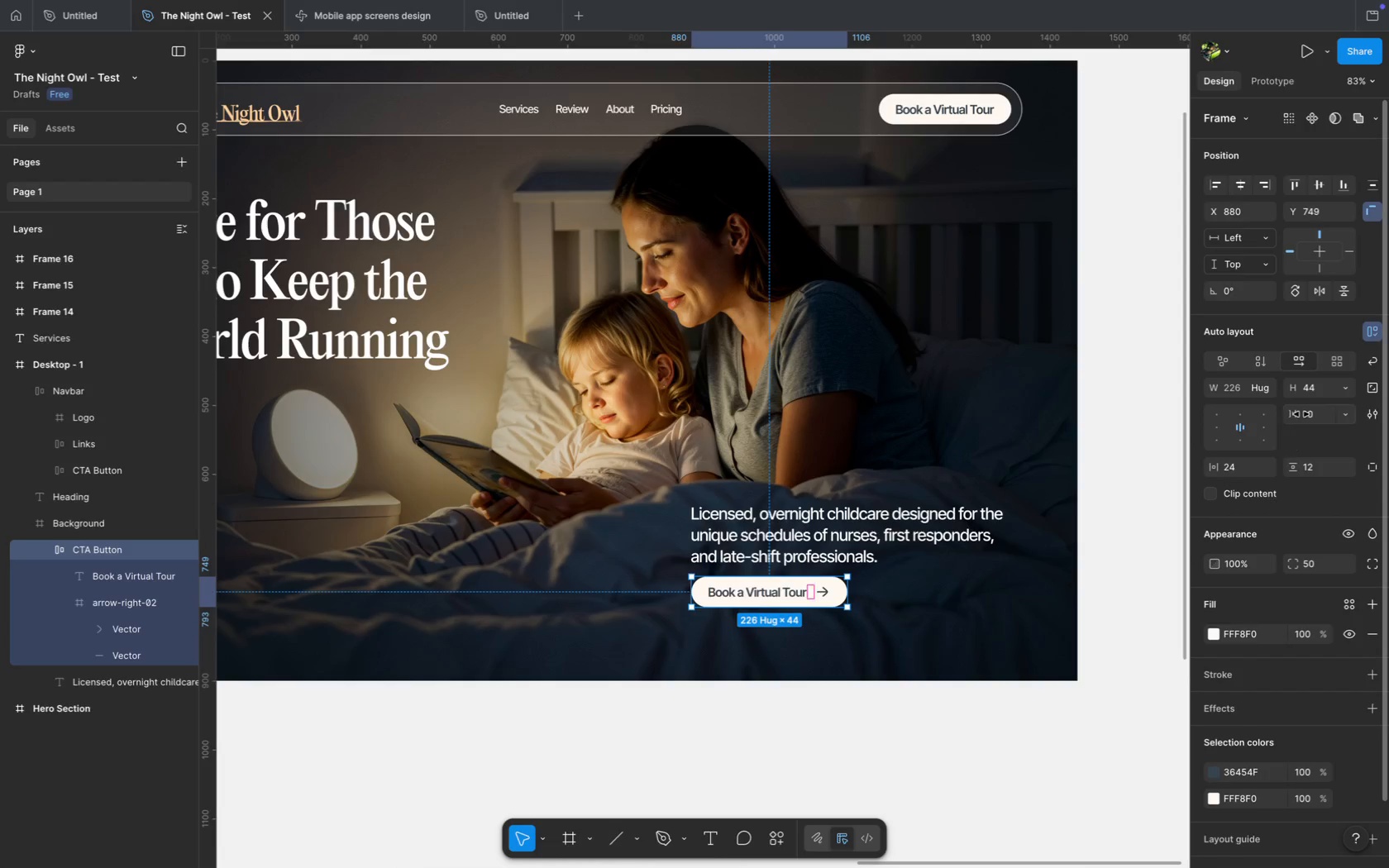 
left_click([1312, 417])
 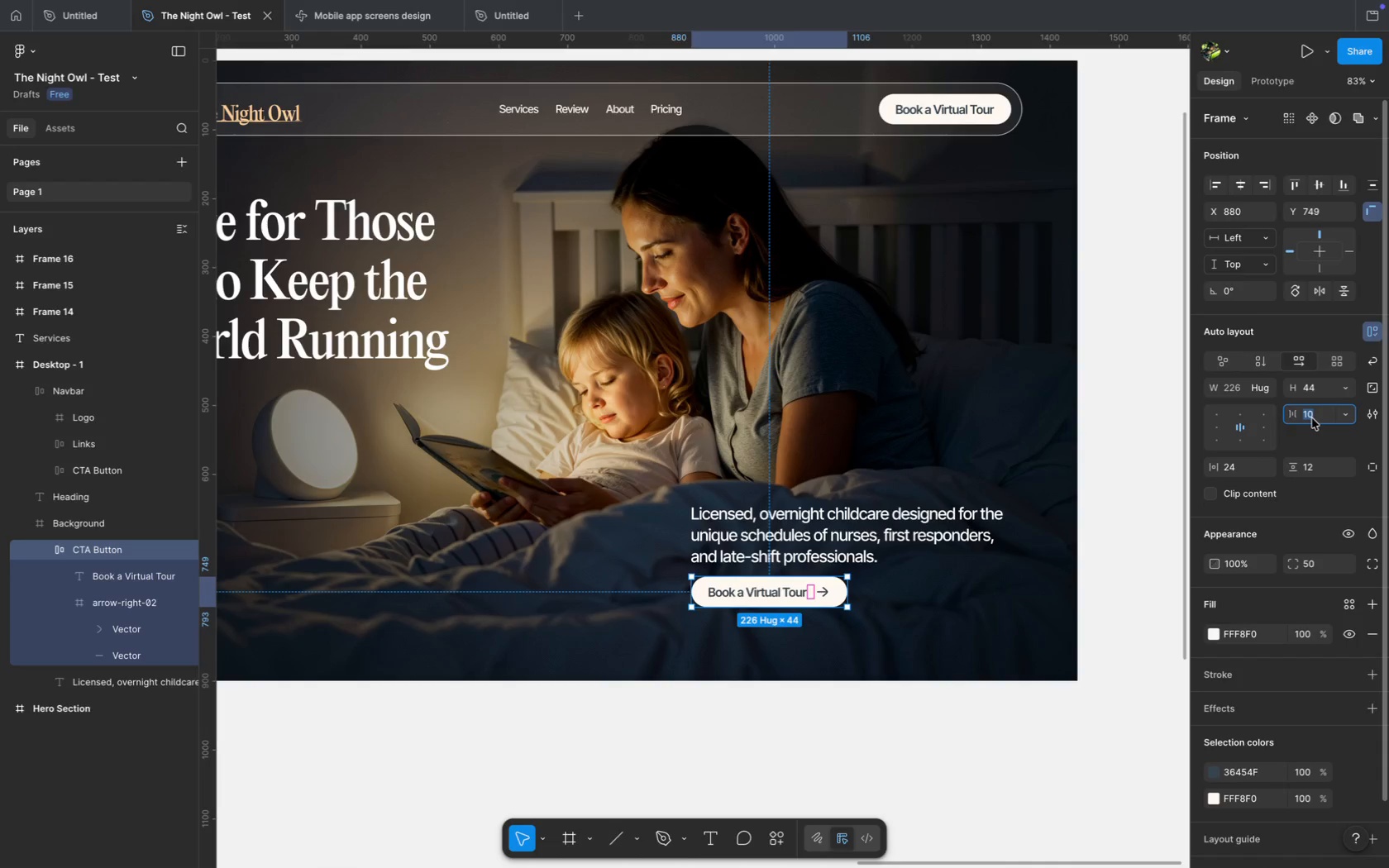 
key(ArrowDown)
 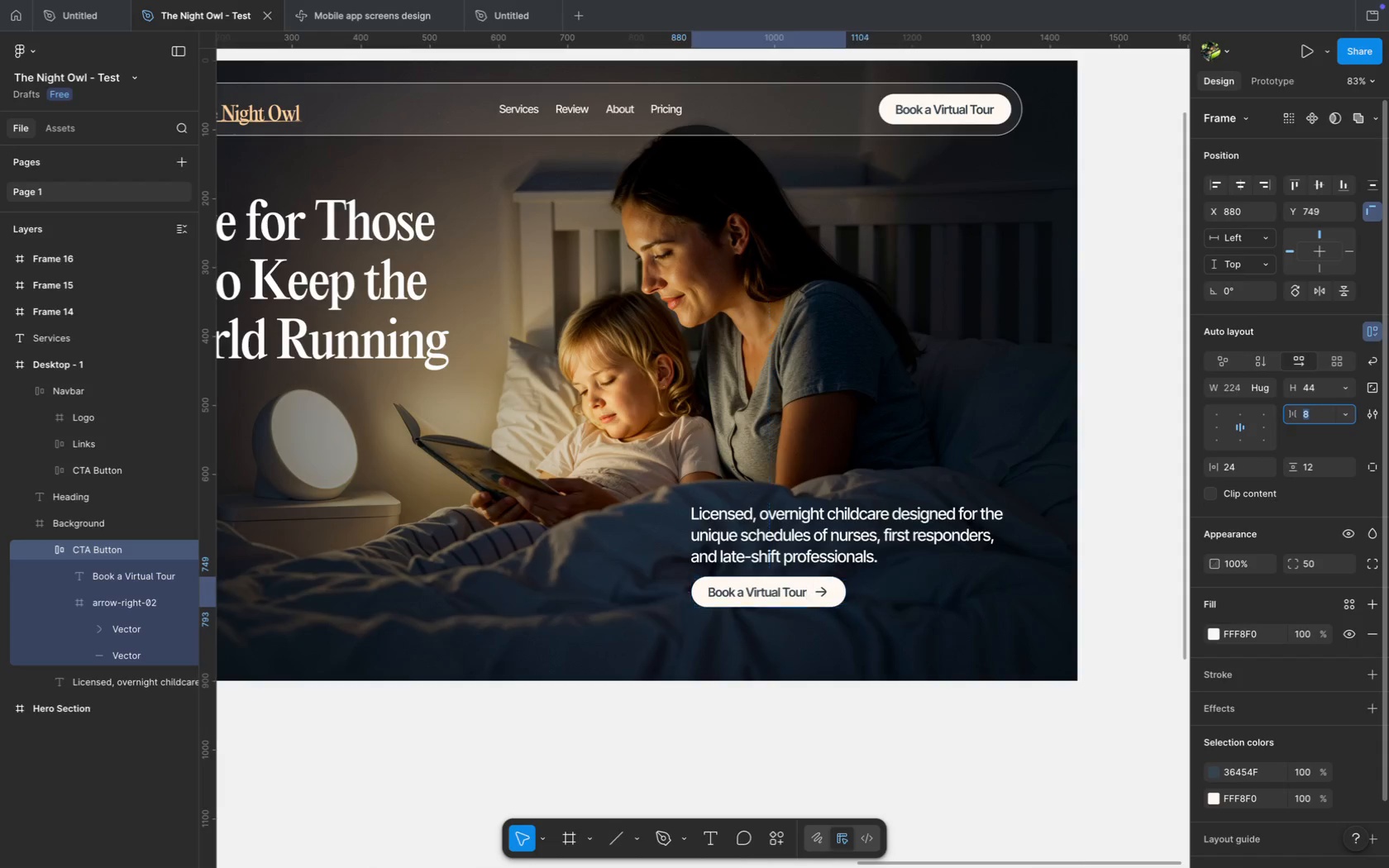 
key(ArrowDown)
 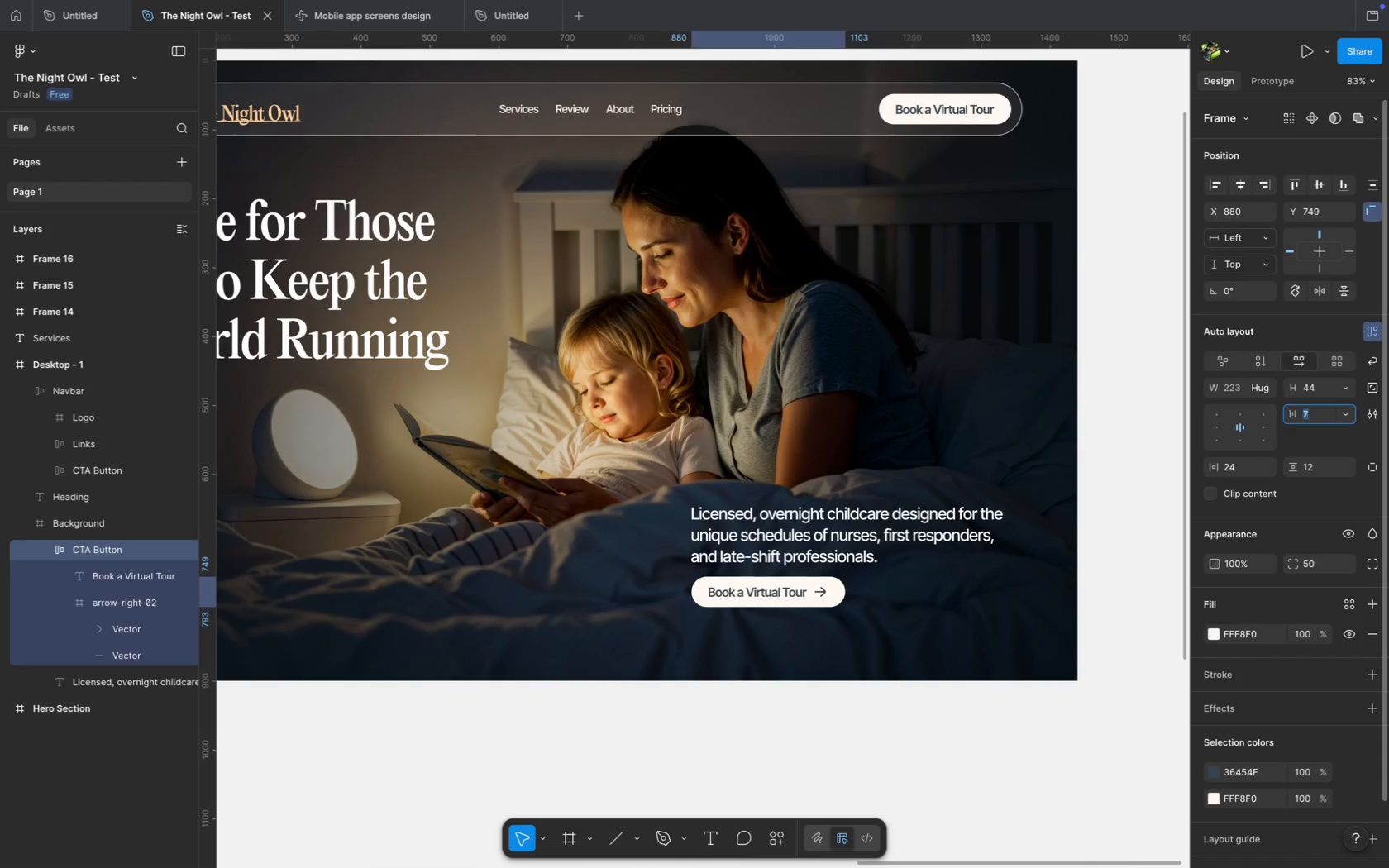 
key(ArrowDown)
 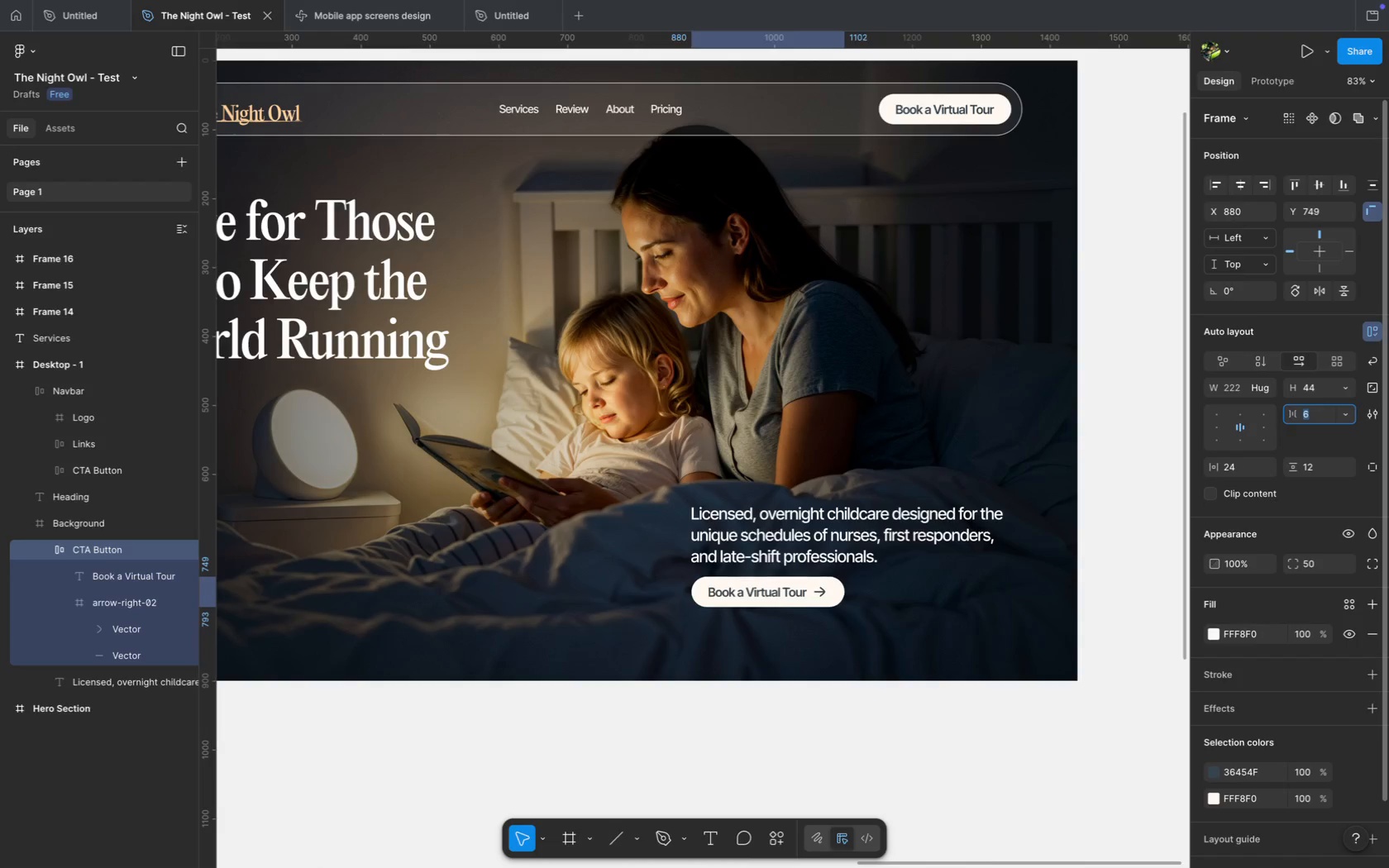 
key(ArrowDown)
 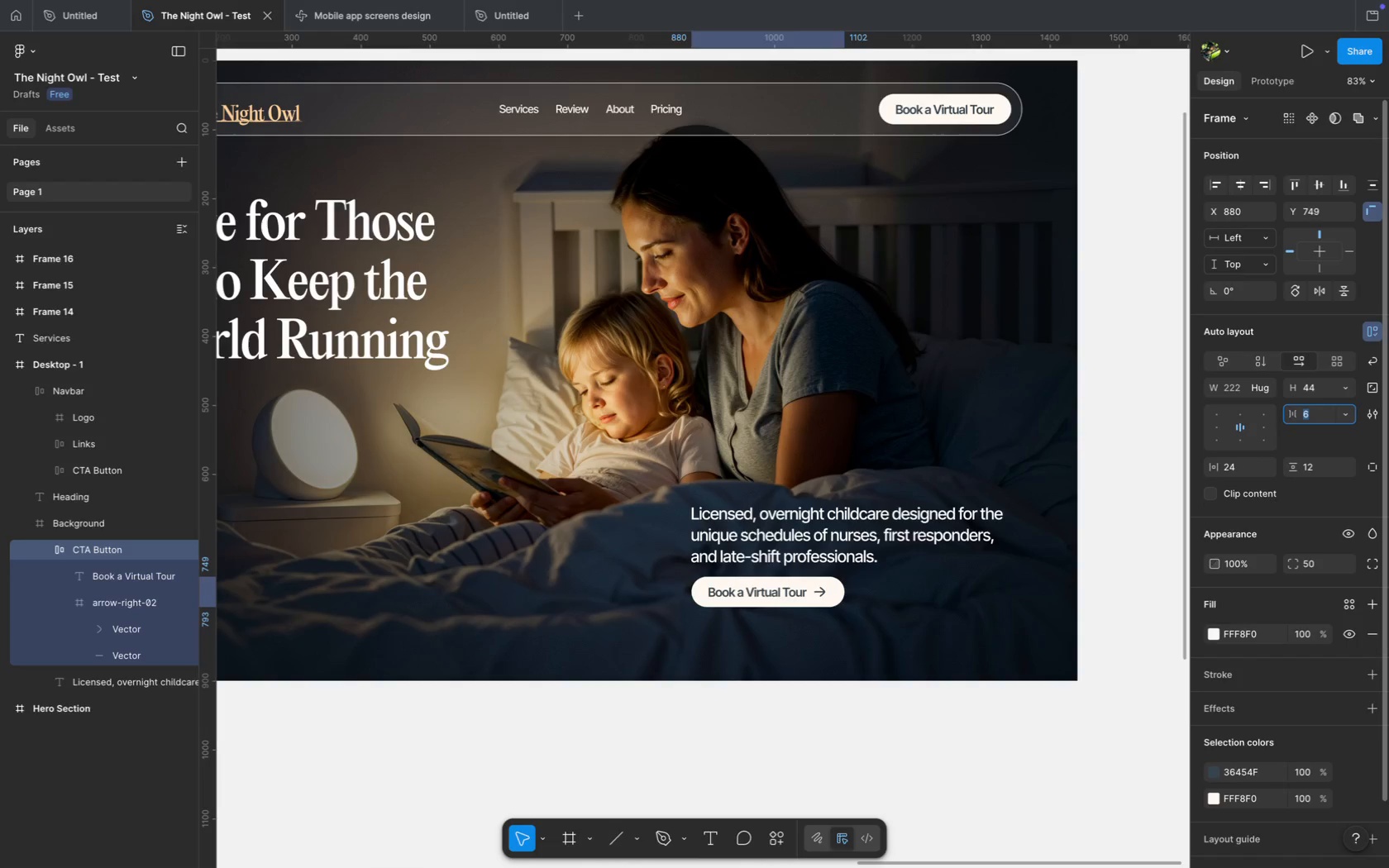 
key(ArrowDown)
 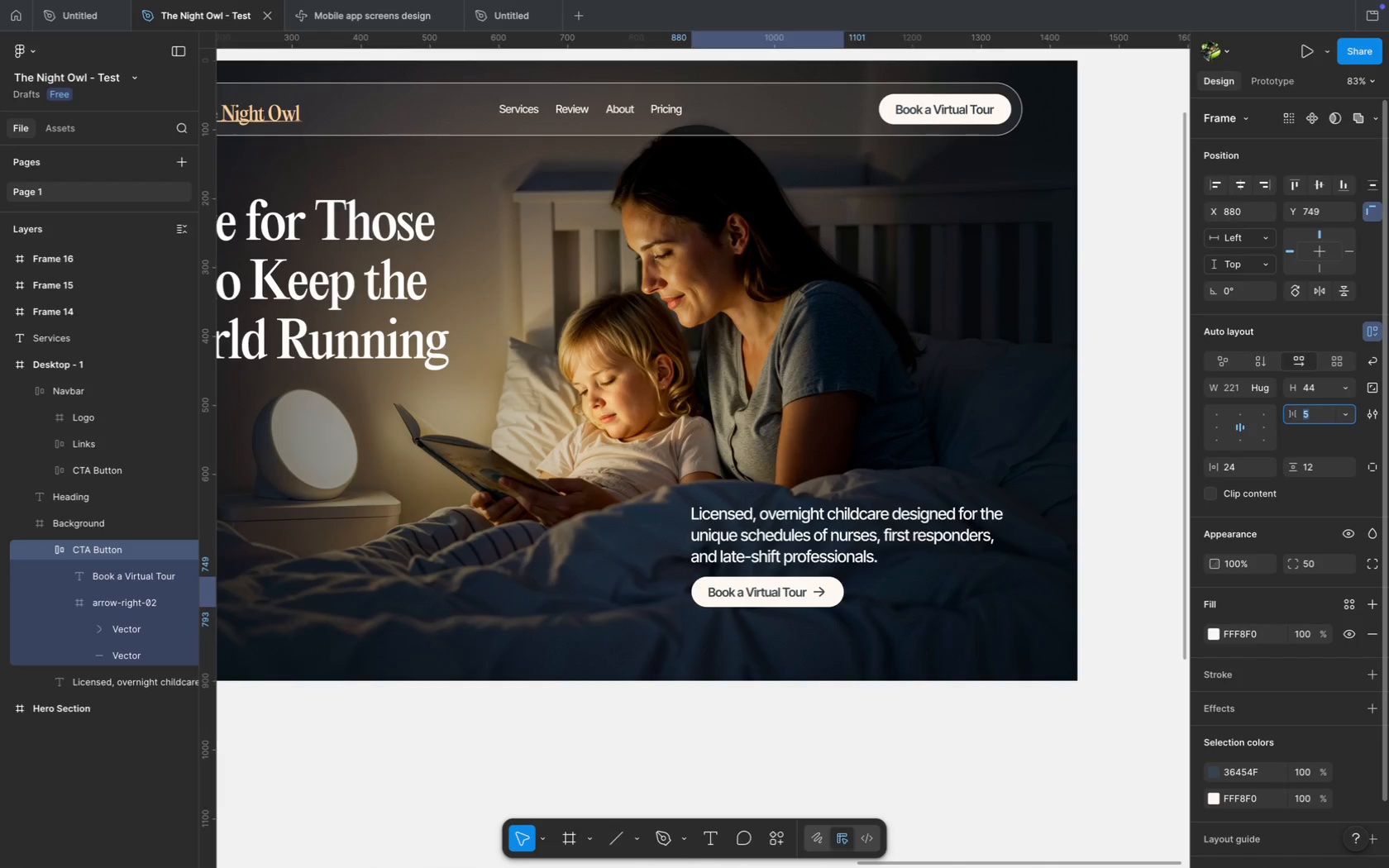 
key(ArrowDown)
 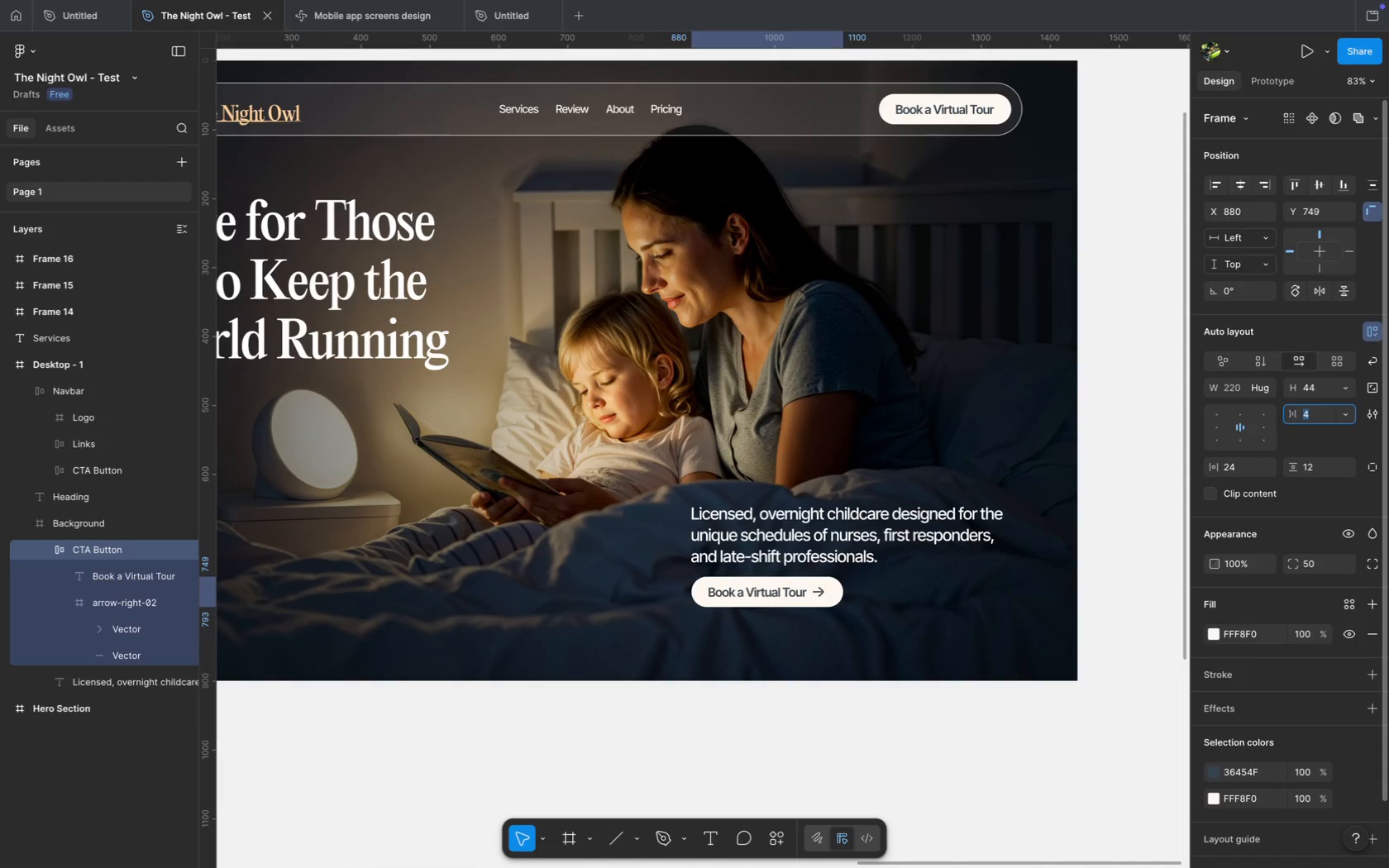 
left_click([662, 737])
 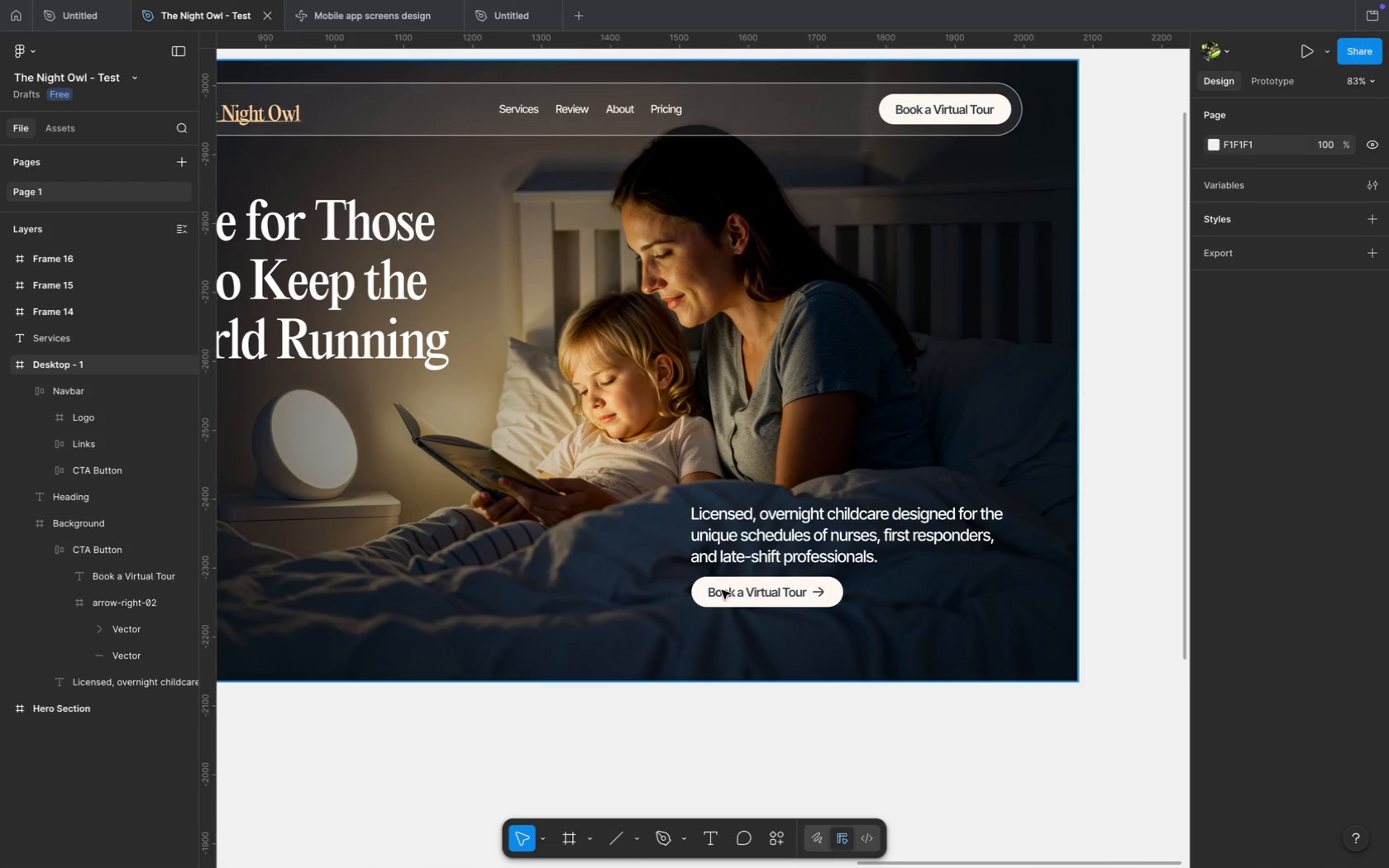 
hold_key(key=CommandLeft, duration=1.03)
left_click([701, 599])
 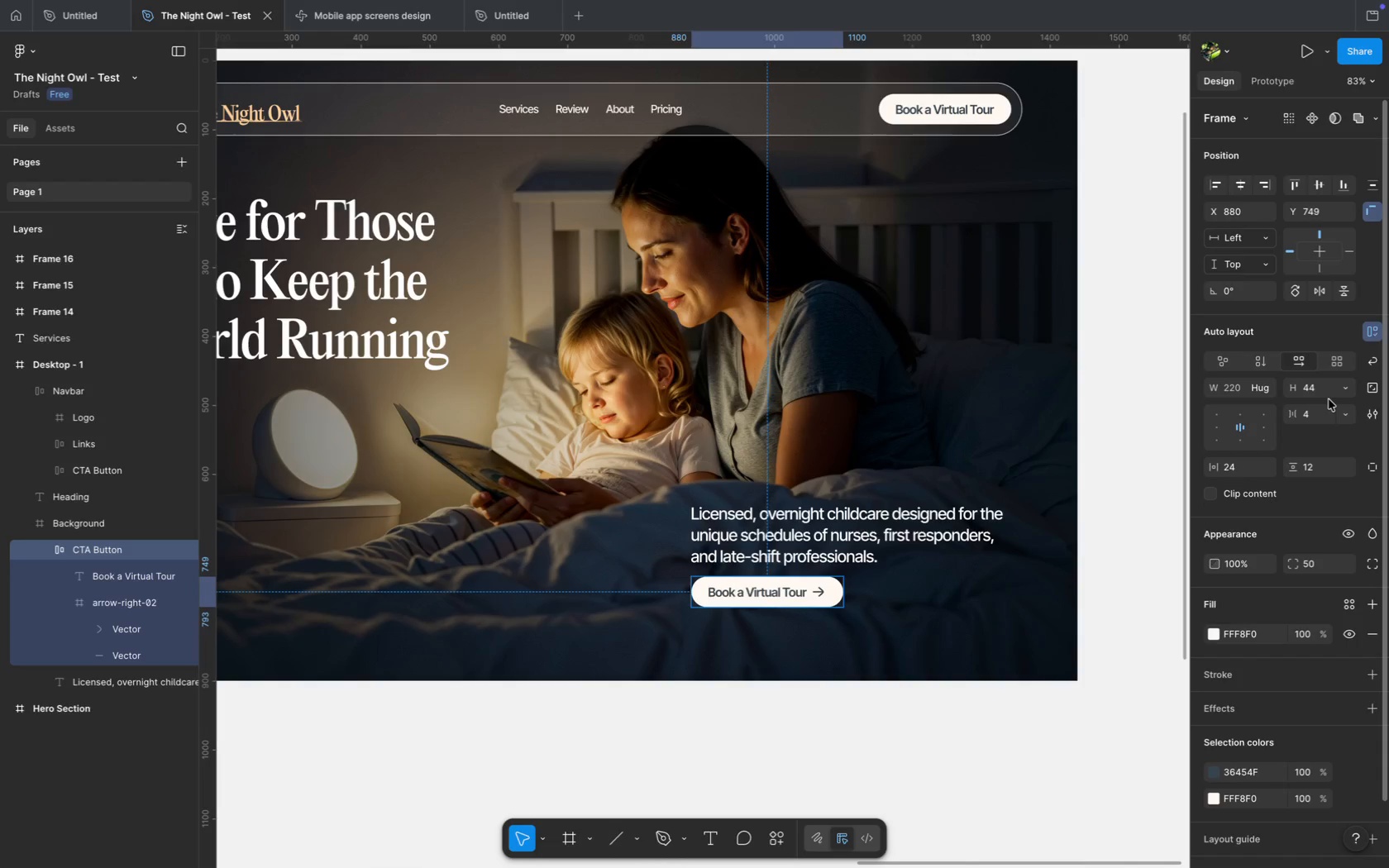 
wait(15.47)
 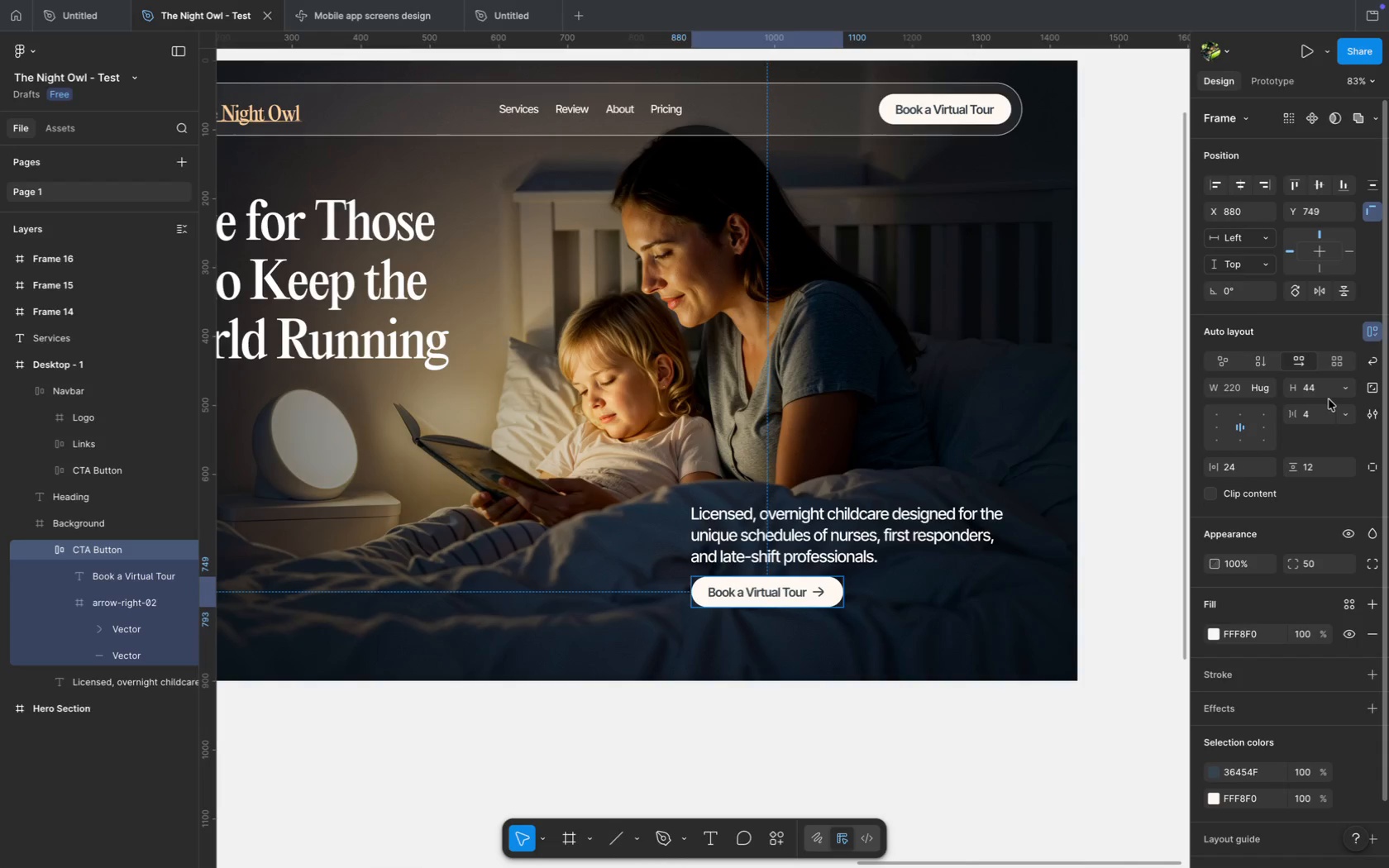 
hold_key(key=OptionLeft, duration=10.46)
left_click_drag(start_coordinate=[747, 589], to_coordinate=[920, 589])
 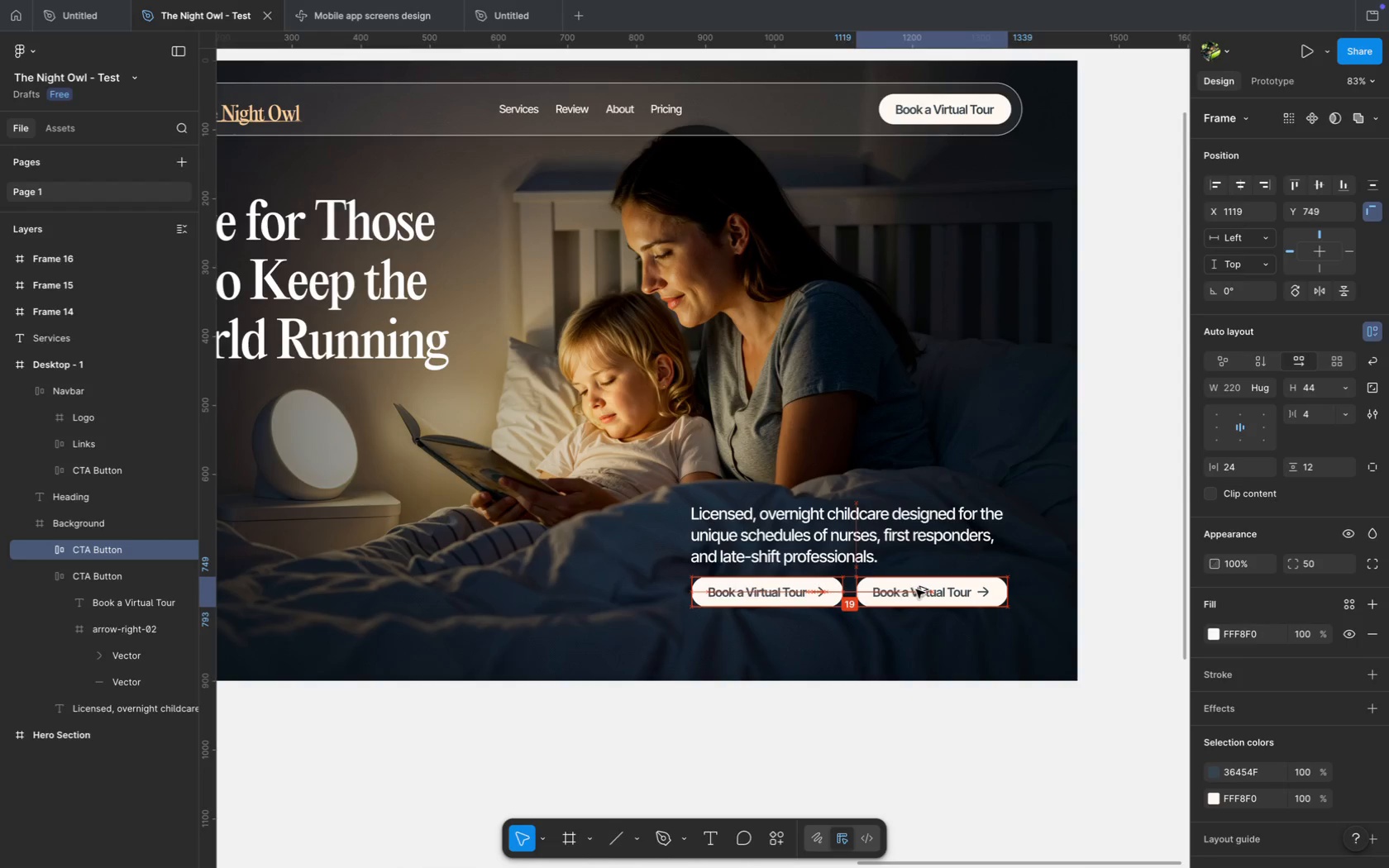 
hold_key(key=ArrowLeft, duration=0.86)
 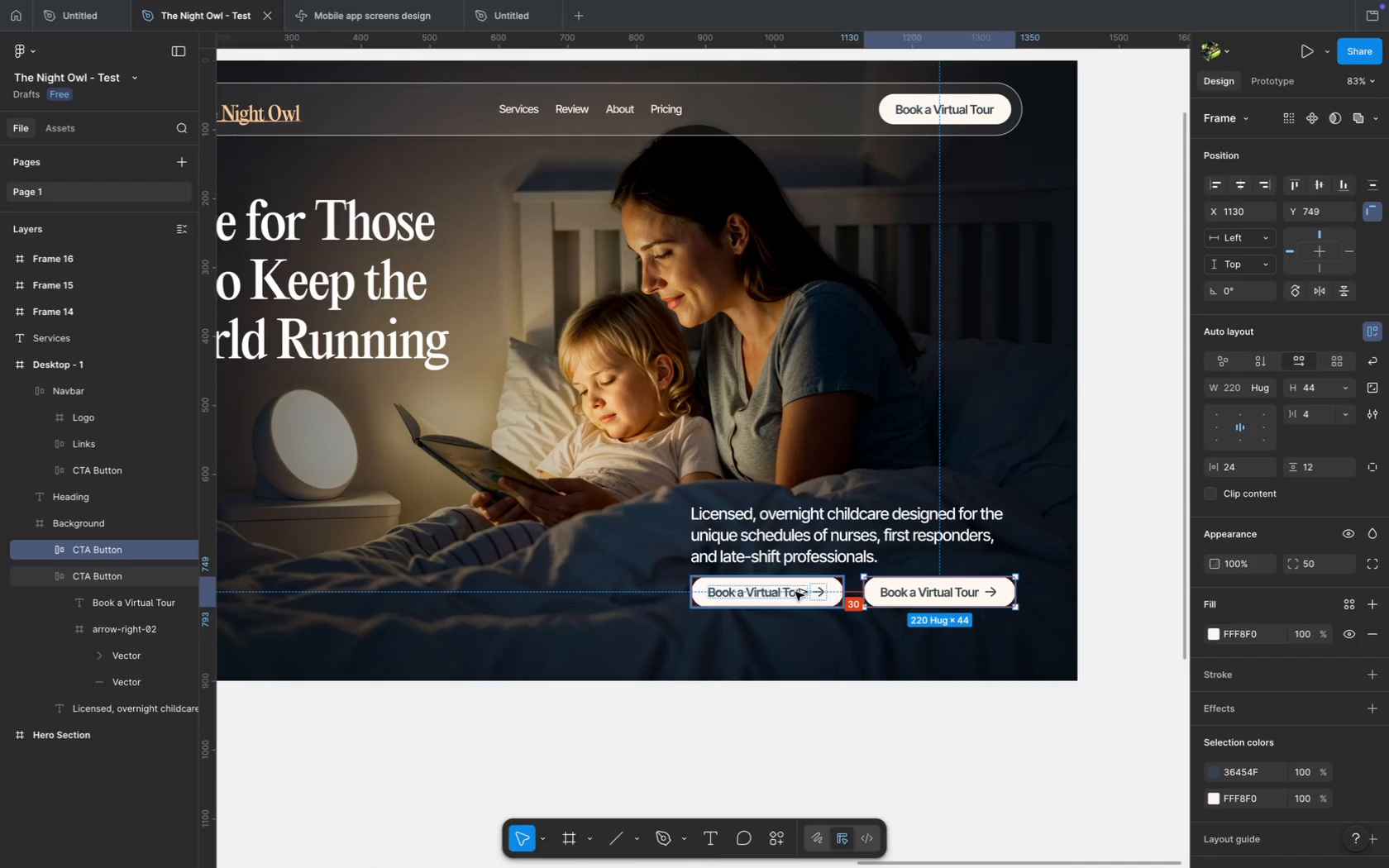 
left_click([1245, 638])
 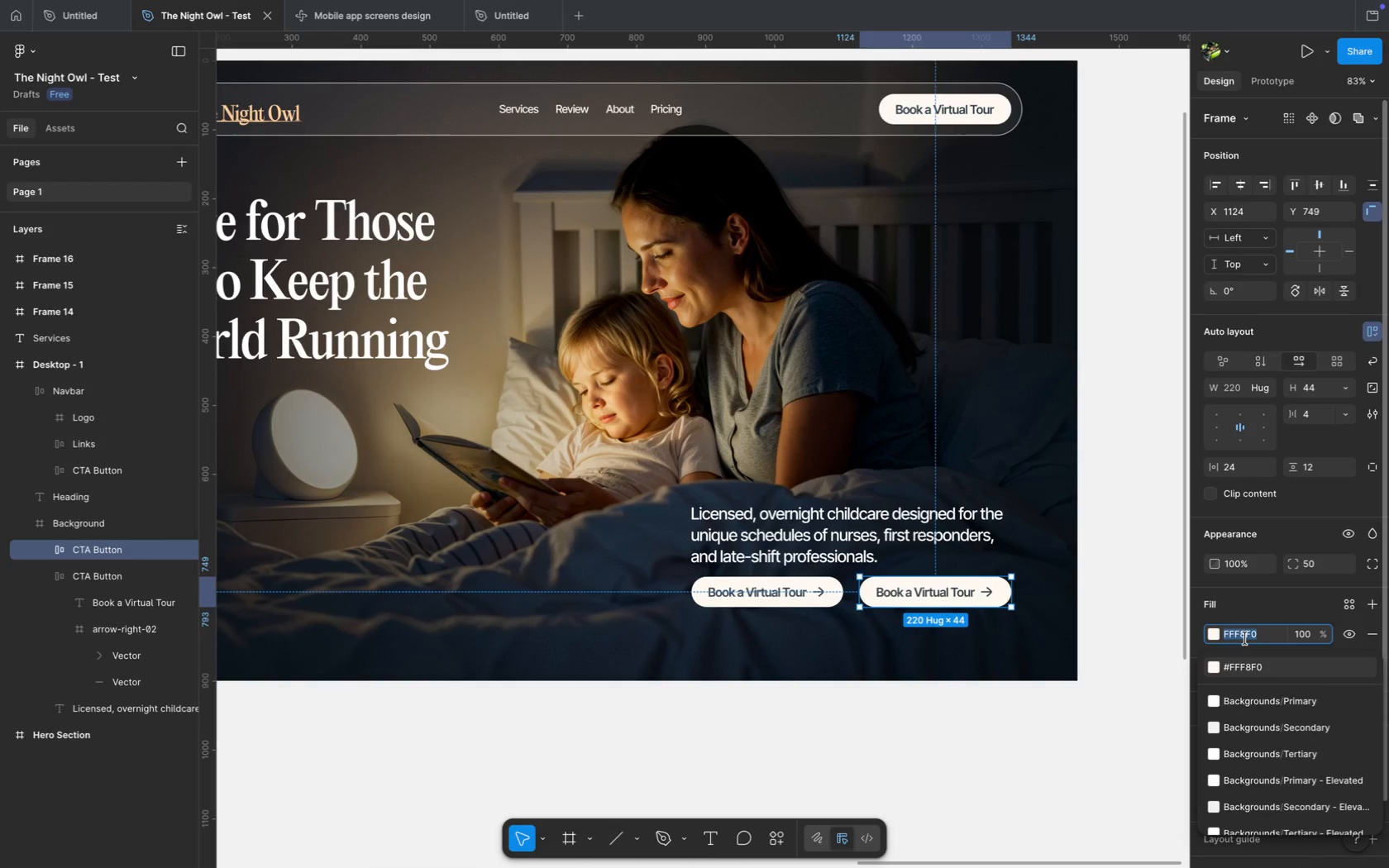 
key(Meta+X)
 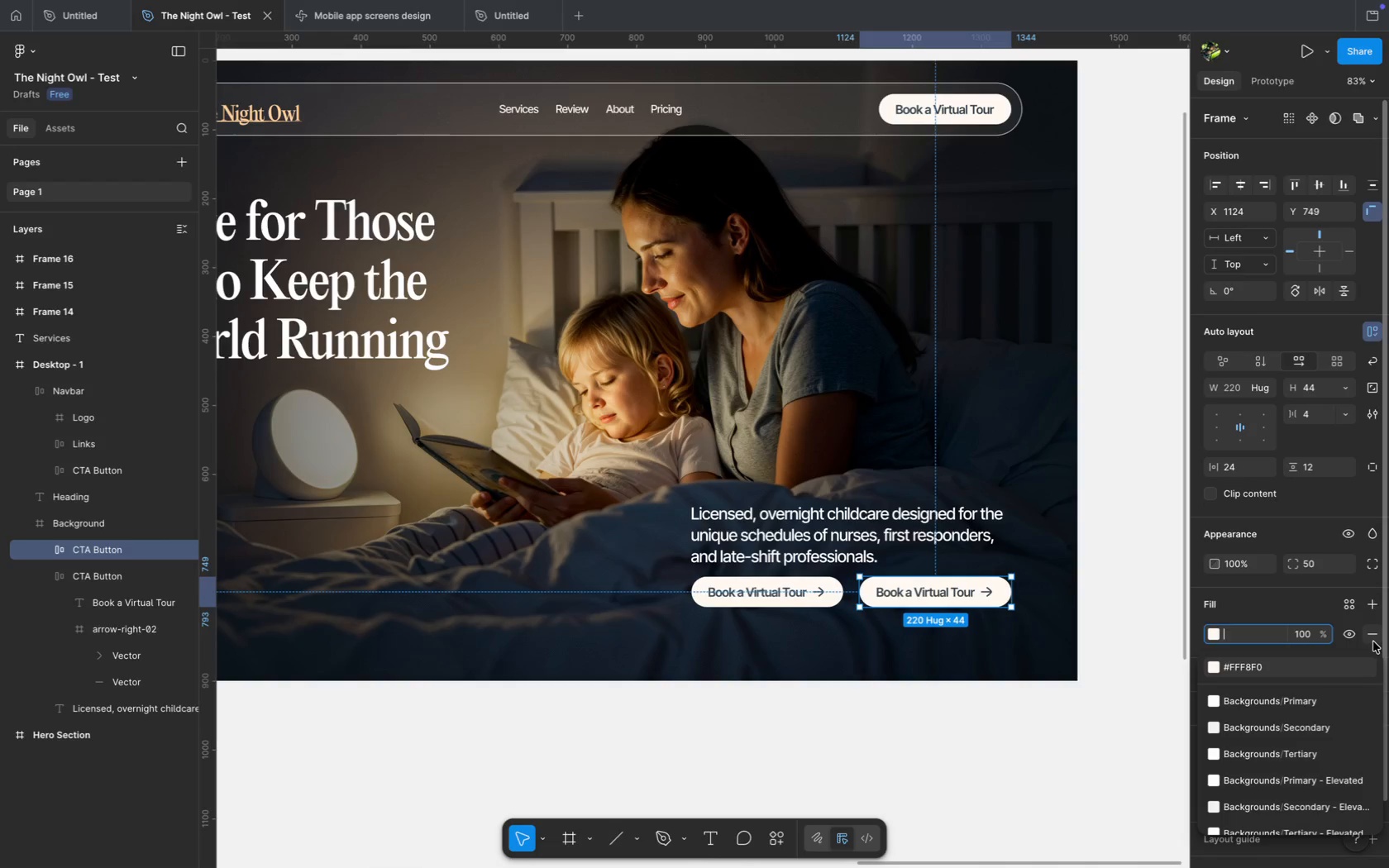 
left_click([1374, 638])
 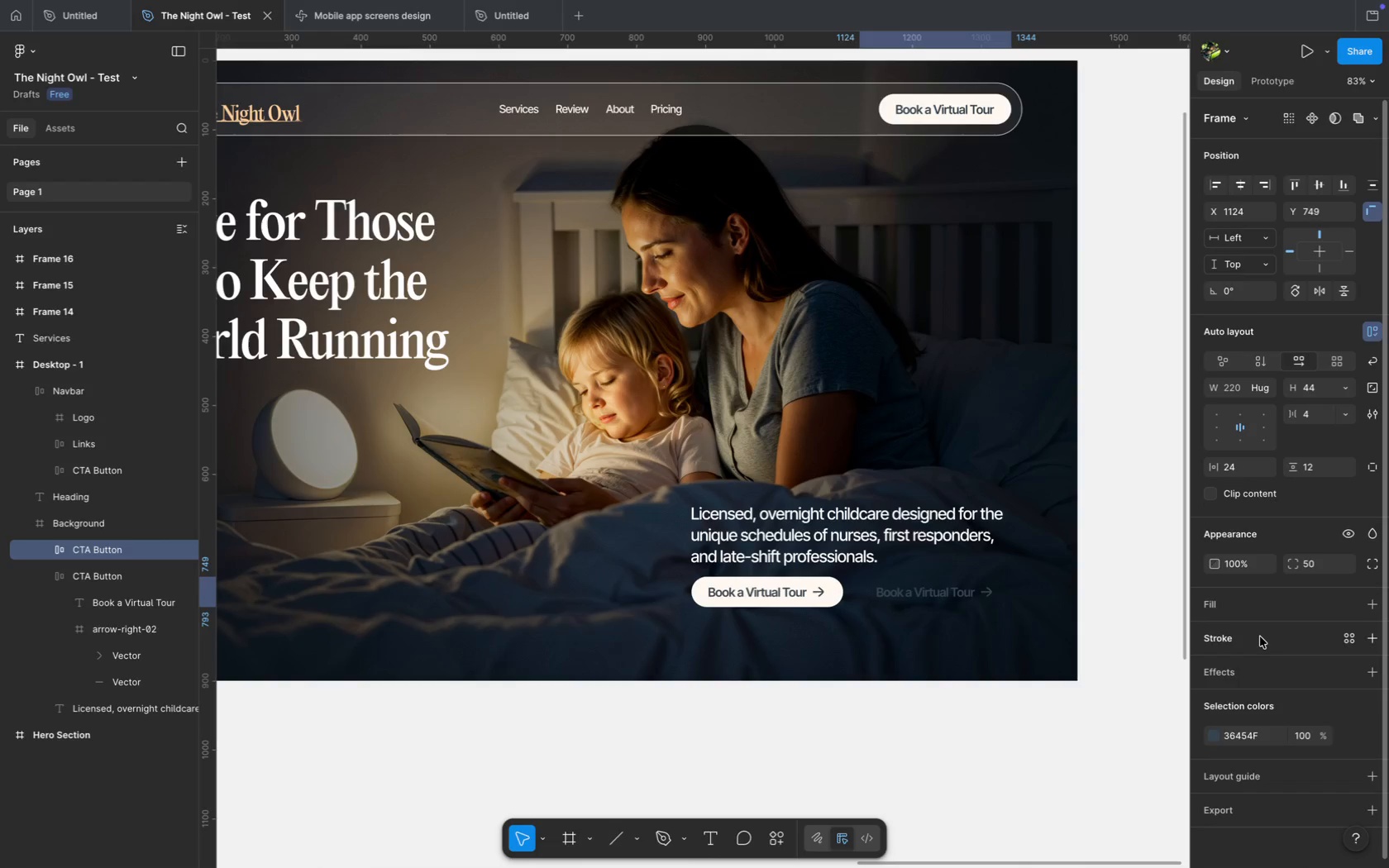 
left_click([1260, 637])
 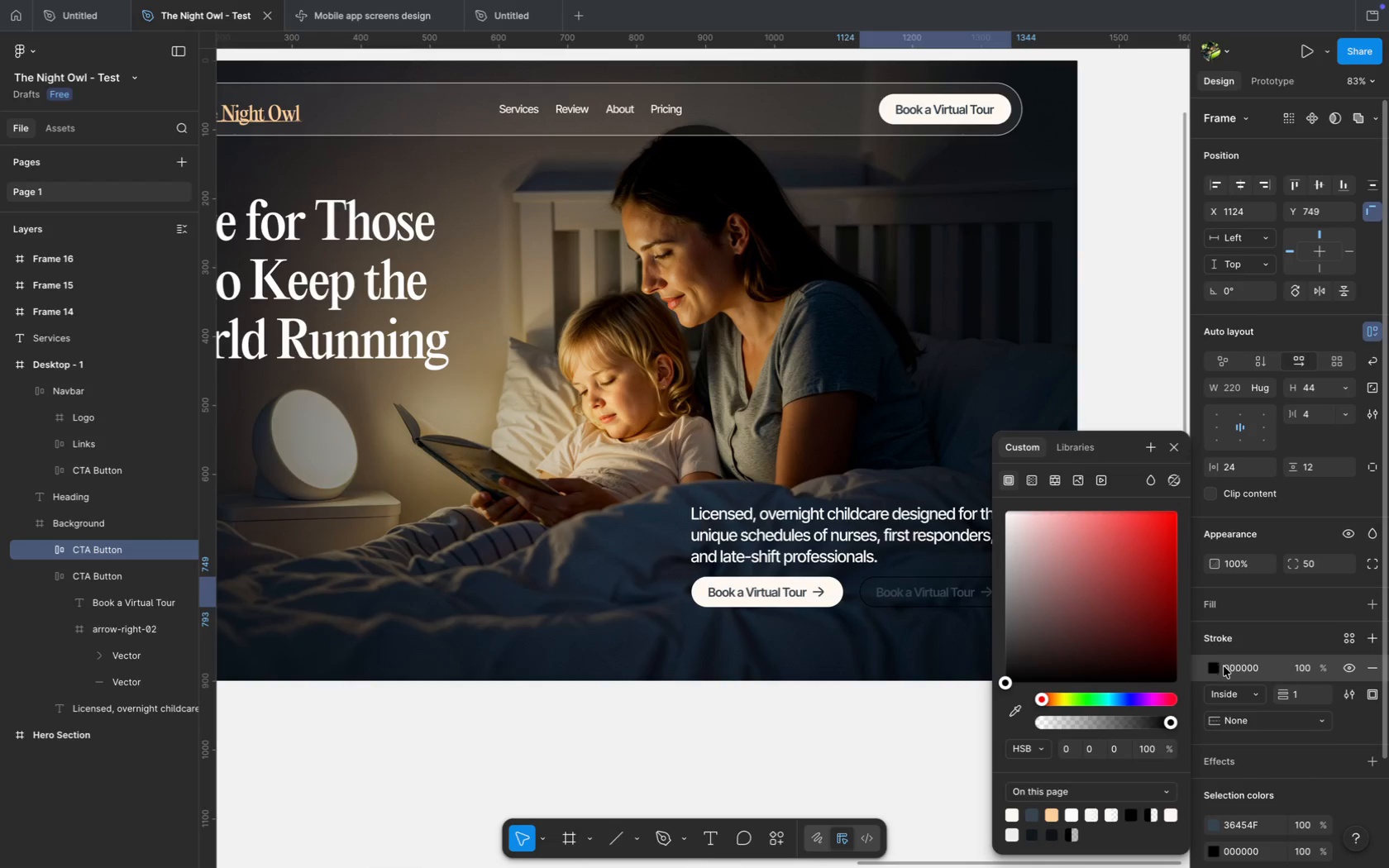 
left_click([1224, 669])
 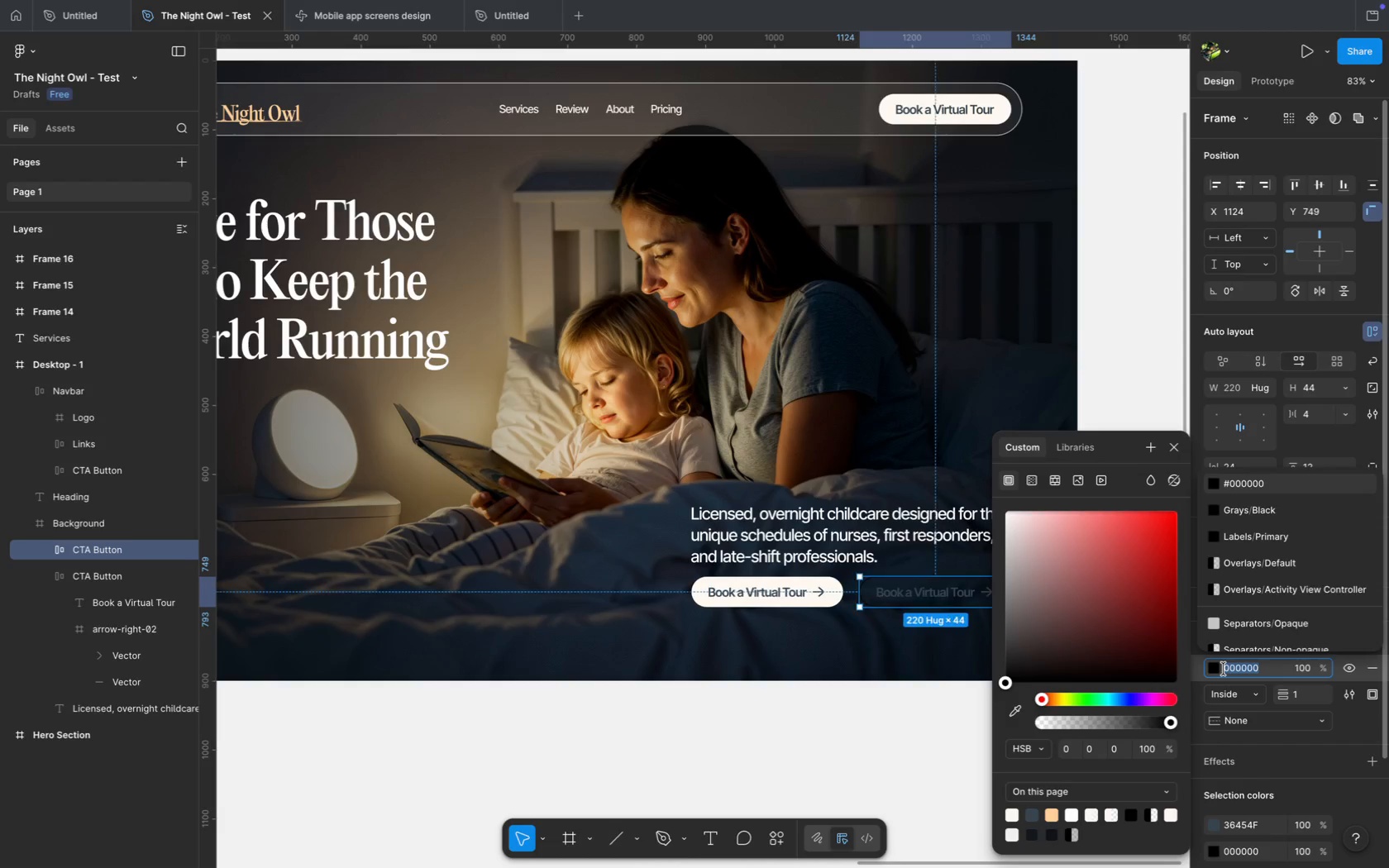 
key(Meta+V)
 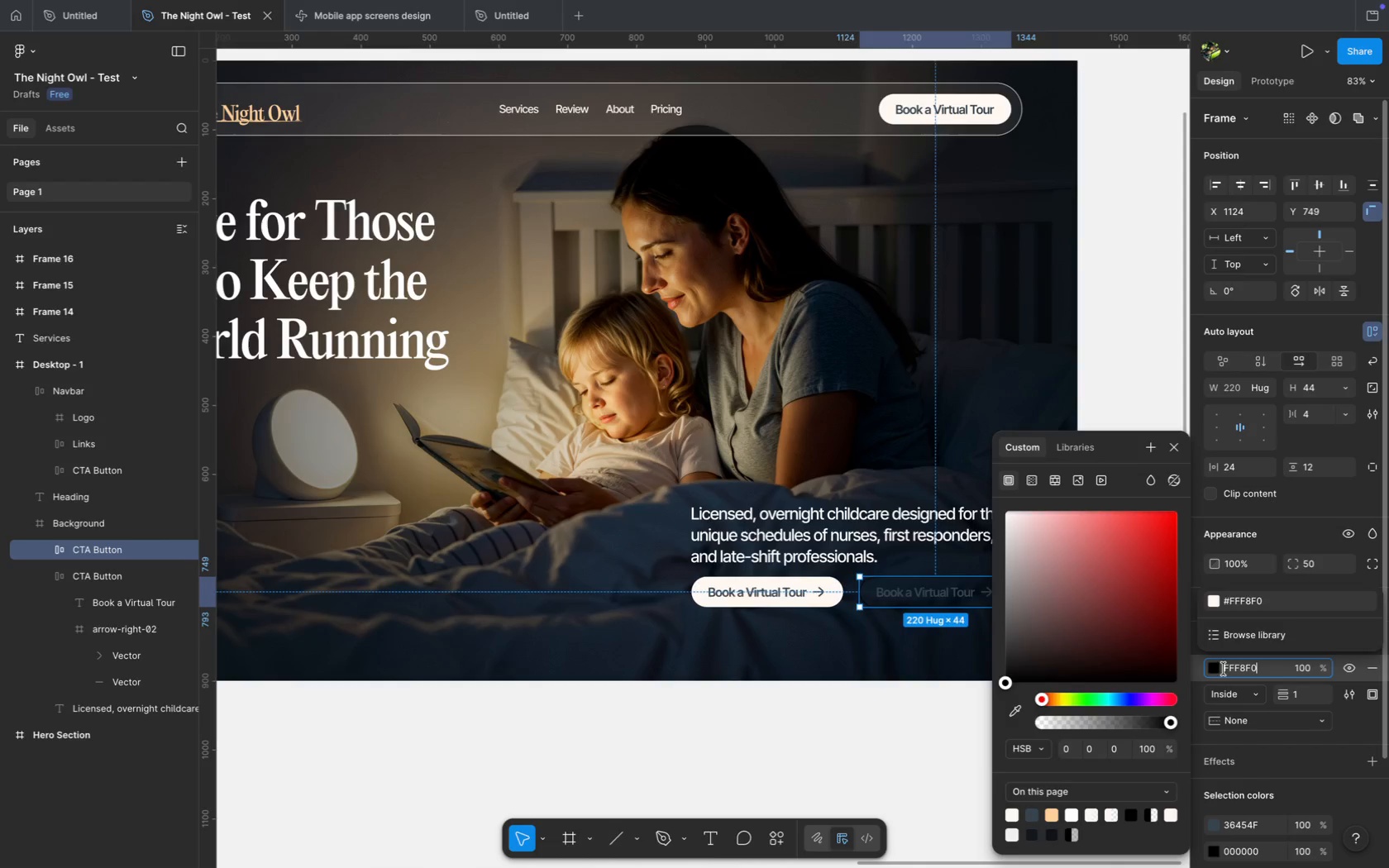 
key(Enter)
 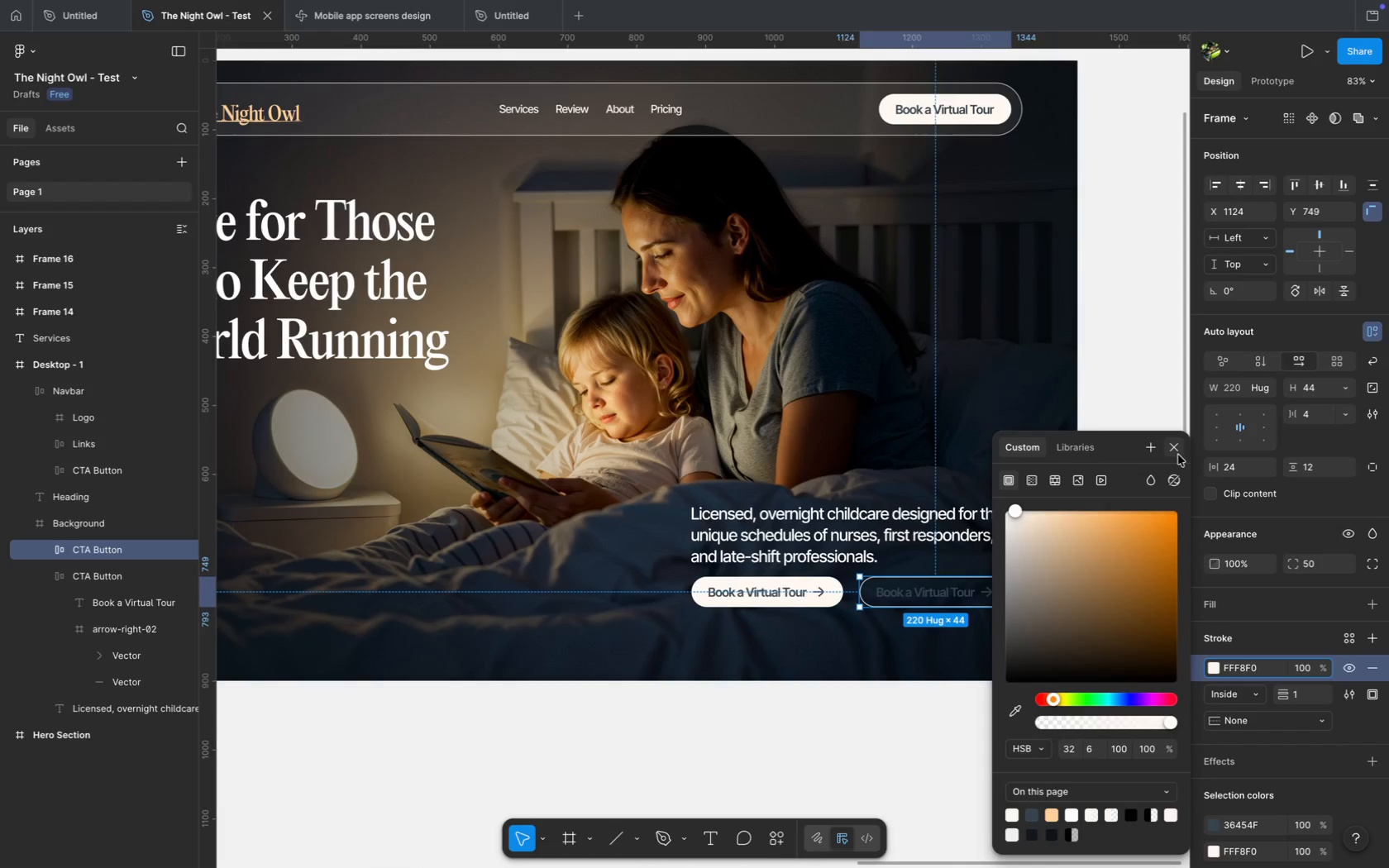 
left_click([1181, 452])
 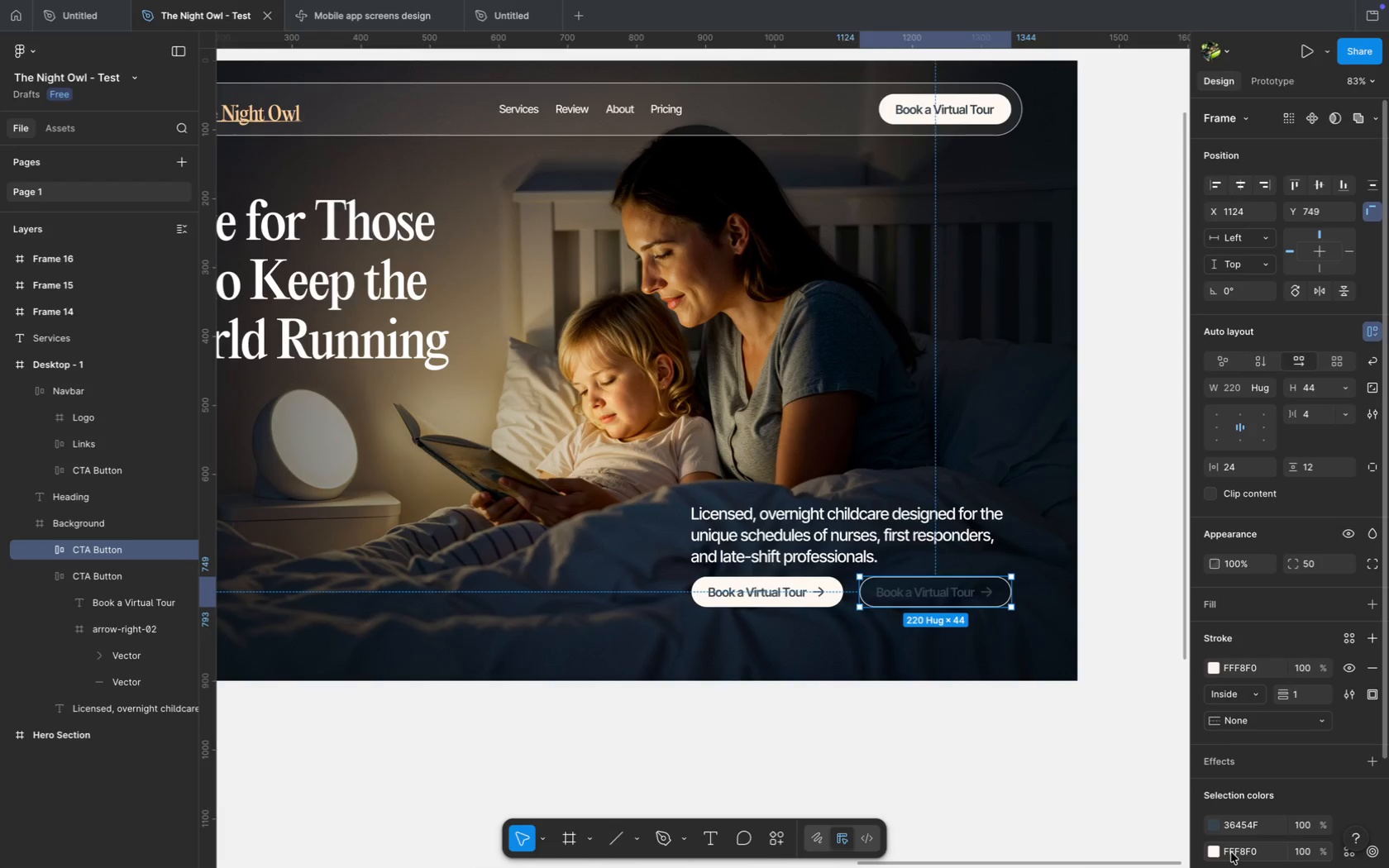 
left_click([1240, 822])
 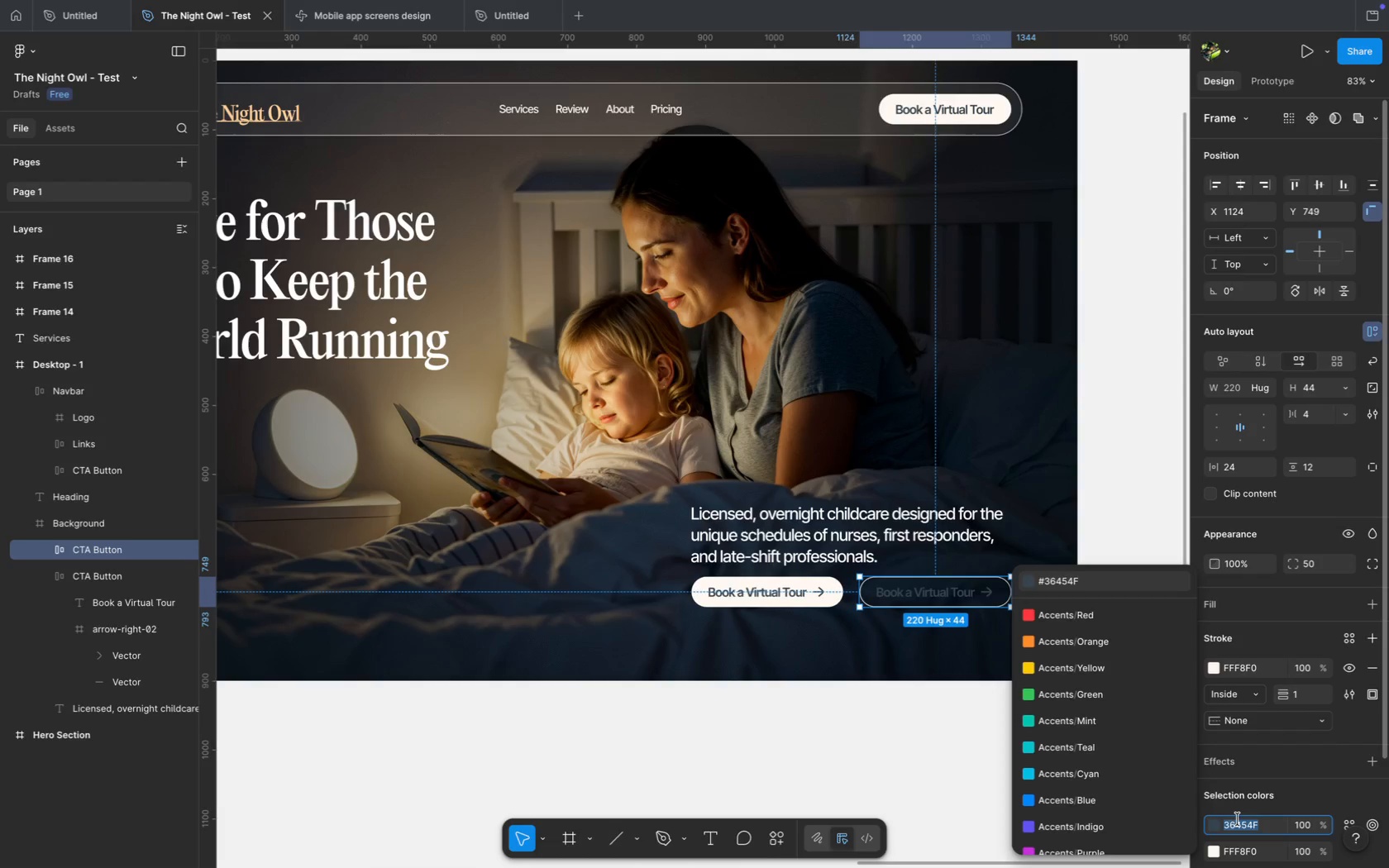 
key(Meta+V)
 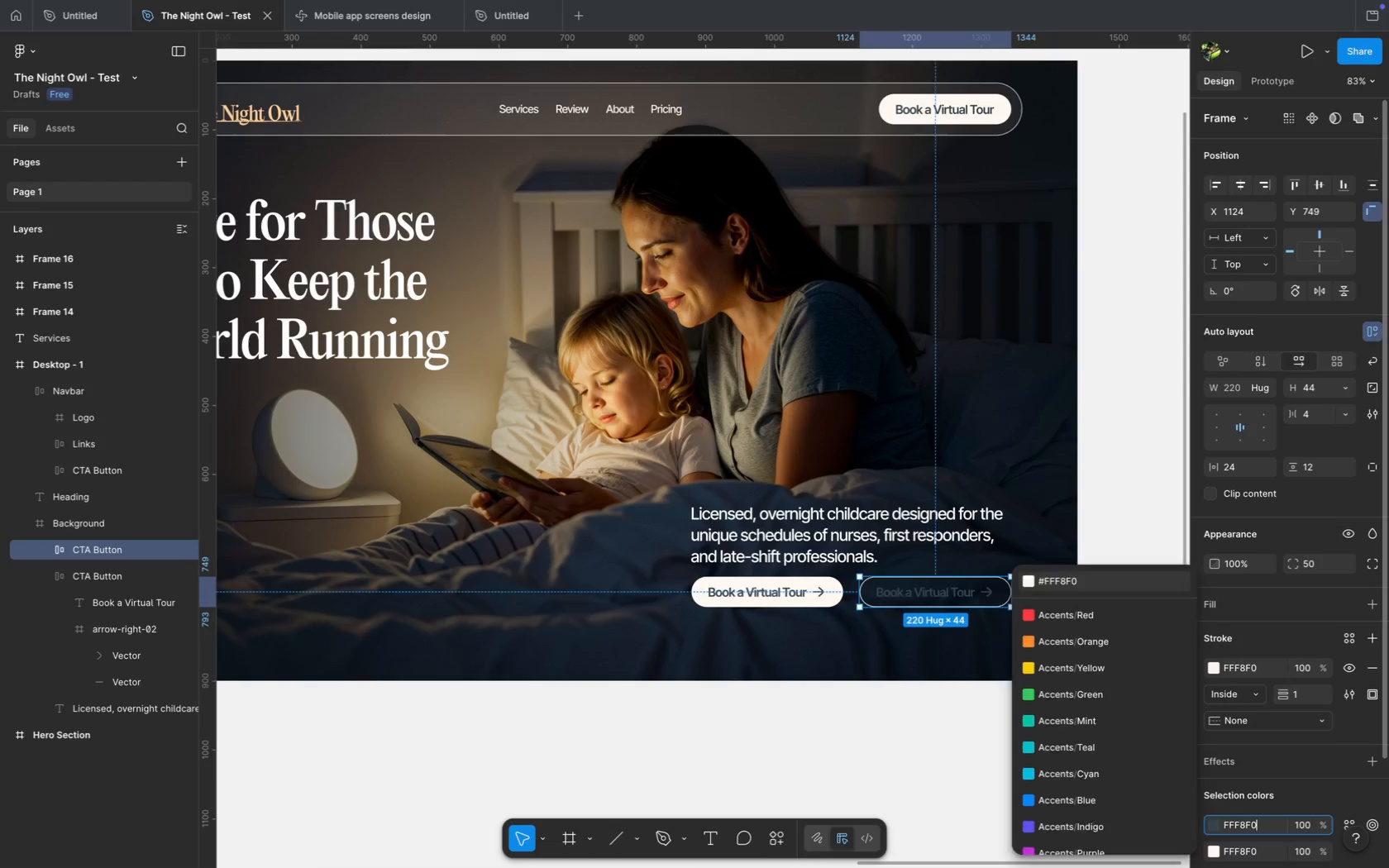 
key(Enter)
 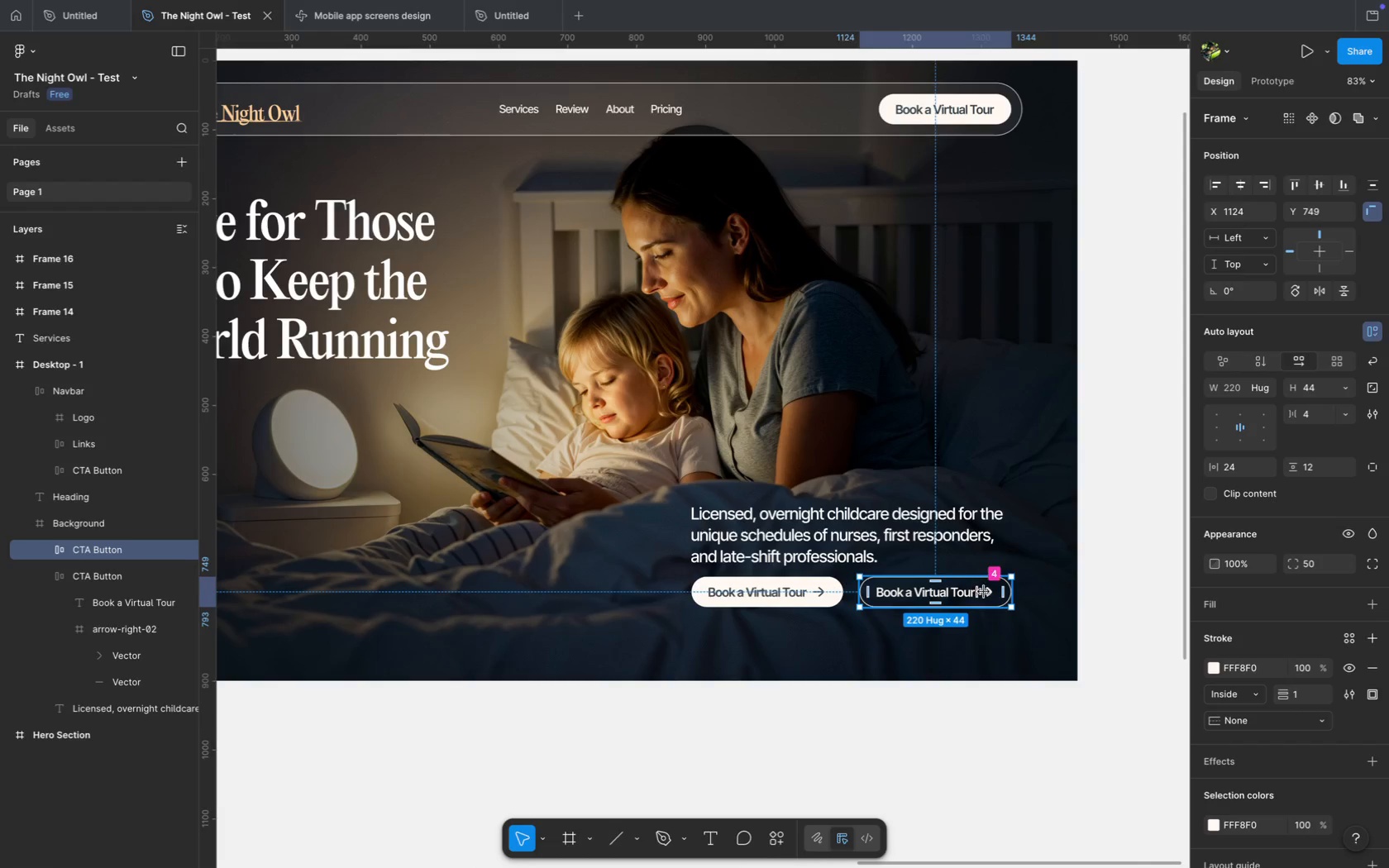 
double_click([989, 593])
 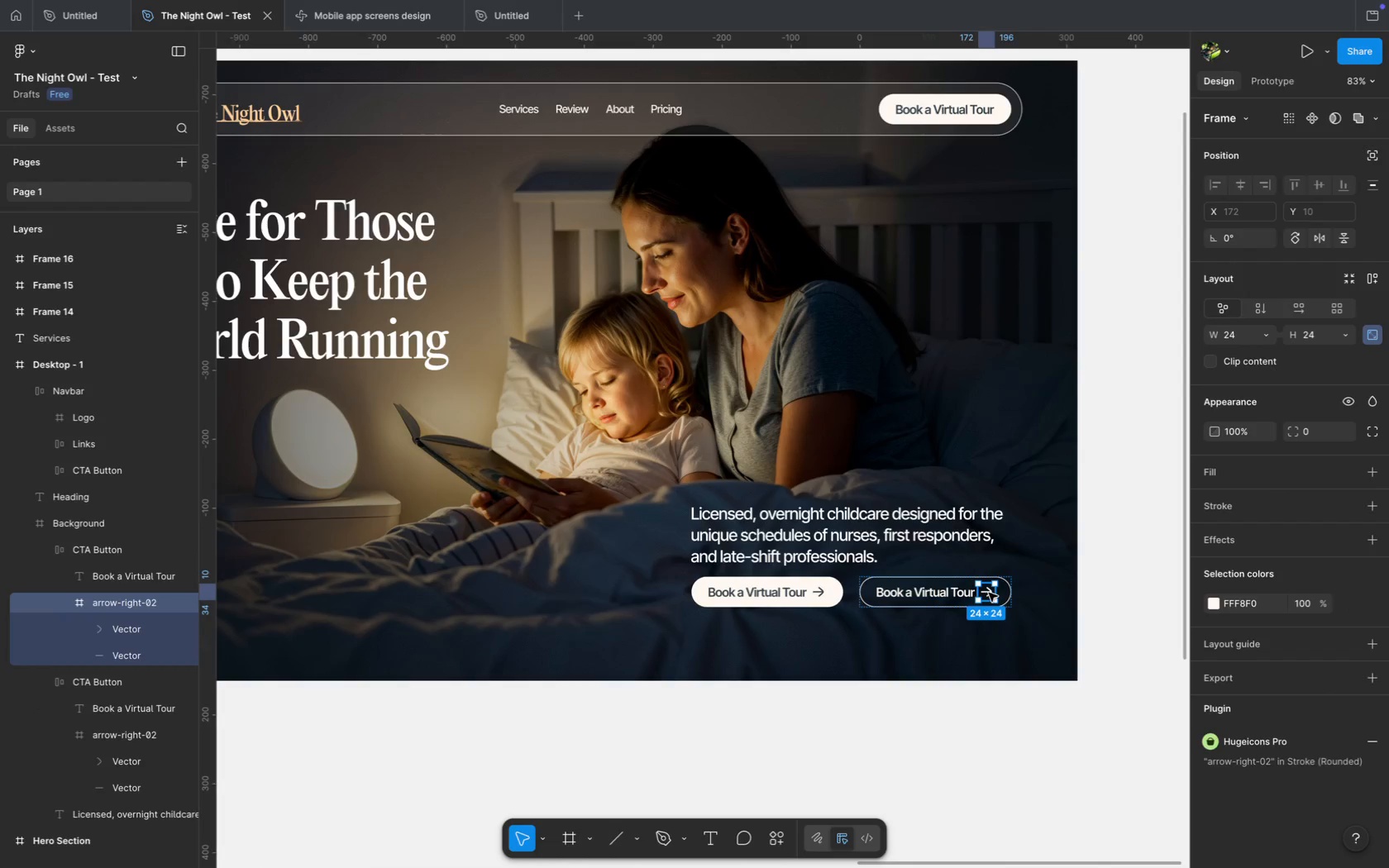 
key(Backspace)
 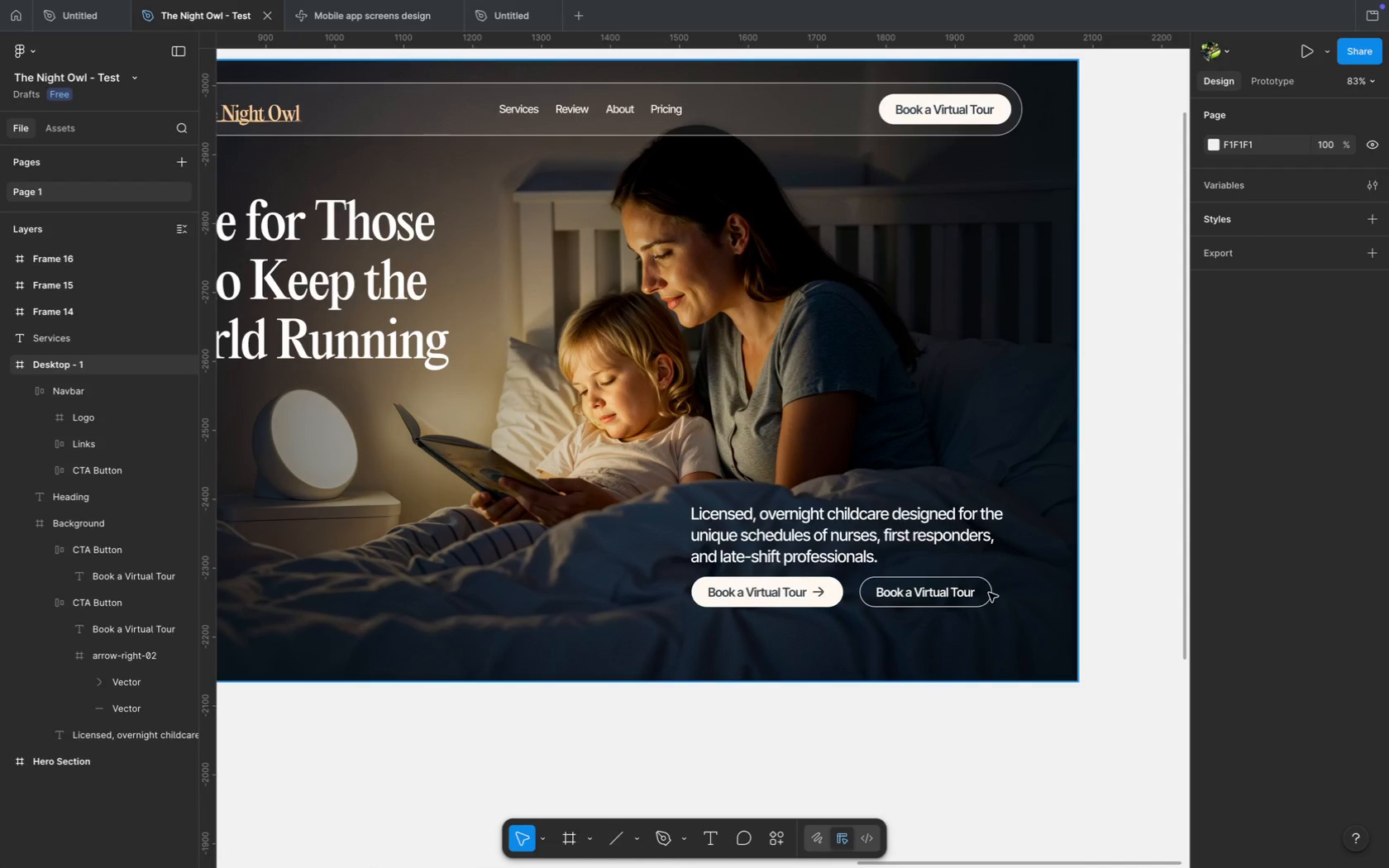 
key(Fn)
 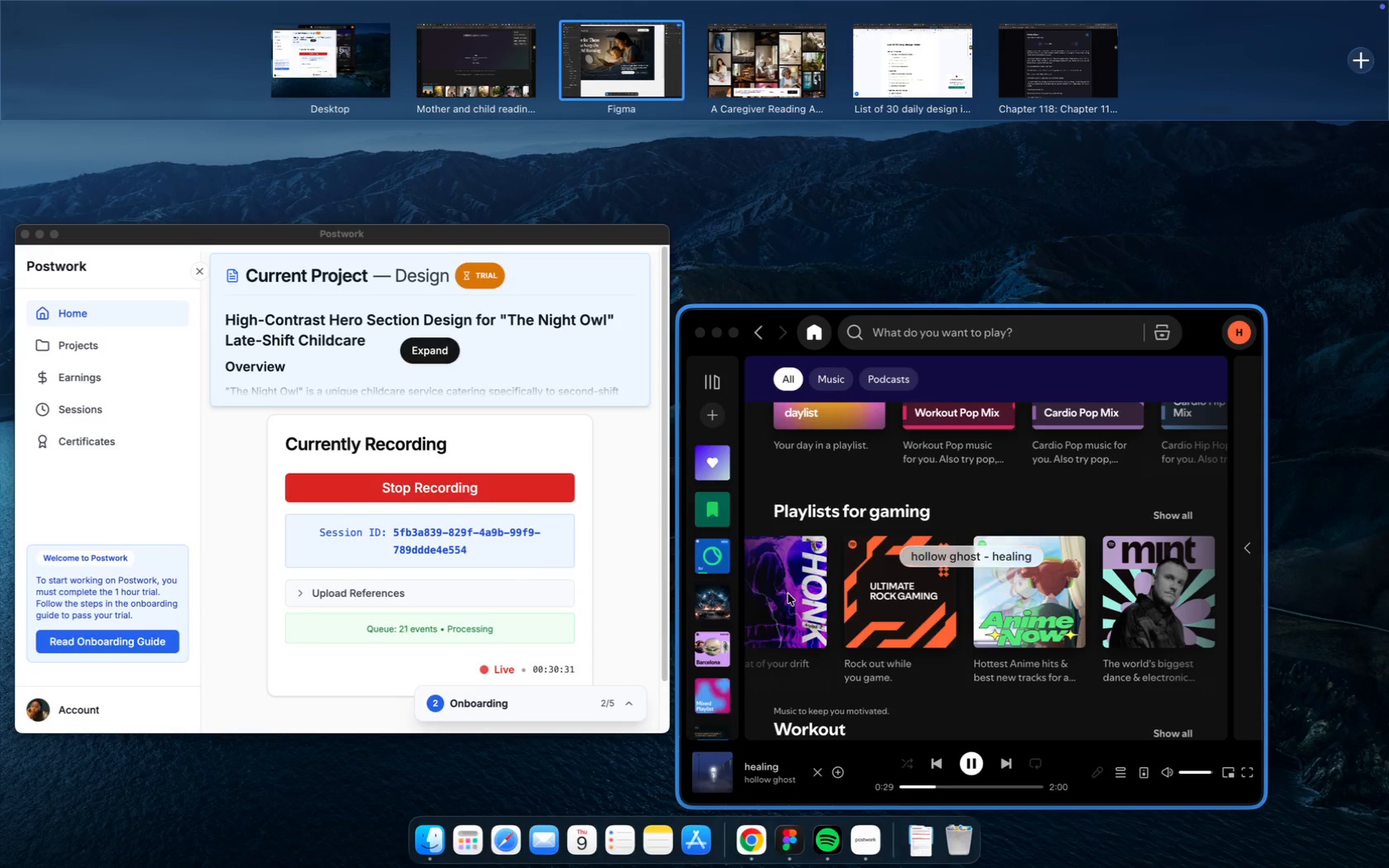 
left_click([629, 591])